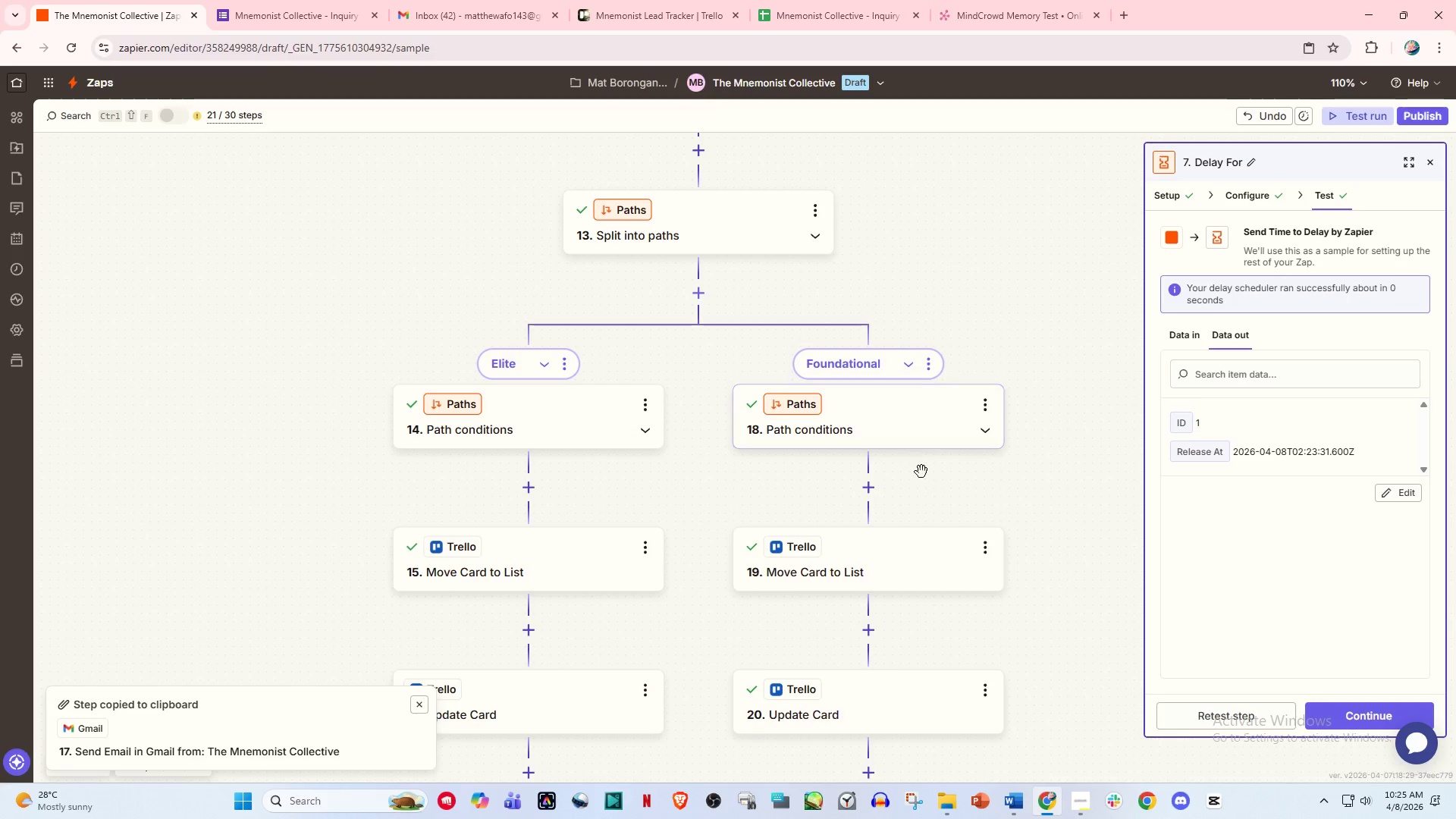 
scroll: coordinate [780, 318], scroll_direction: up, amount: 5.0
 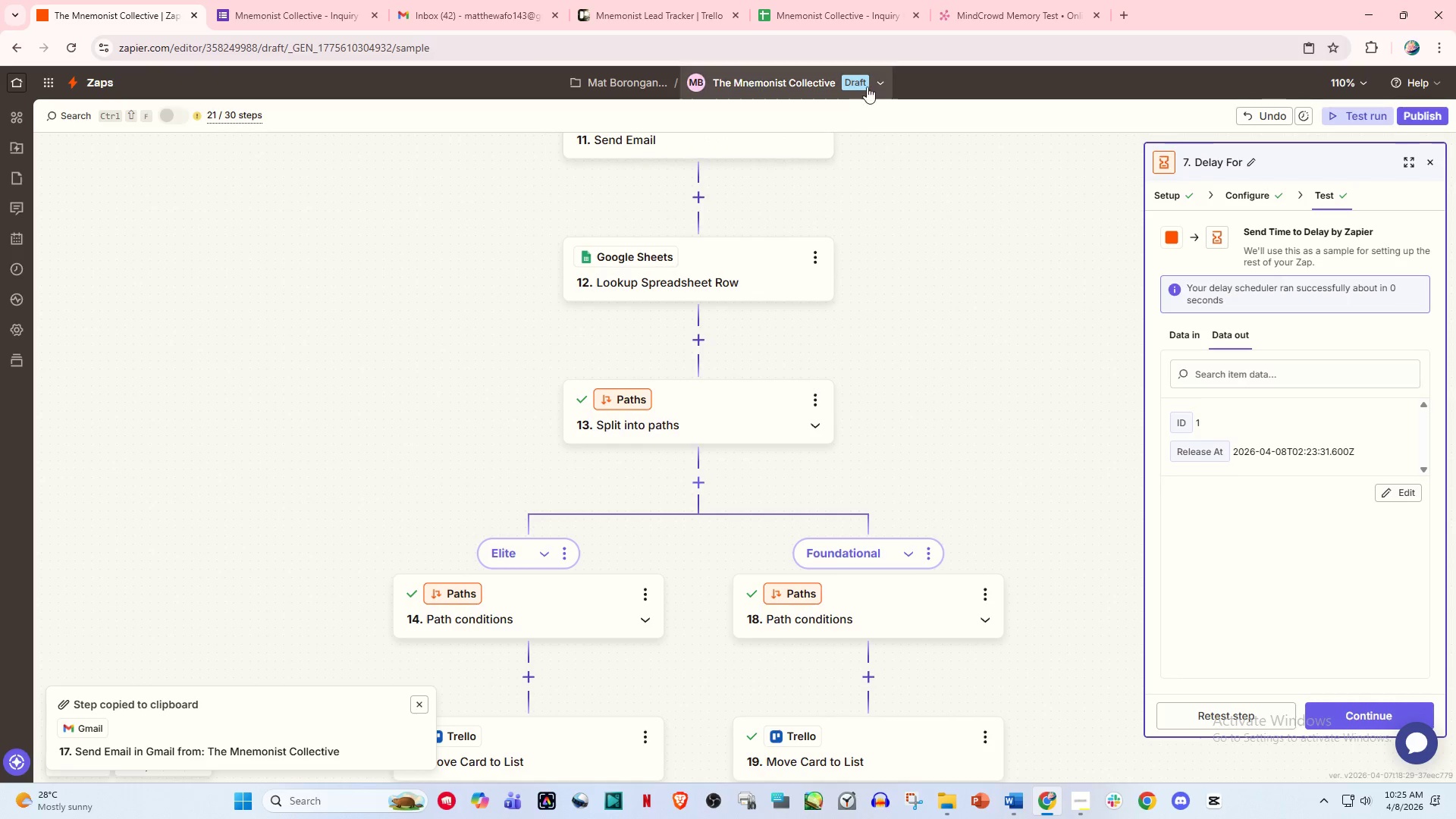 
left_click([876, 80])
 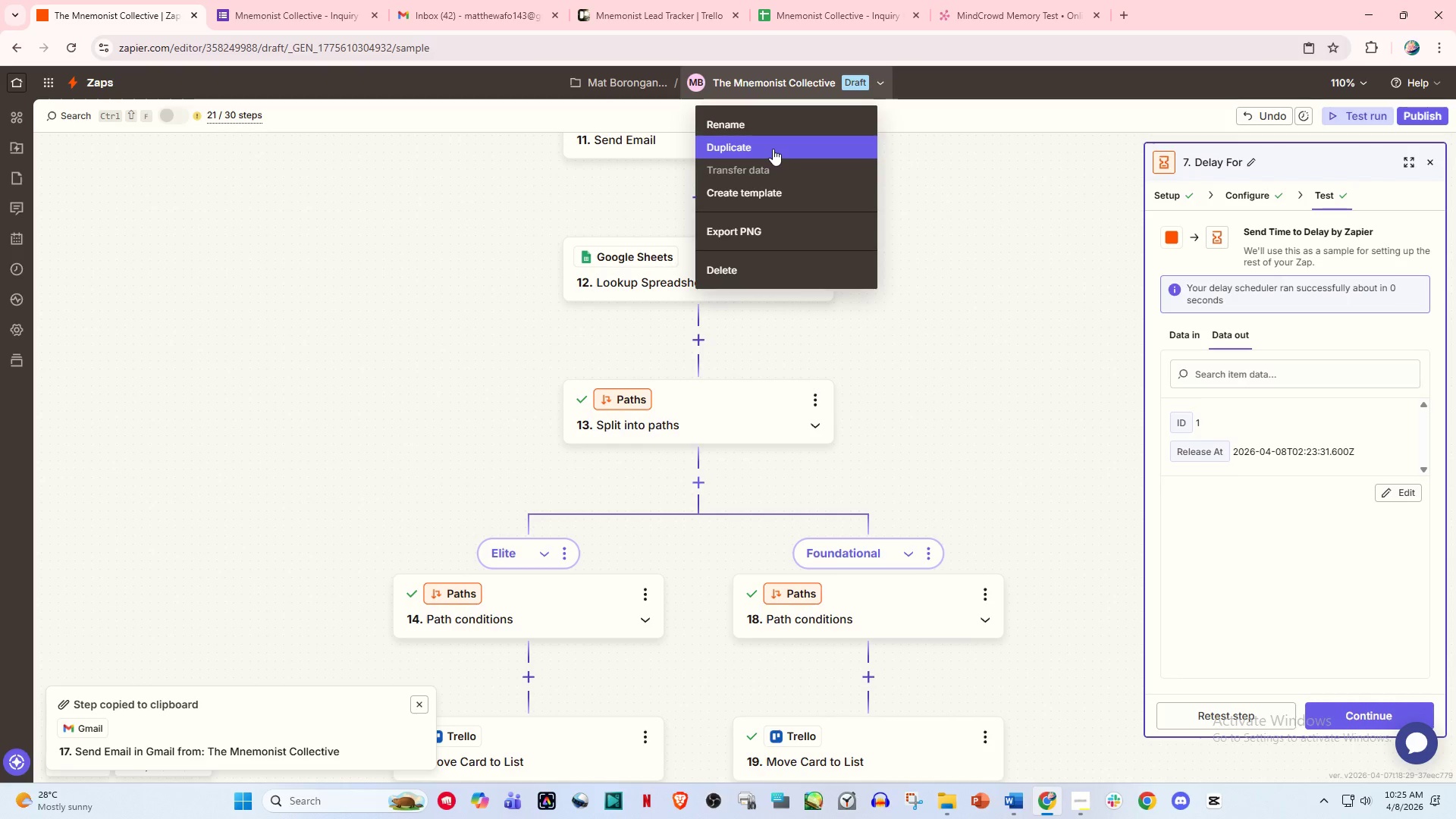 
left_click([761, 127])
 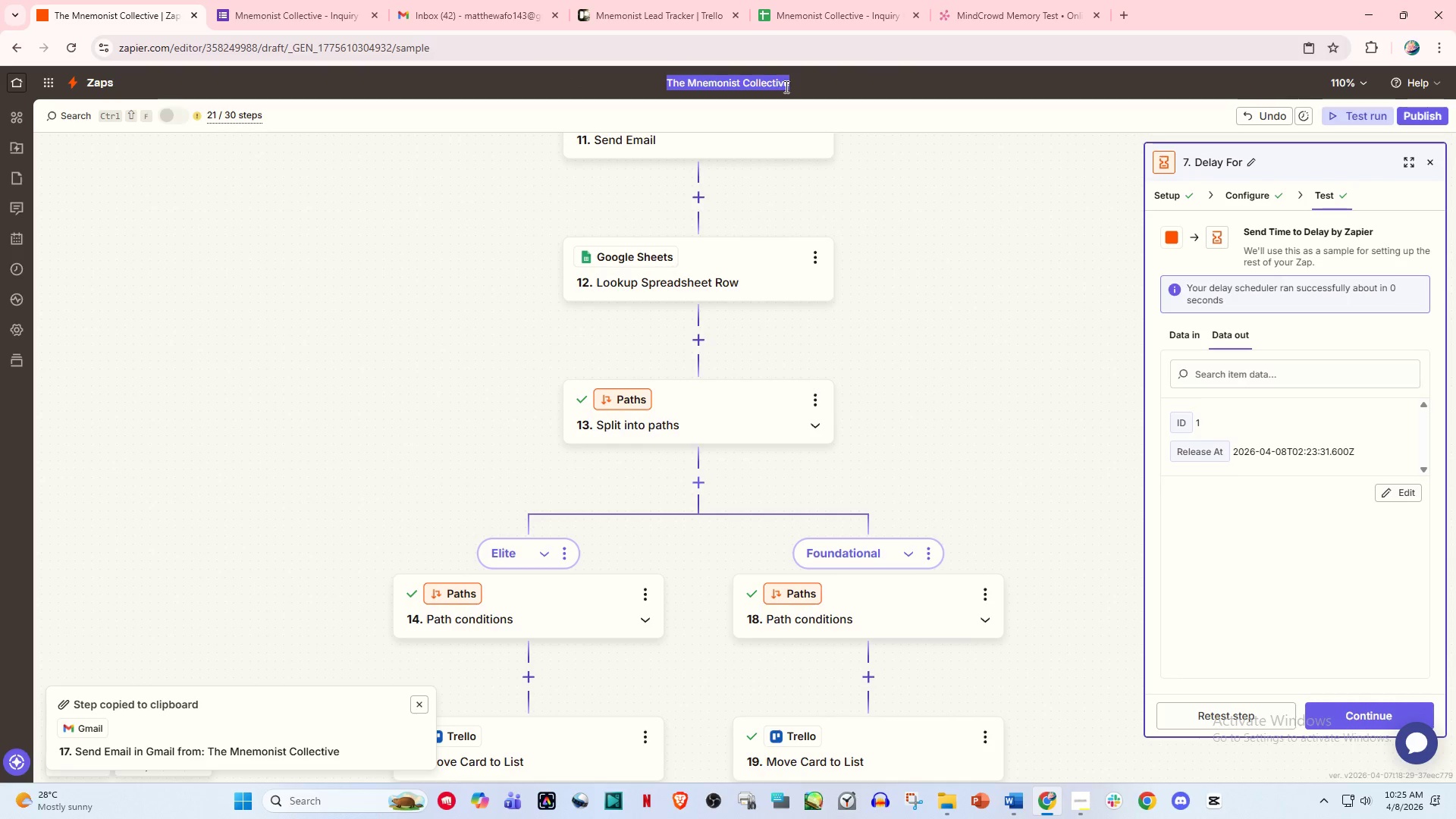 
left_click([792, 86])
 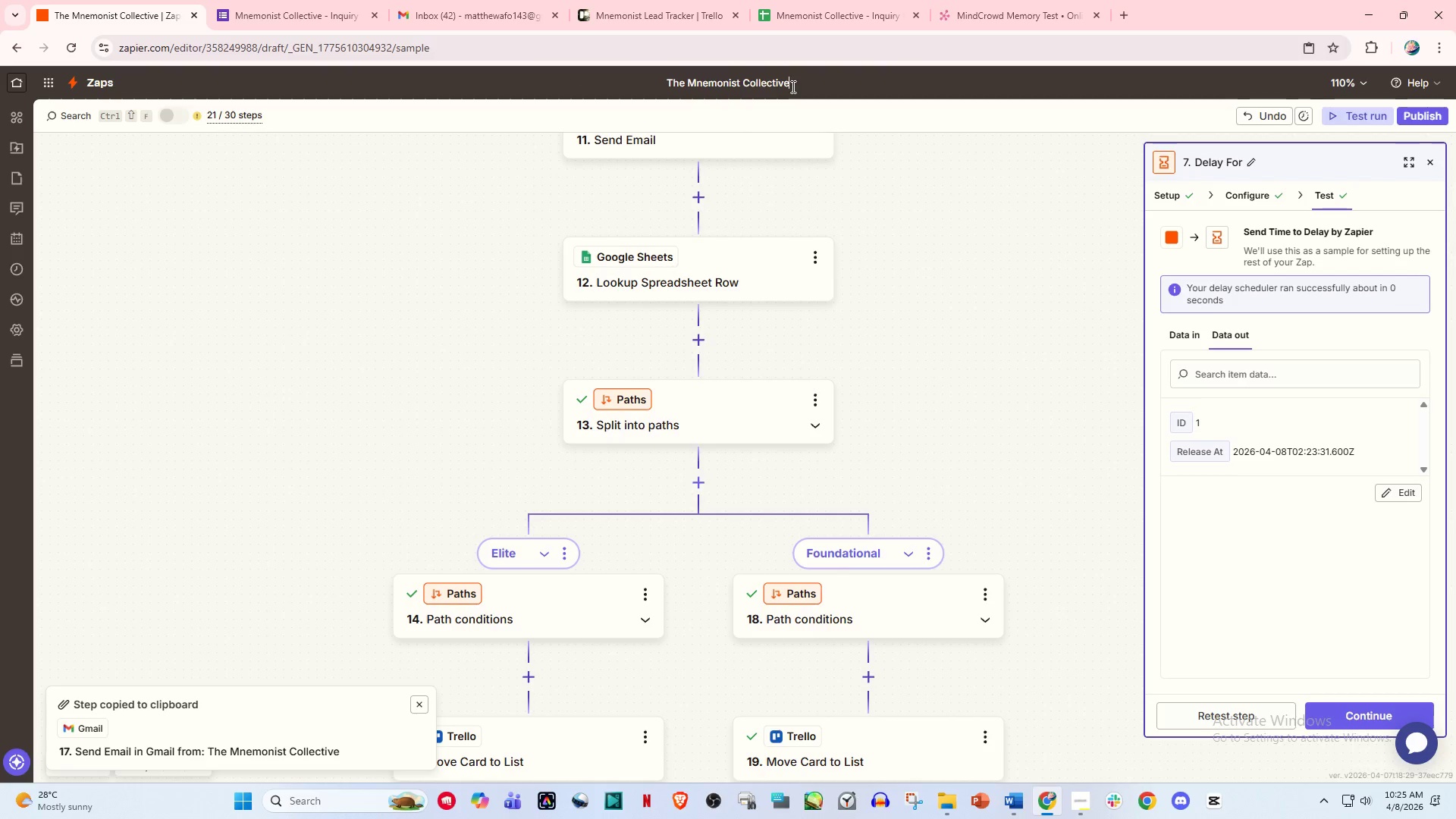 
left_click_drag(start_coordinate=[792, 86], to_coordinate=[741, 96])
 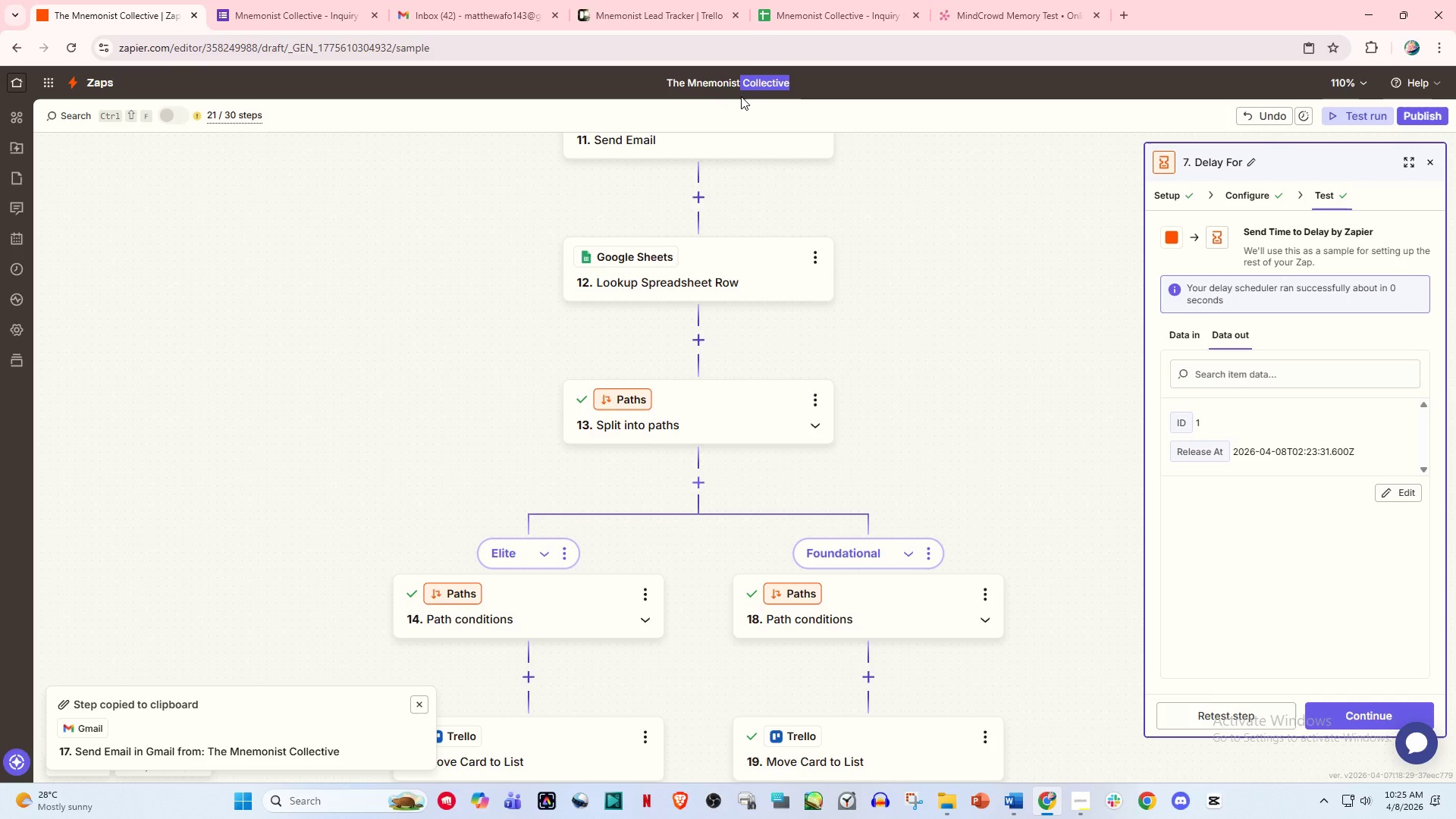 
type(Lead QW)
key(Backspace)
key(Backspace)
key(Backspace)
key(Backspace)
key(Backspace)
key(Backspace)
key(Backspace)
type( Lead Qualification )
 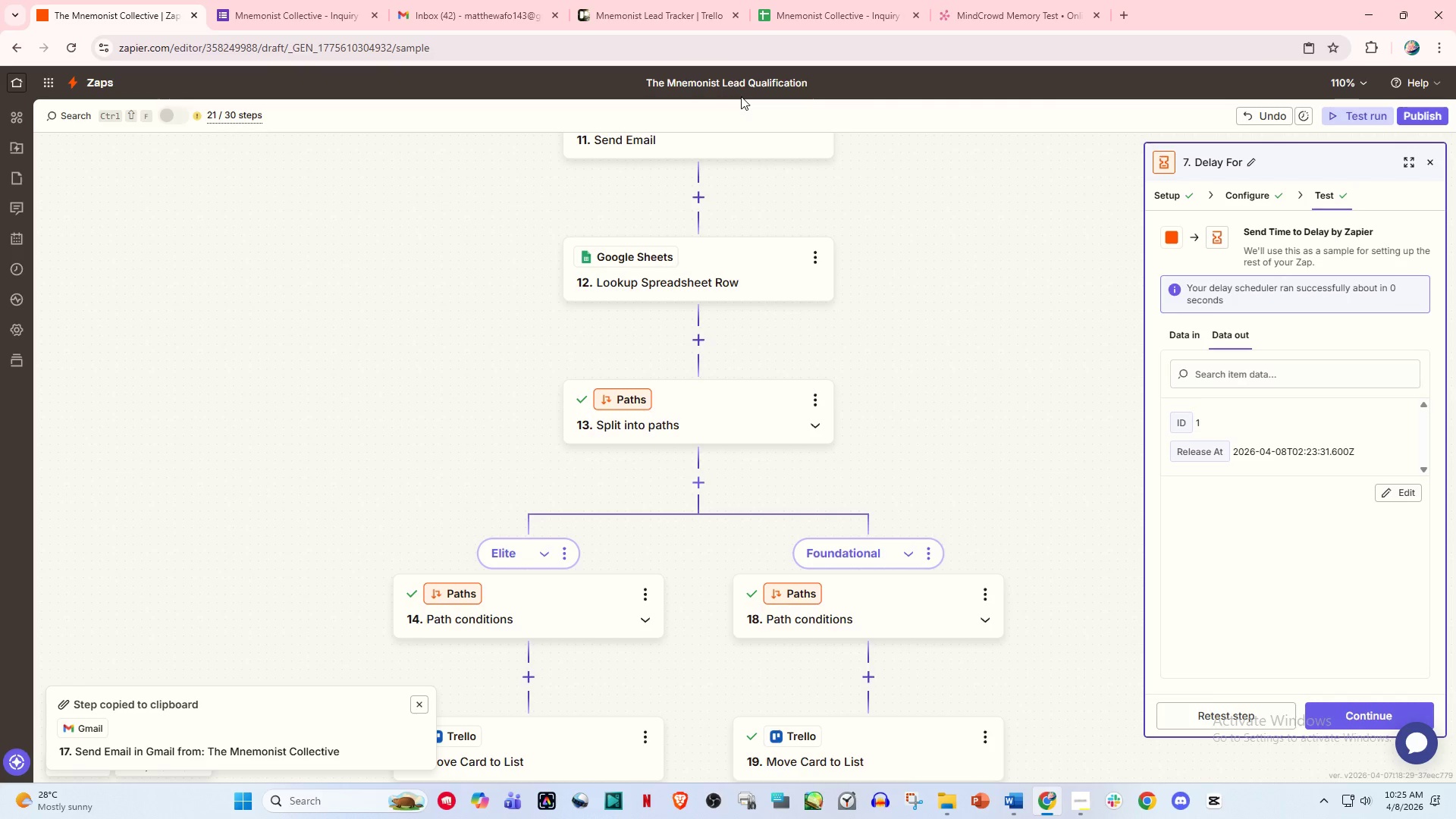 
hold_key(key=ShiftLeft, duration=0.75)
 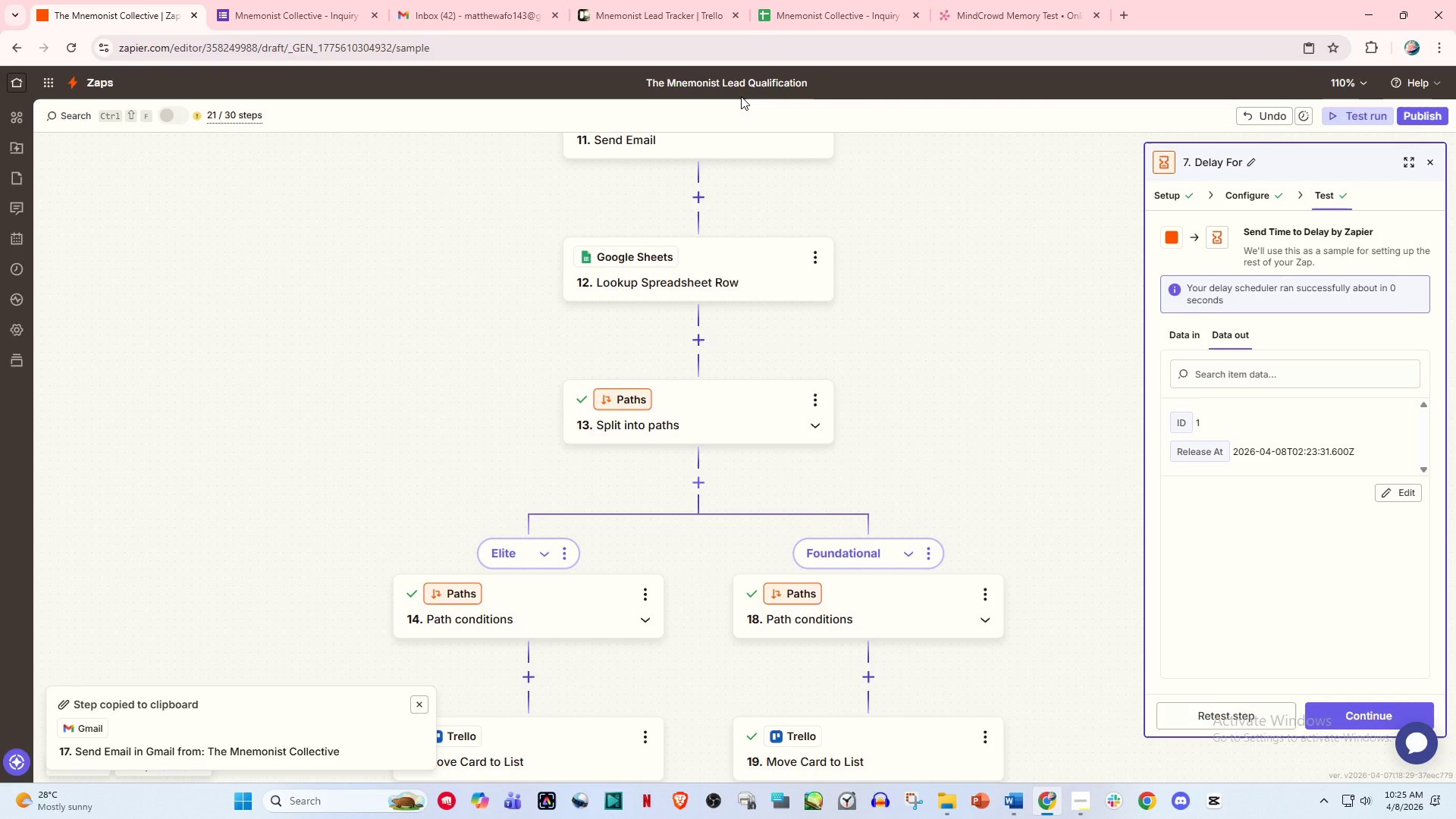 
hold_key(key=ShiftLeft, duration=0.92)
 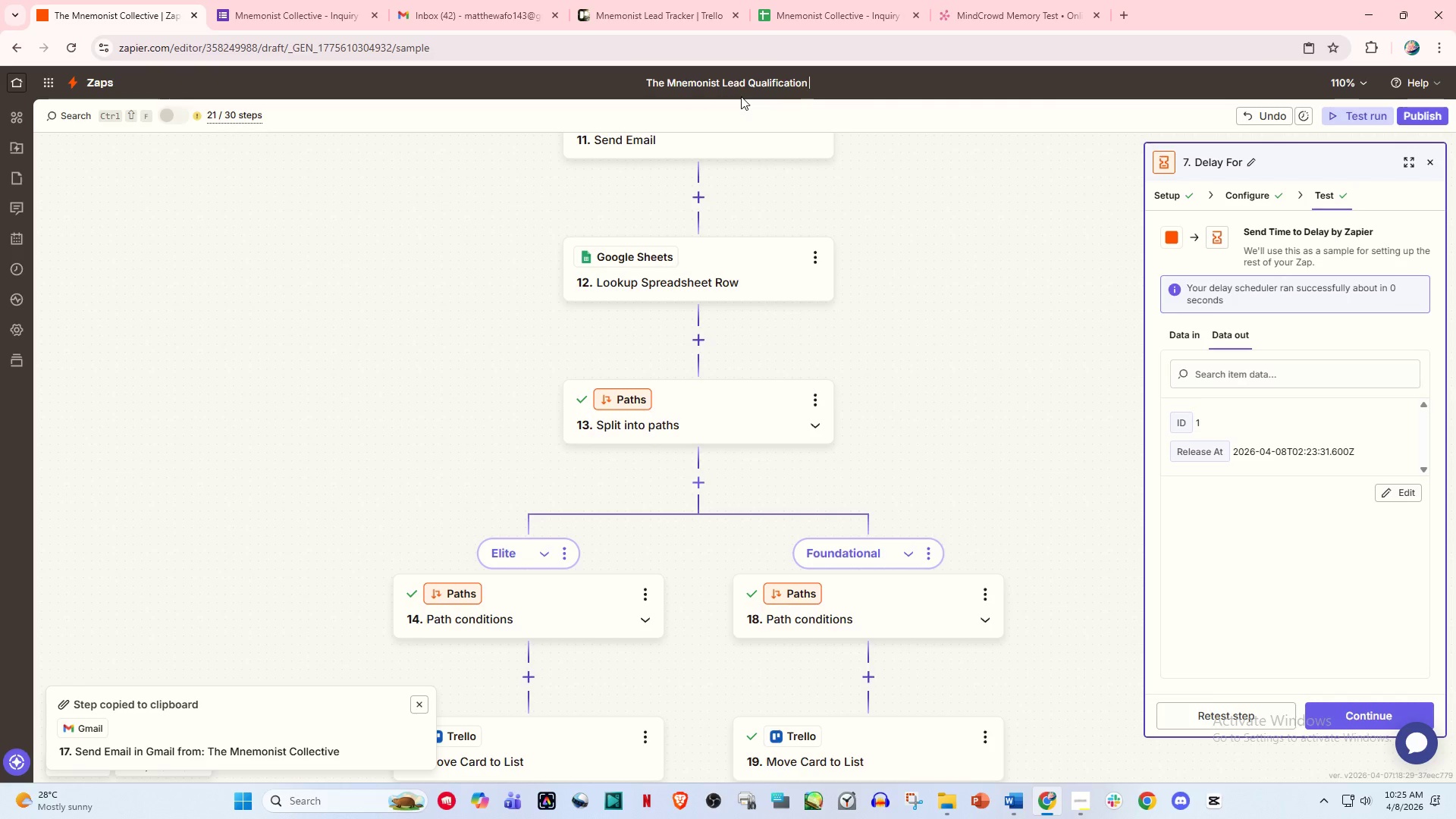 
type(& Assessment Automation)
 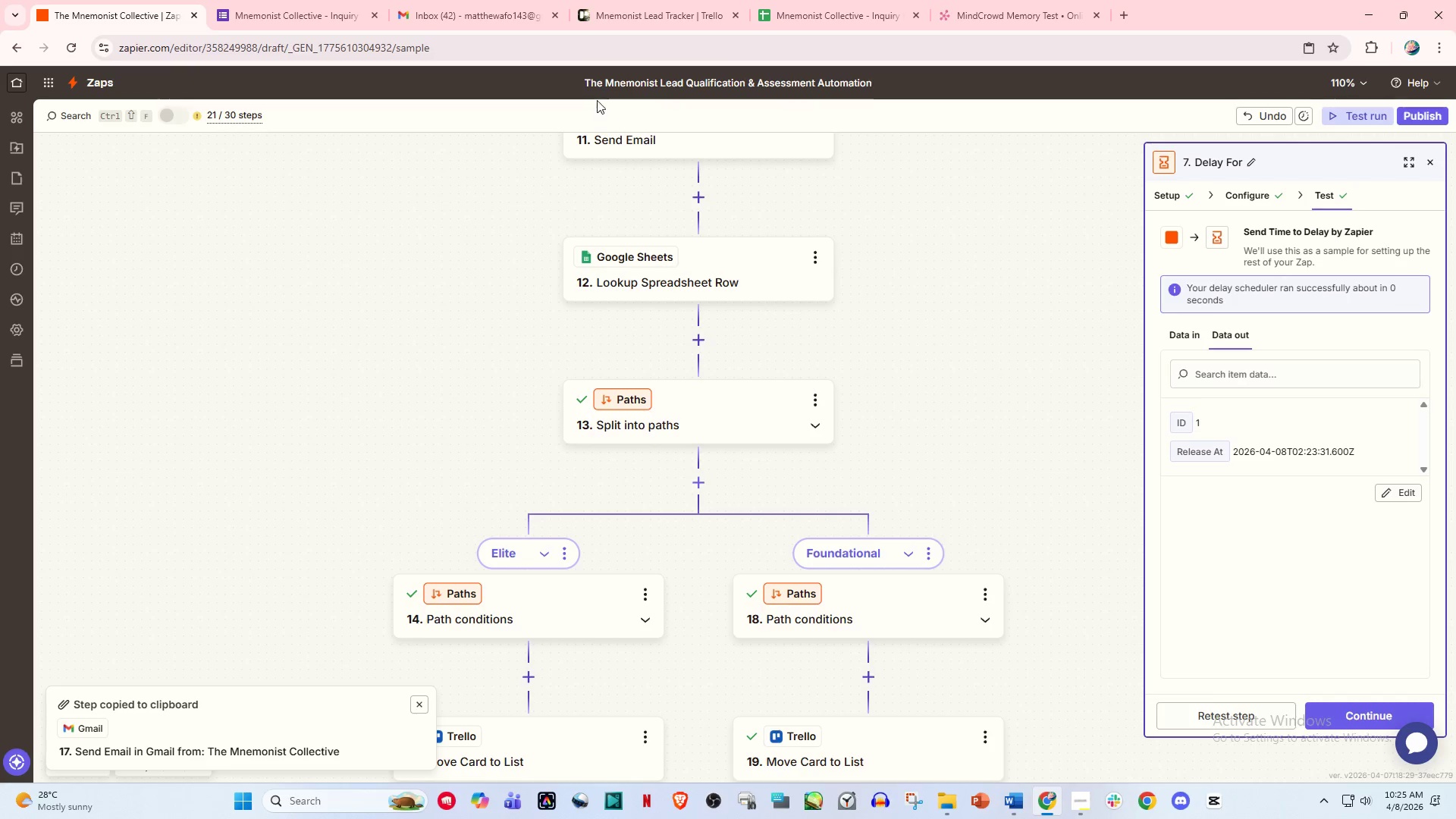 
left_click([603, 86])
 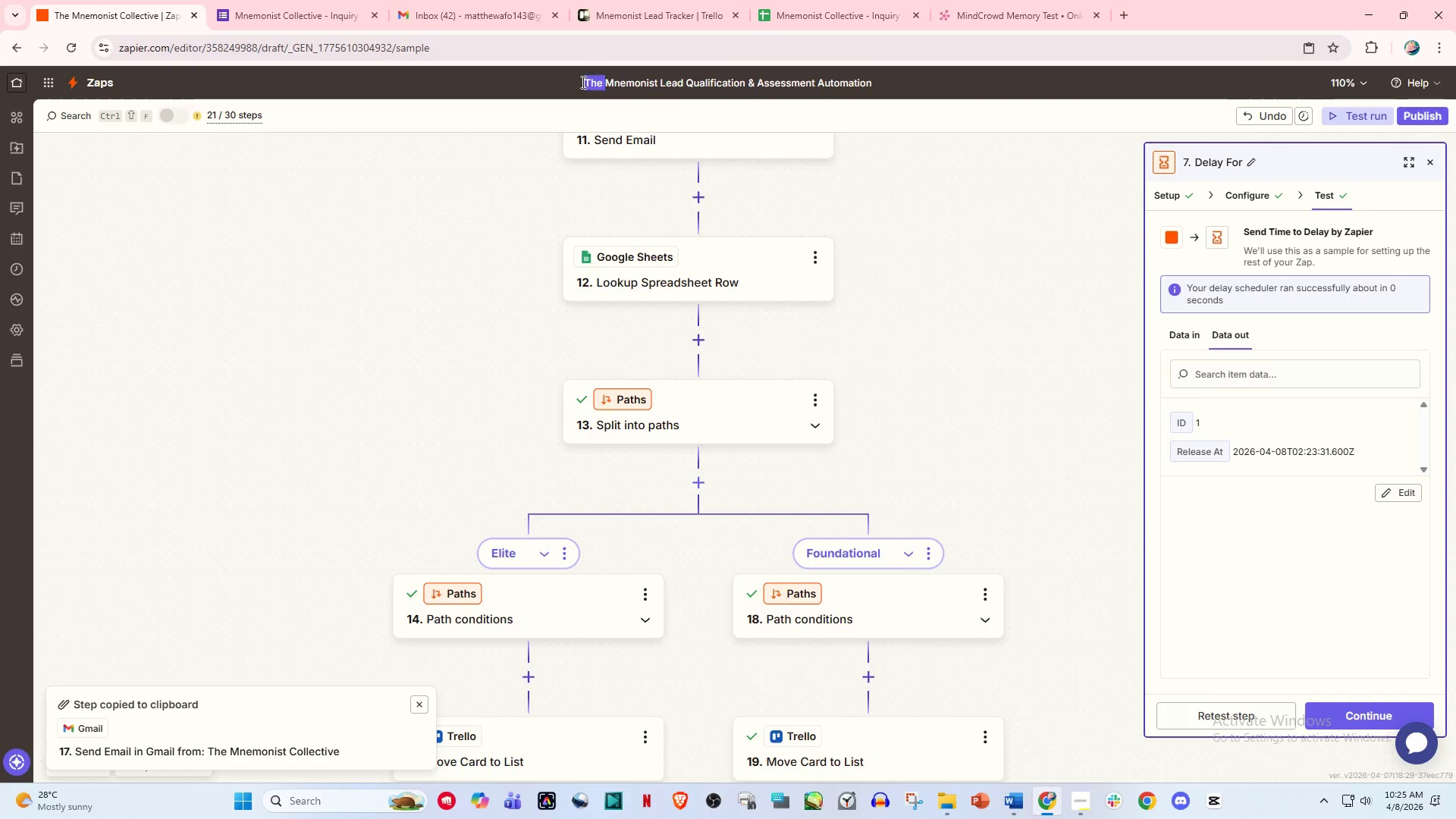 
left_click_drag(start_coordinate=[603, 86], to_coordinate=[529, 82])
 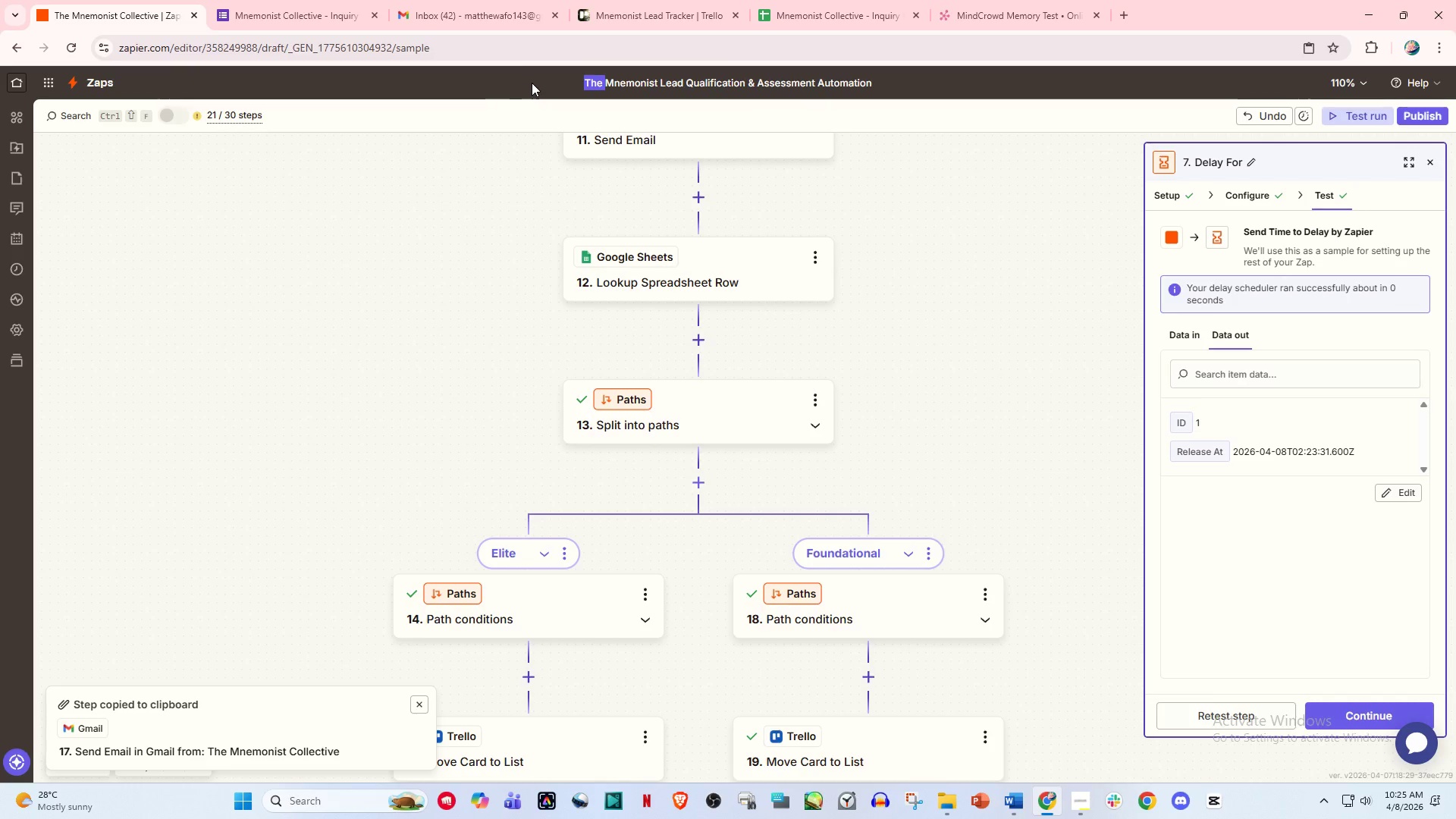 
key(Backspace)
 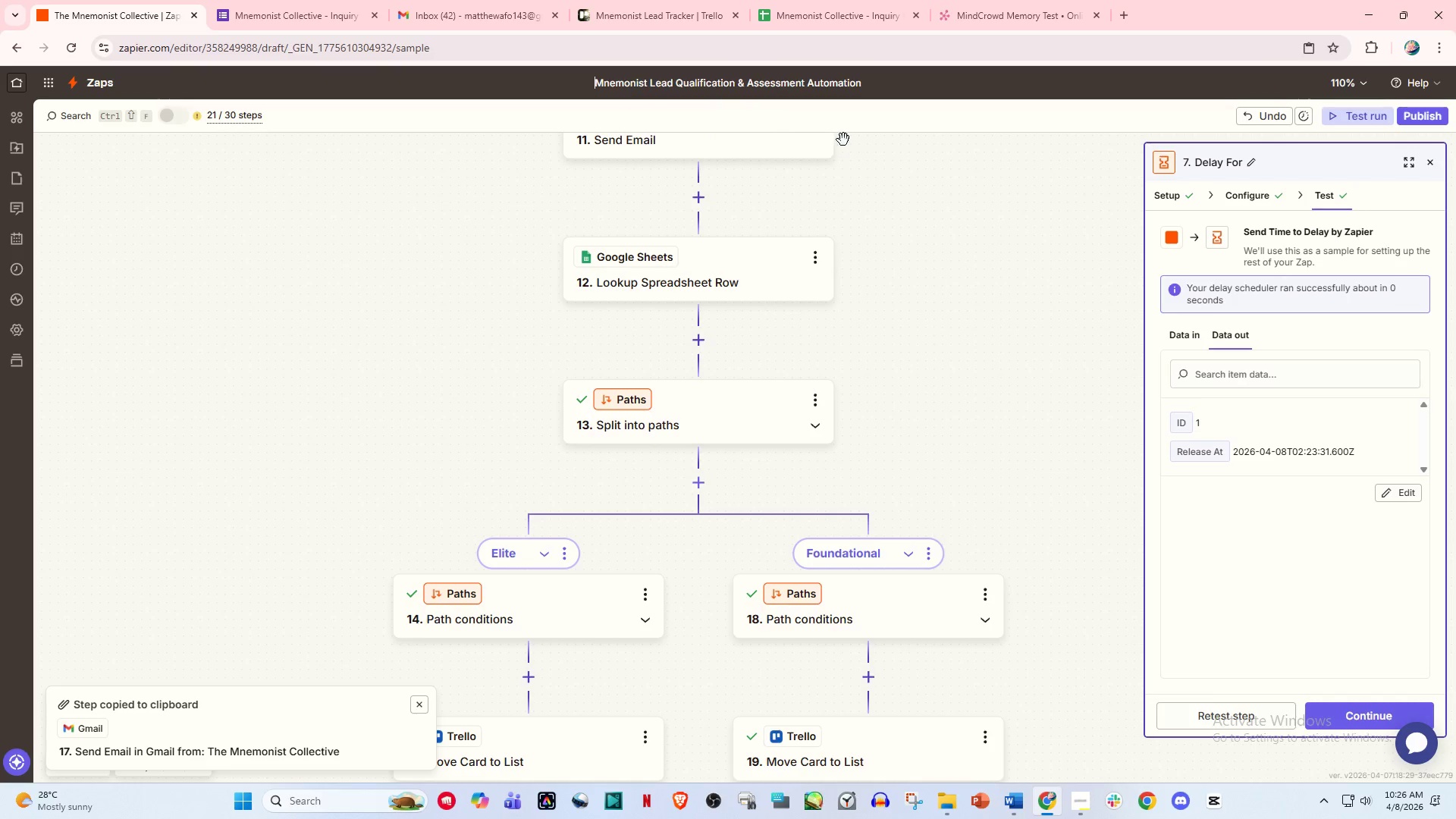 
left_click([893, 160])
 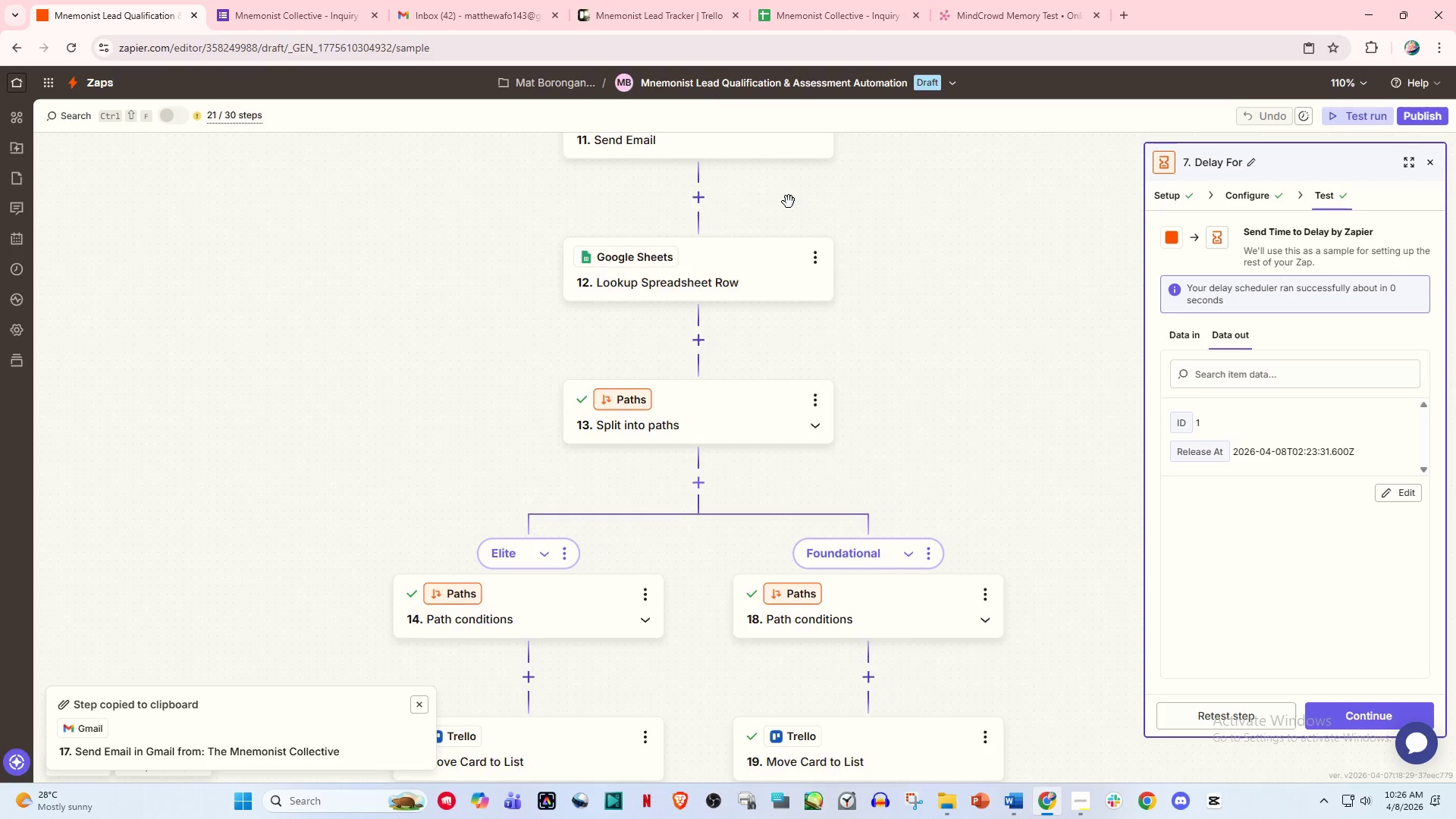 
scroll: coordinate [788, 203], scroll_direction: up, amount: 4.0
 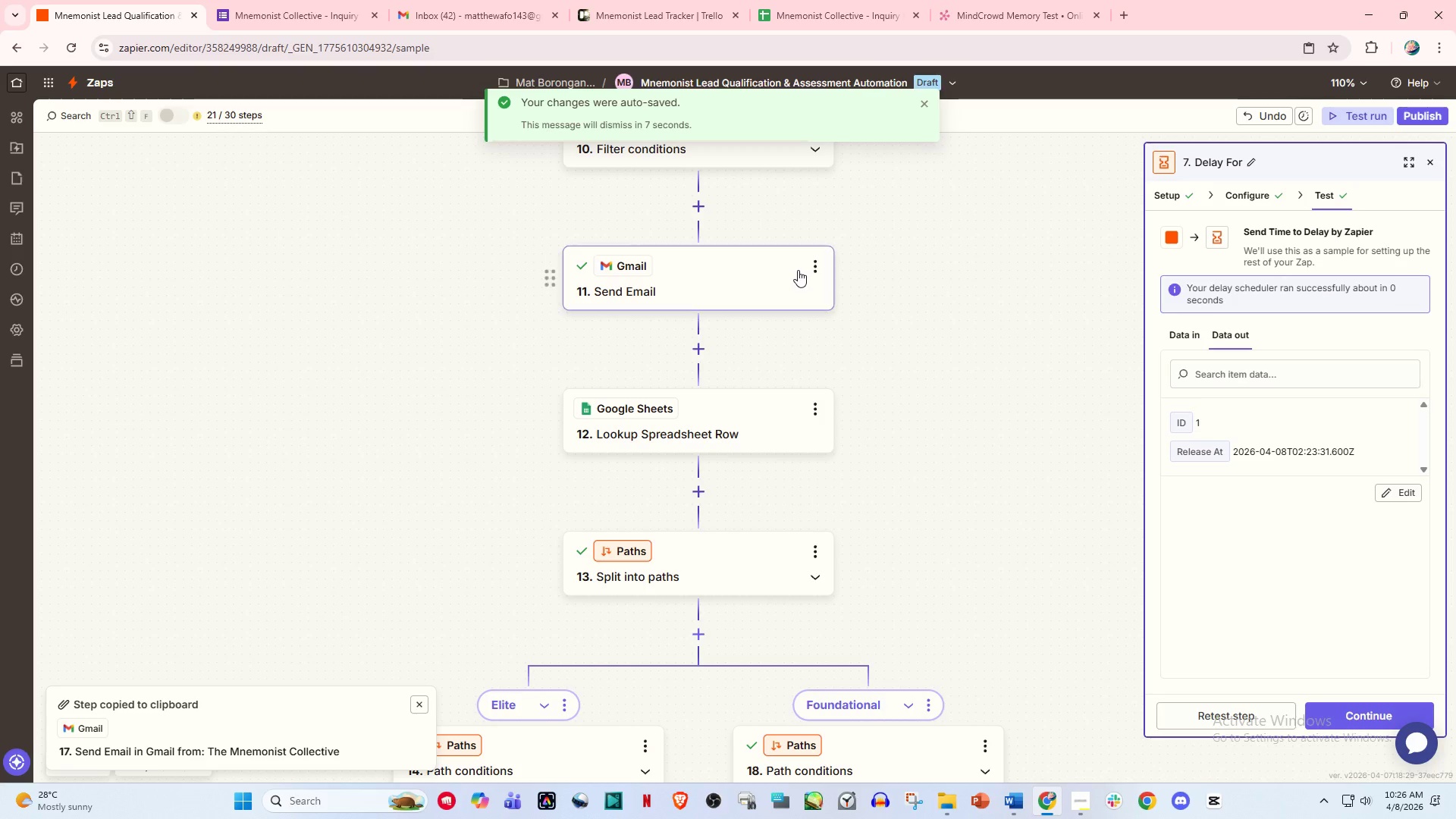 
wait(5.46)
 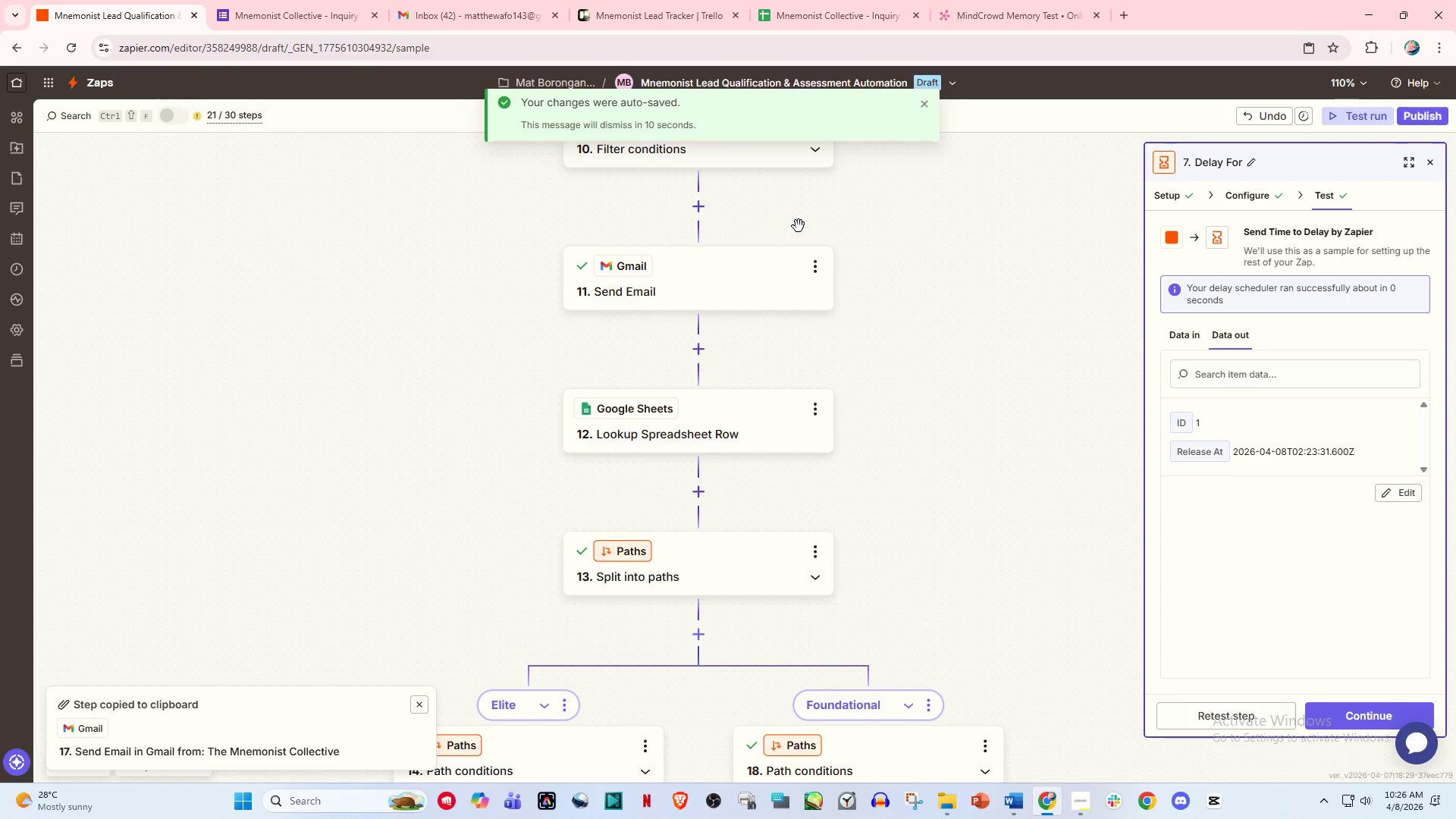 
scroll: coordinate [782, 292], scroll_direction: up, amount: 40.0
 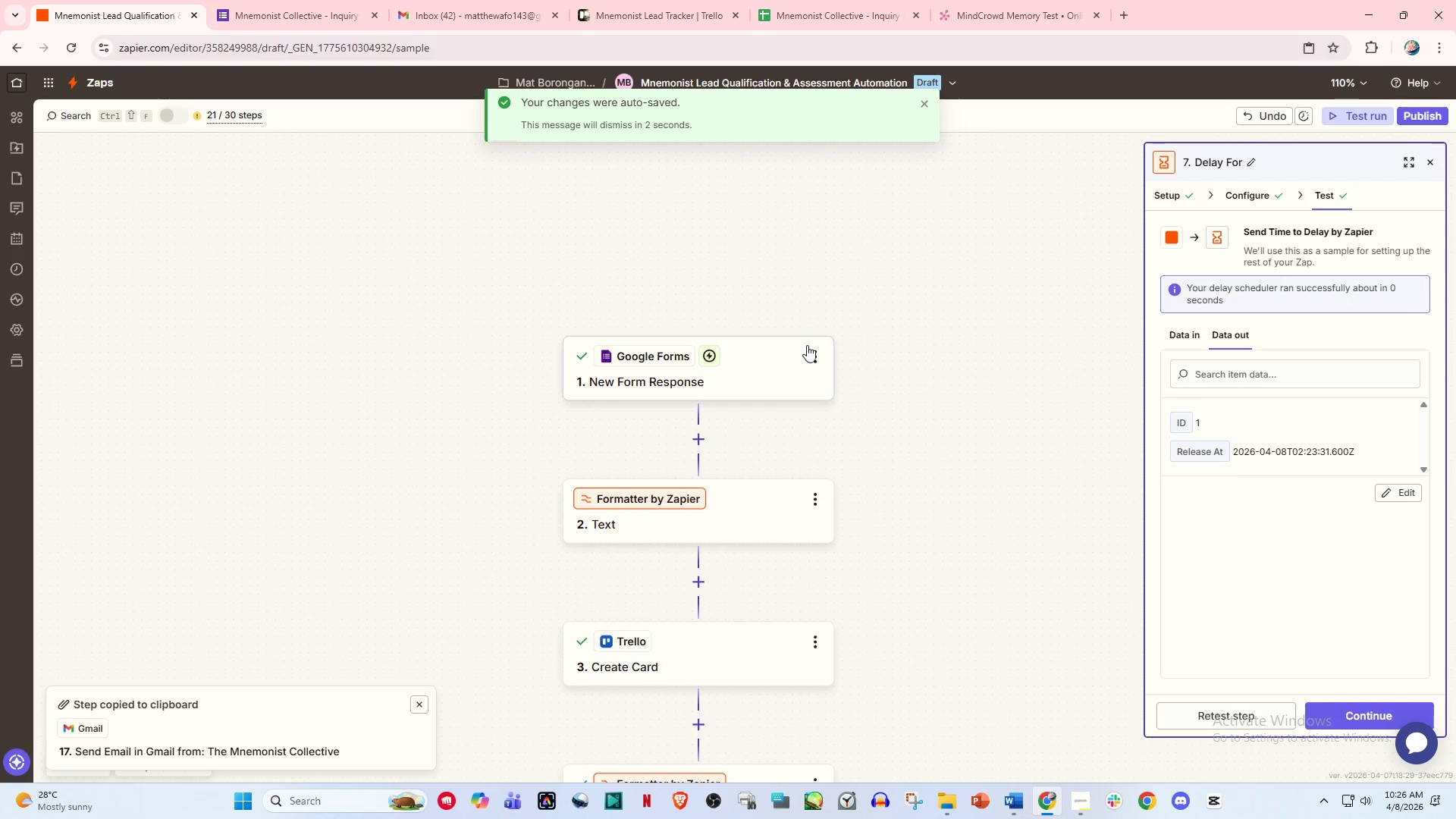 
left_click([808, 347])
 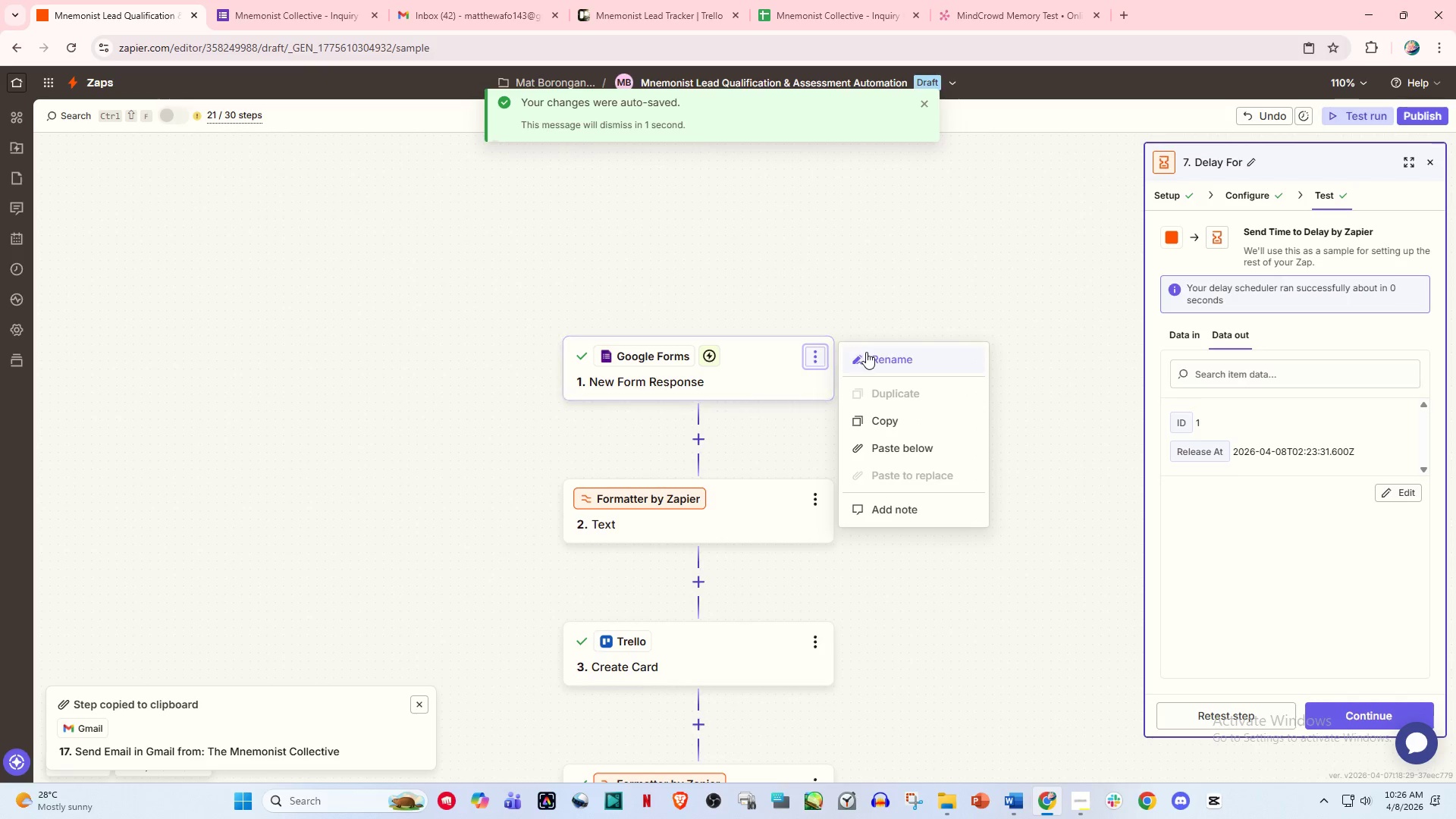 
left_click([866, 352])
 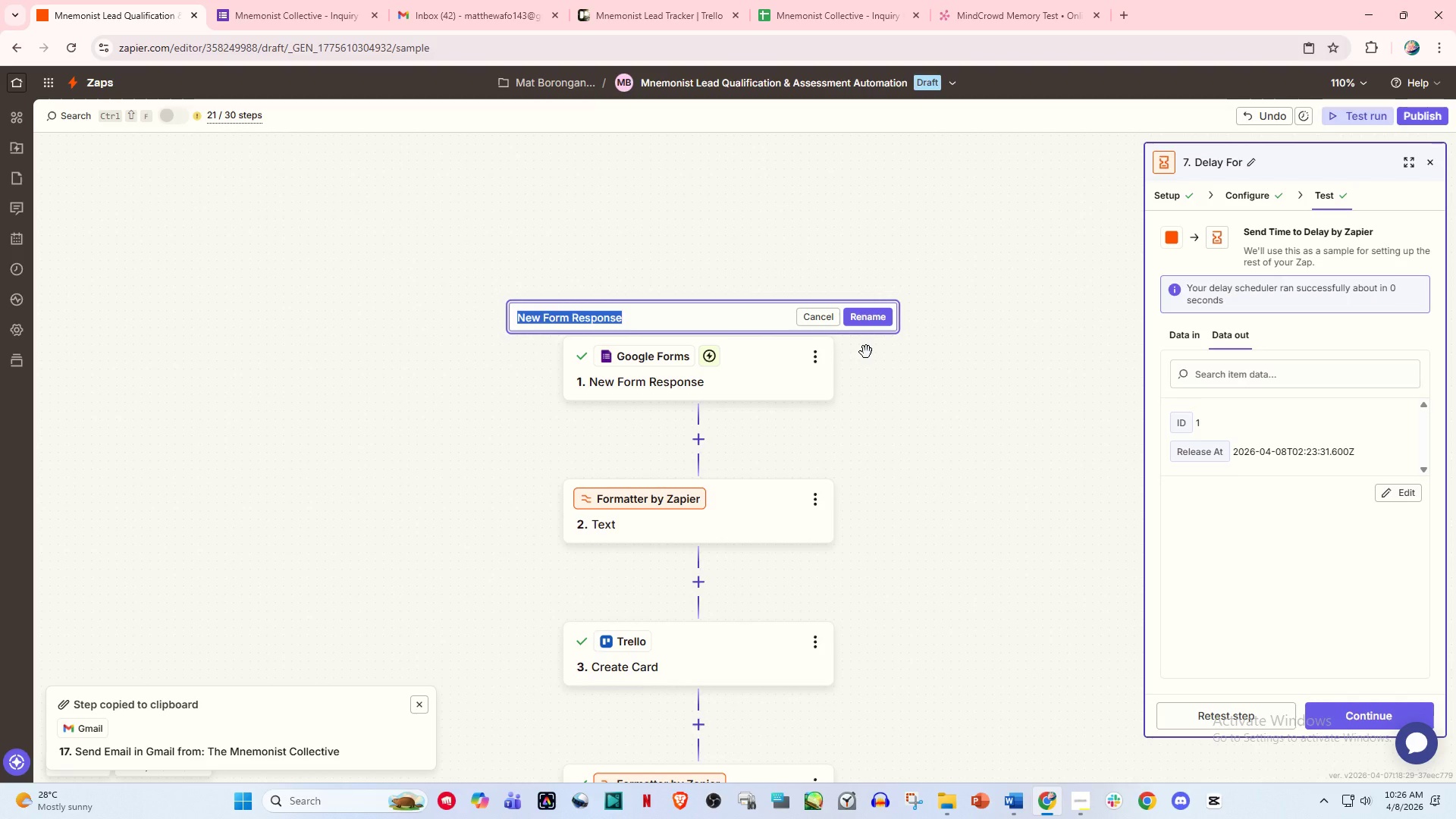 
type(New Lead Captured)
 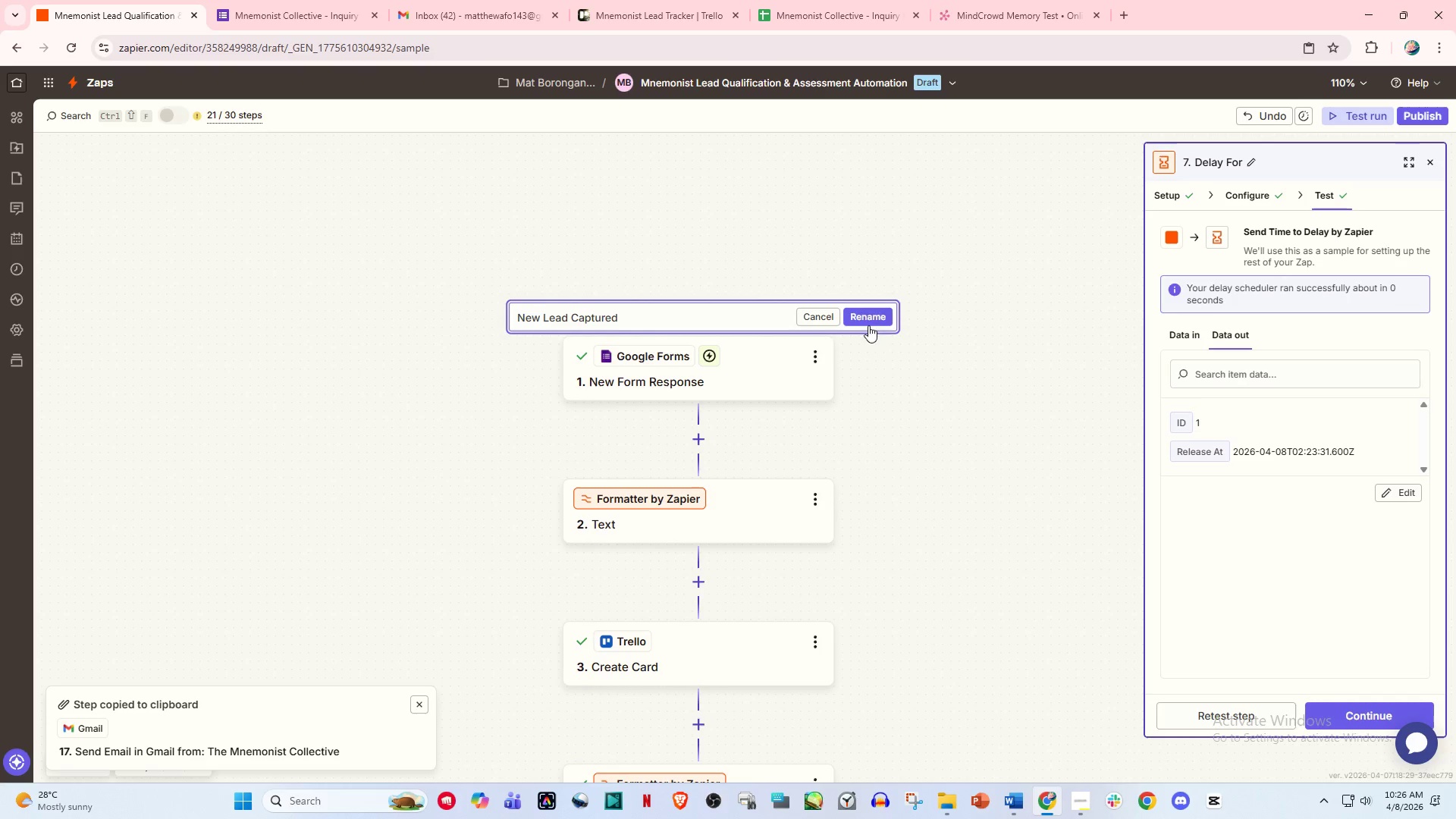 
left_click([865, 318])
 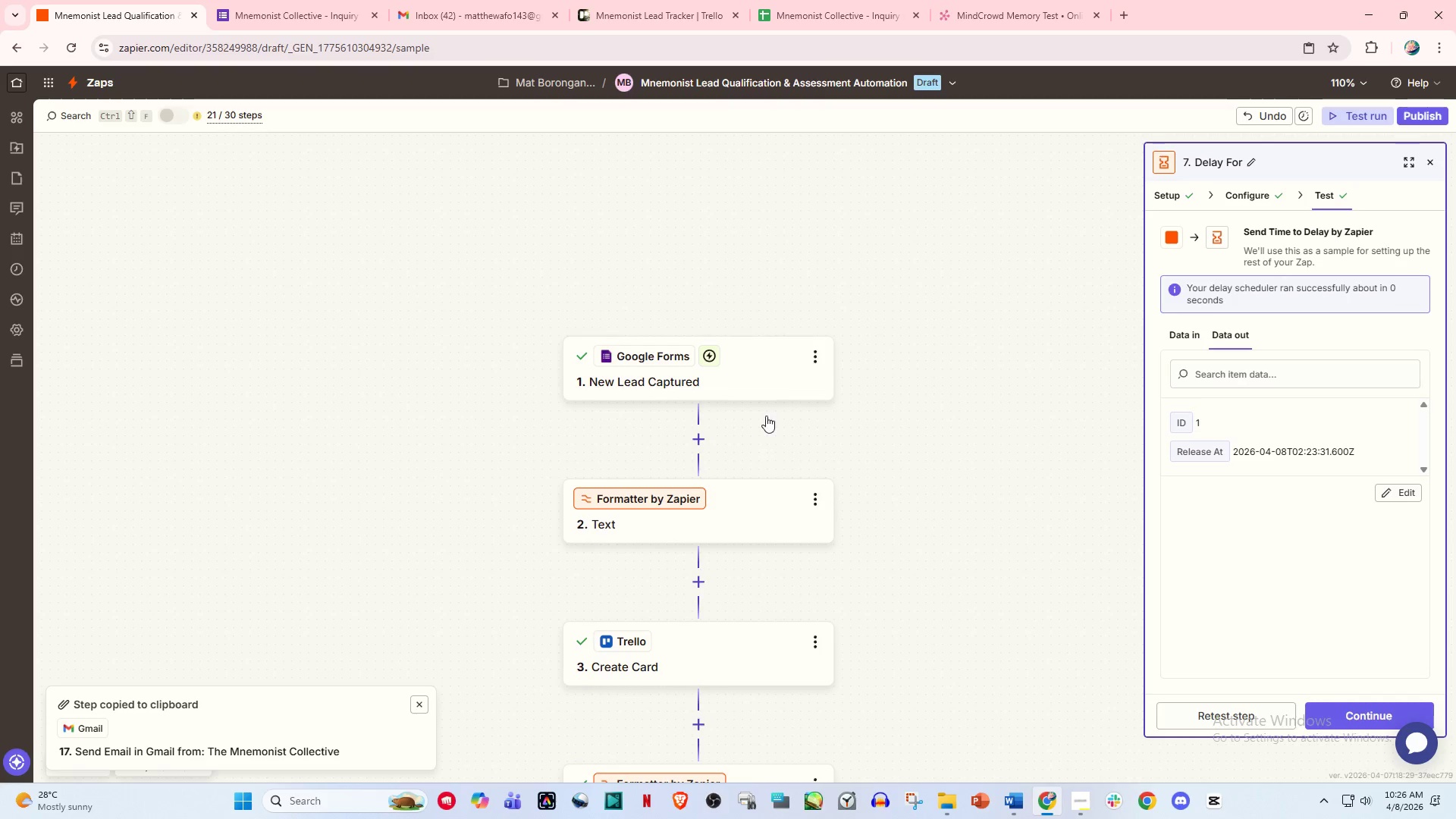 
scroll: coordinate [756, 456], scroll_direction: down, amount: 2.0
 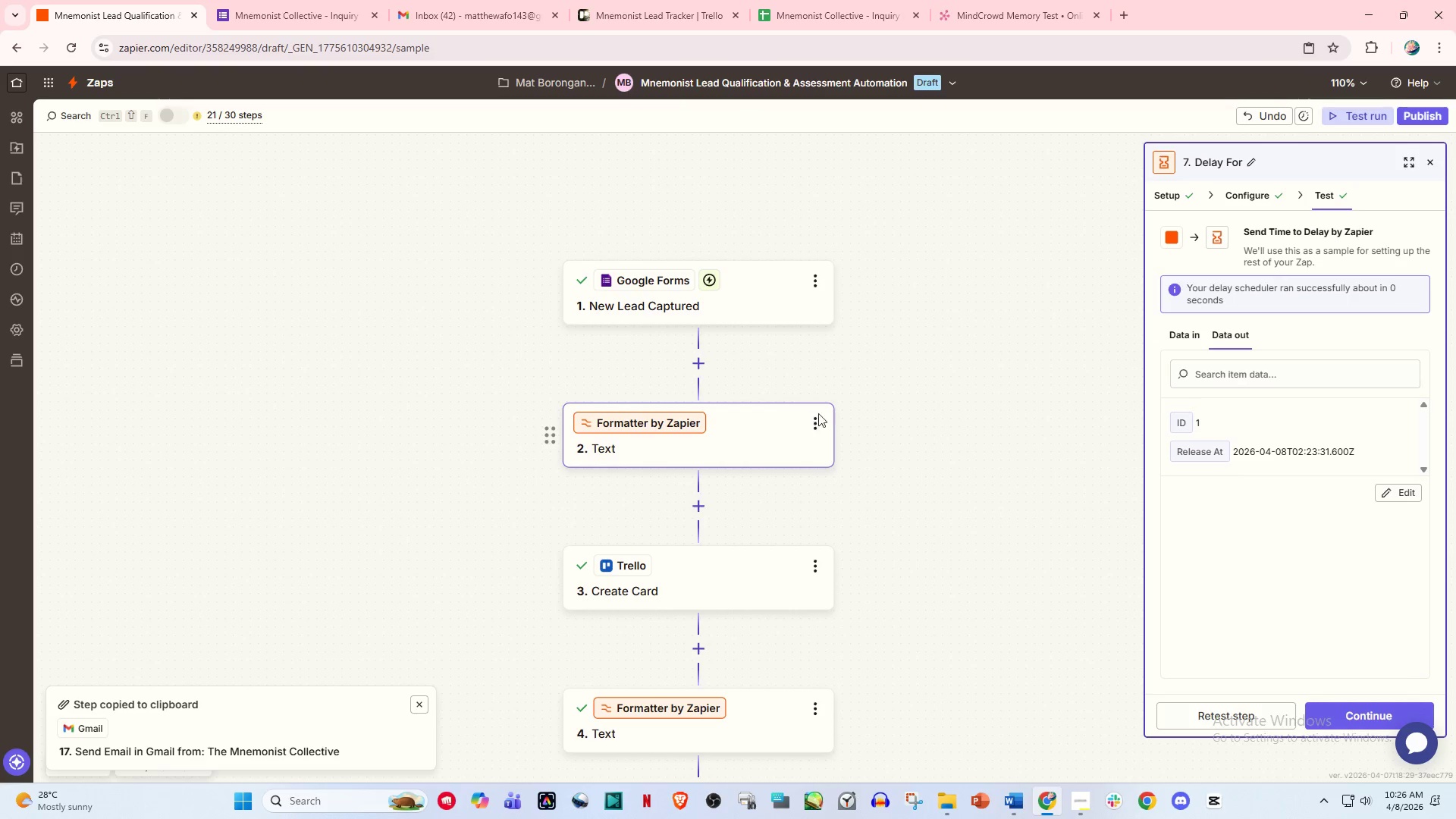 
left_click([819, 416])
 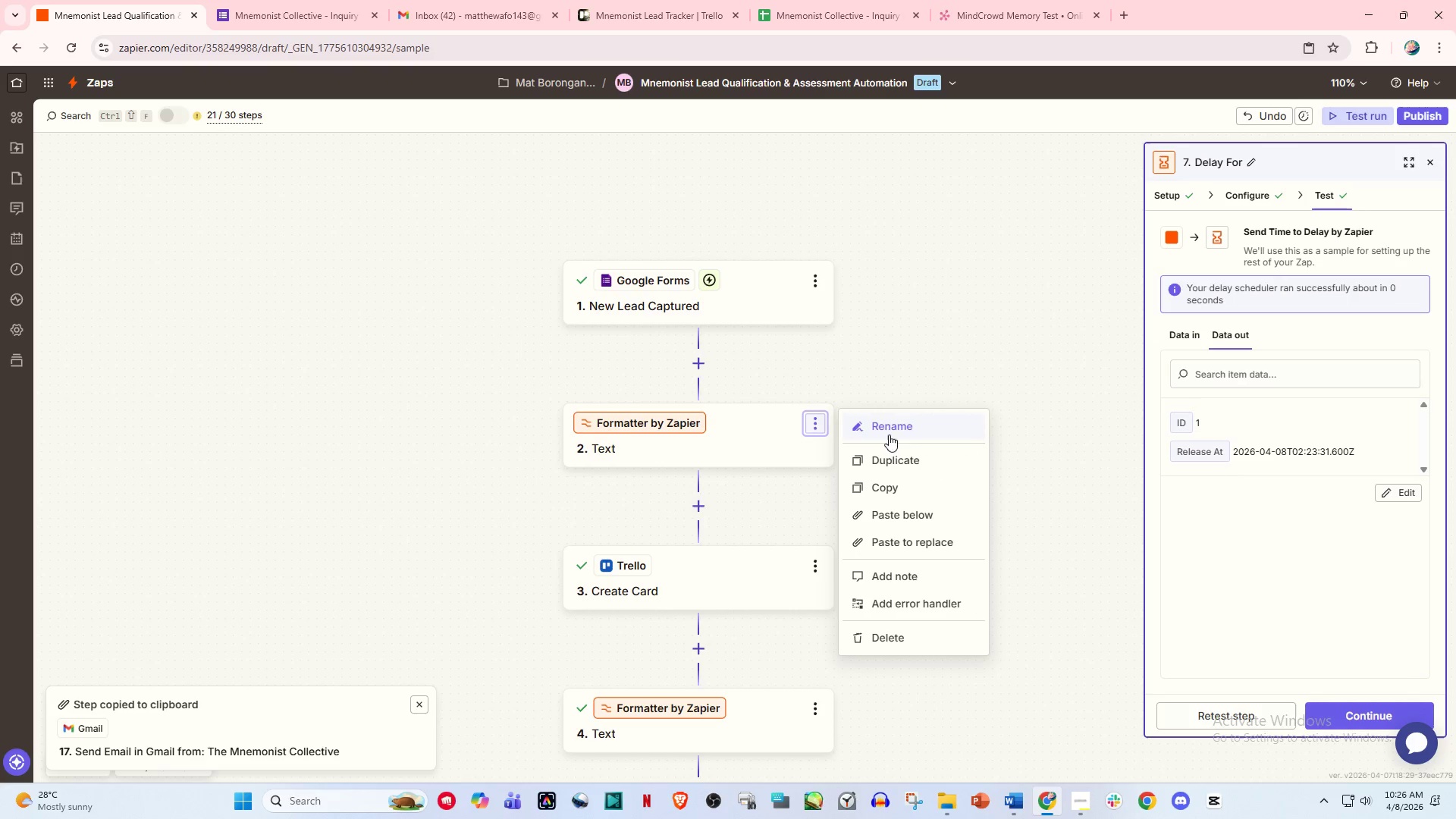 
left_click([896, 424])
 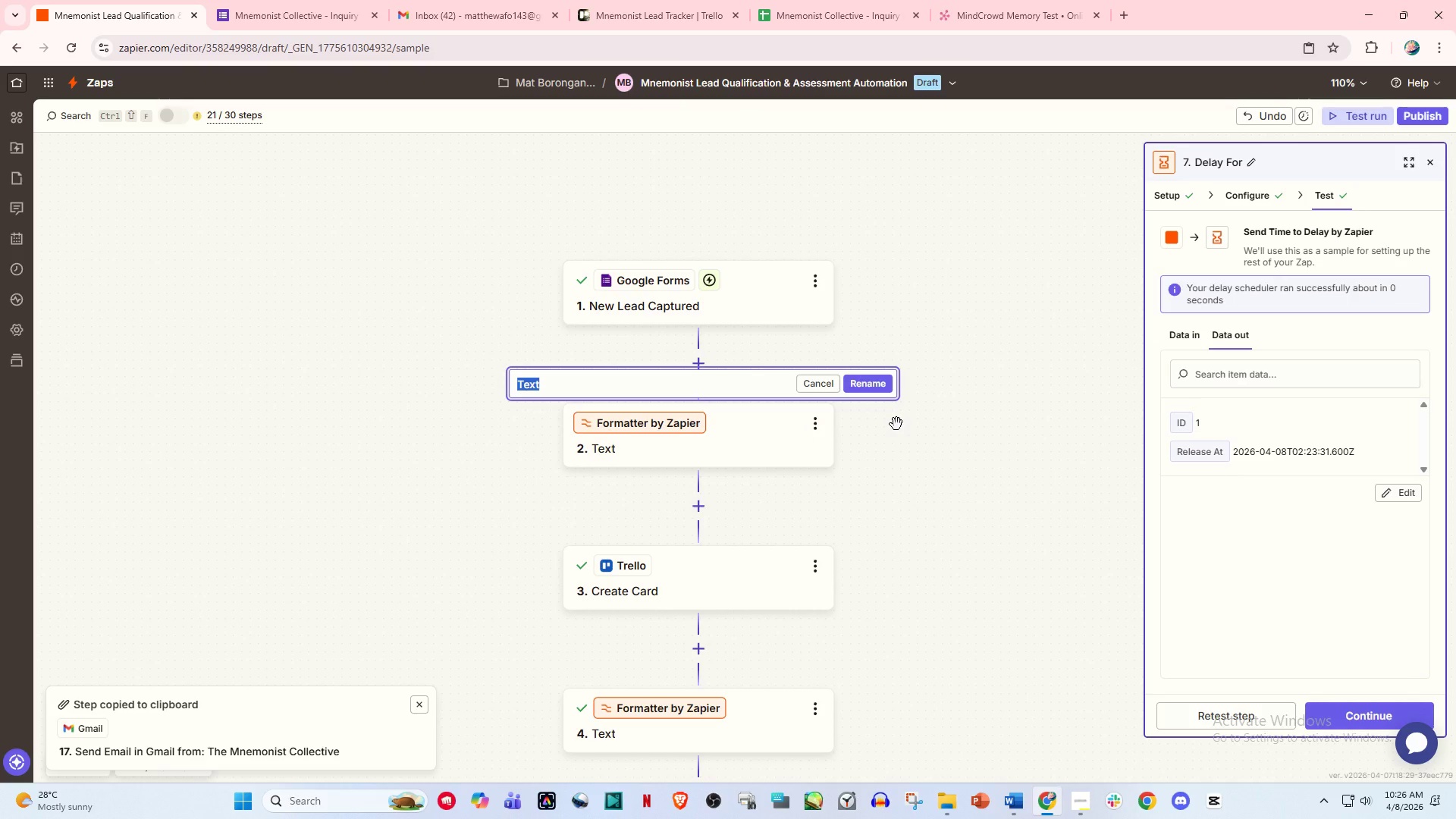 
type(Clean an)
key(Backspace)
key(Backspace)
type(& Standardize Lead Data)
 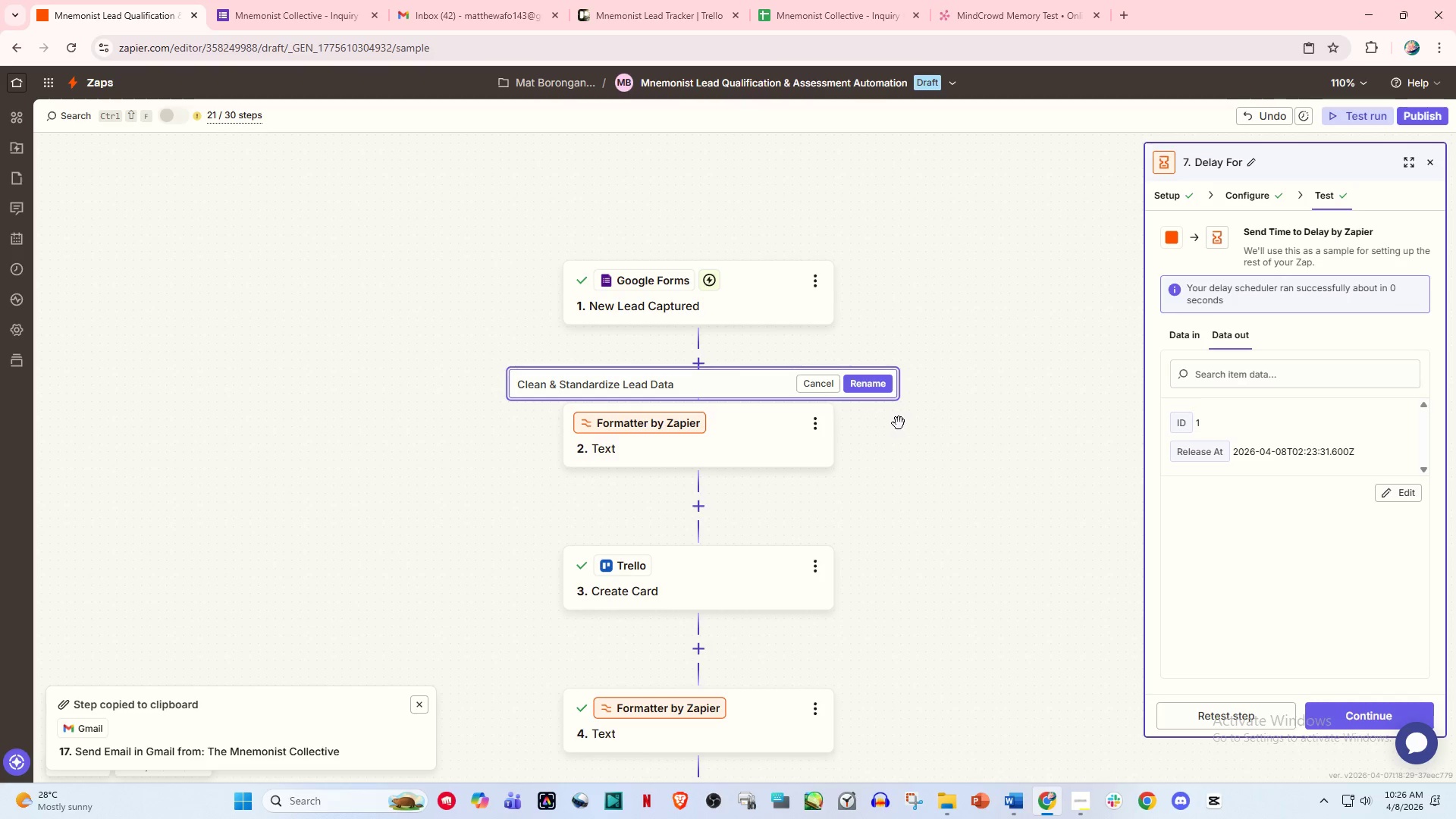 
left_click([868, 388])
 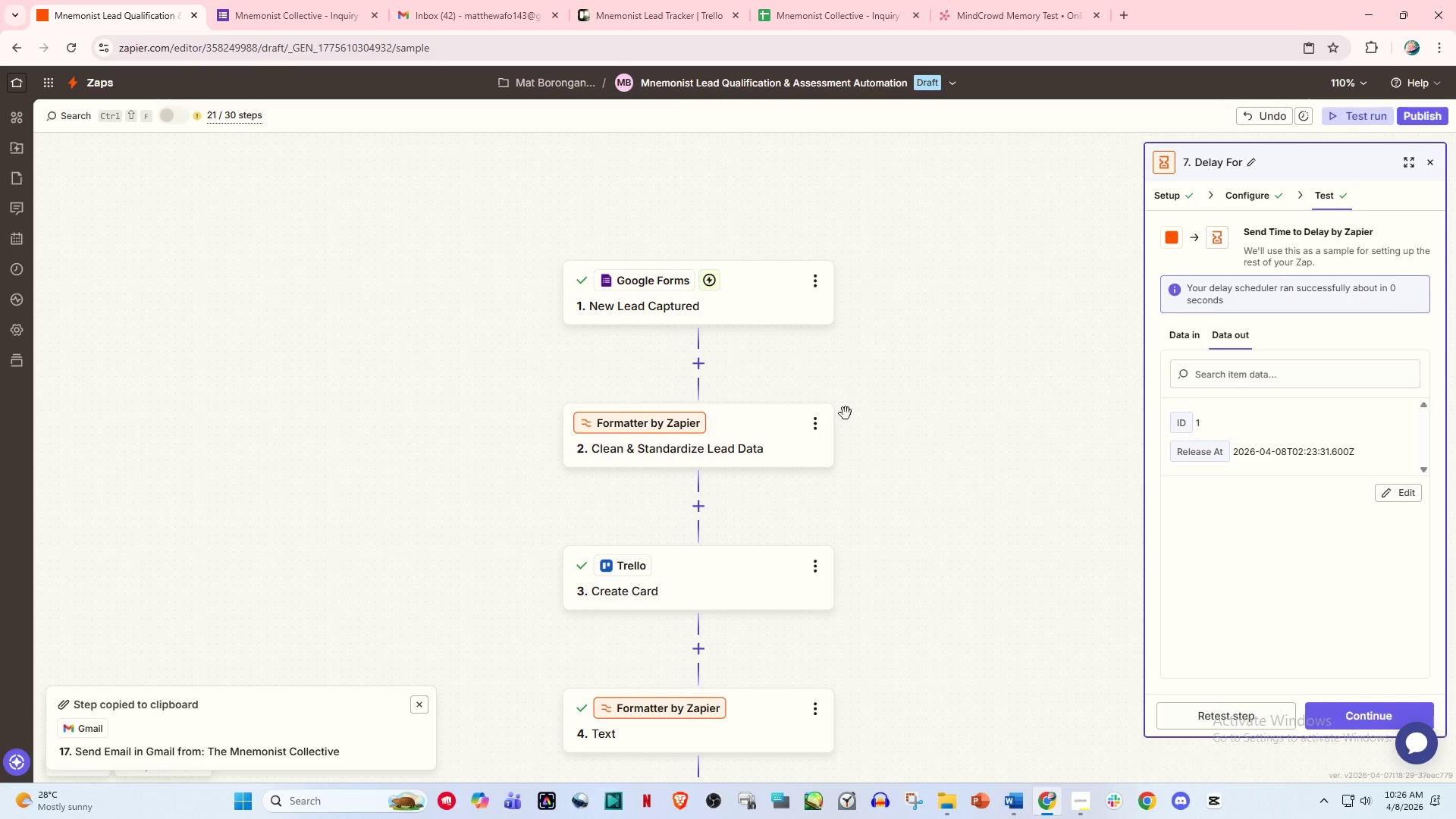 
scroll: coordinate [830, 440], scroll_direction: down, amount: 2.0
 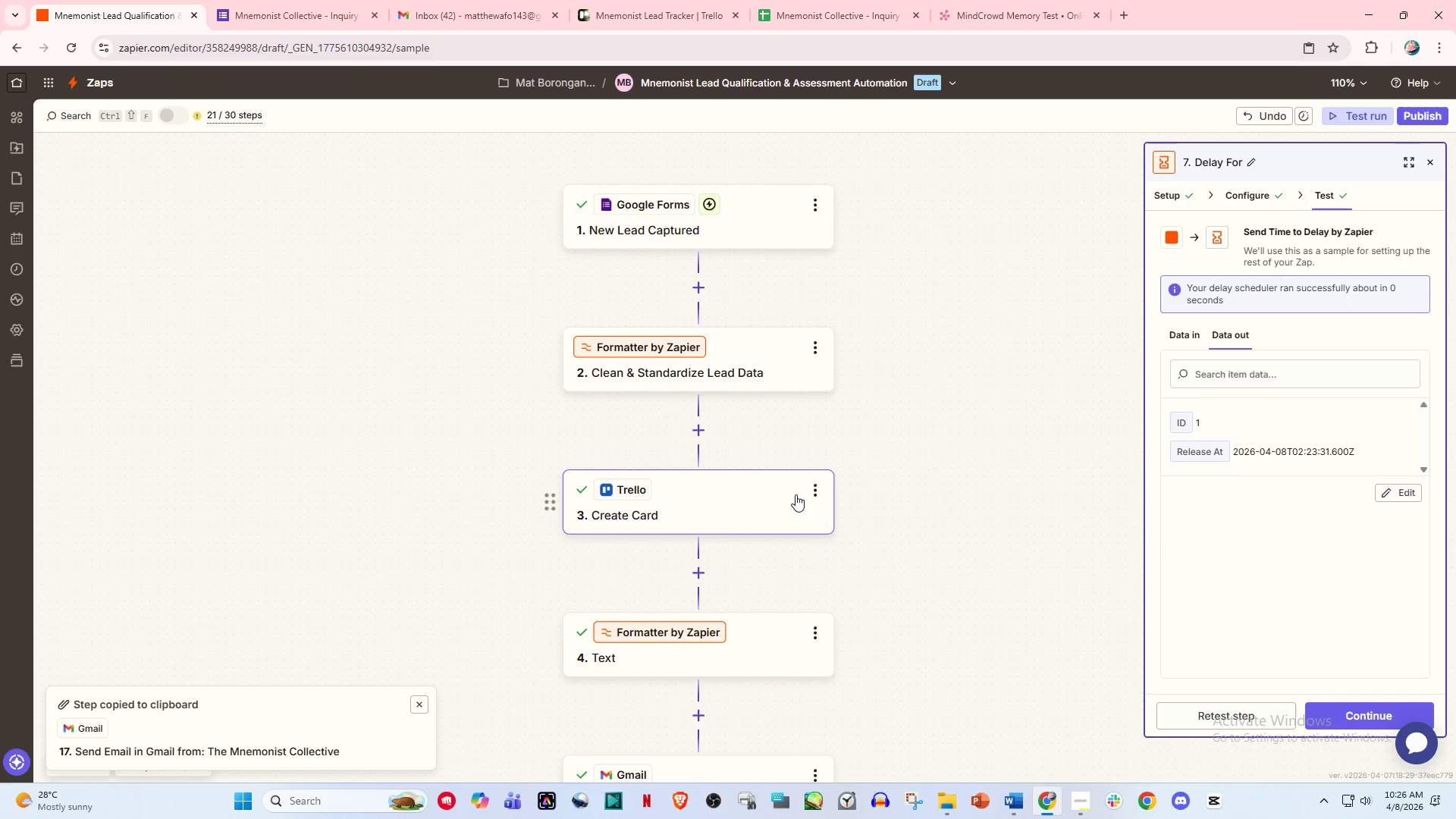 
mouse_move([819, 485])
 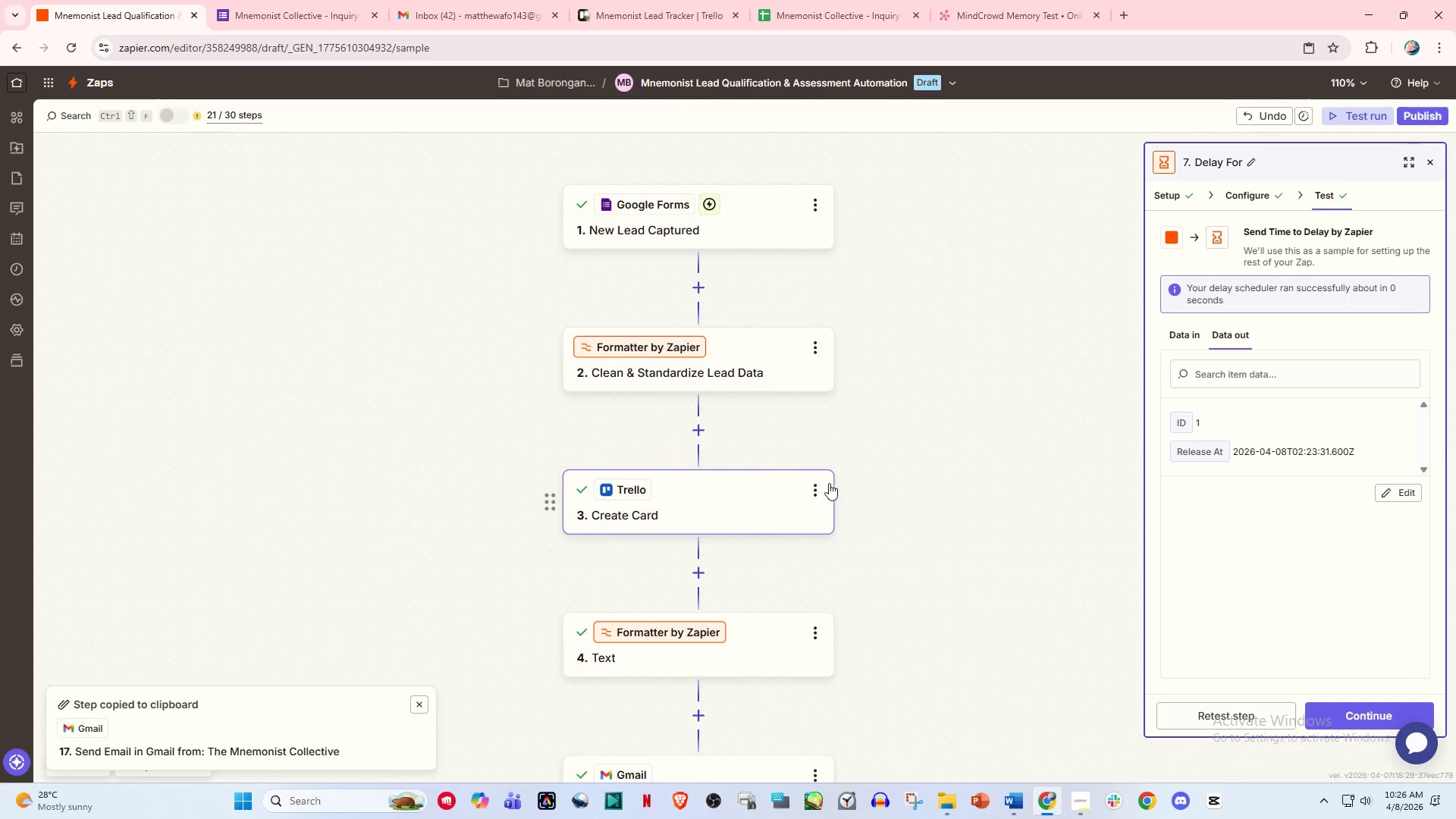 
left_click([821, 483])
 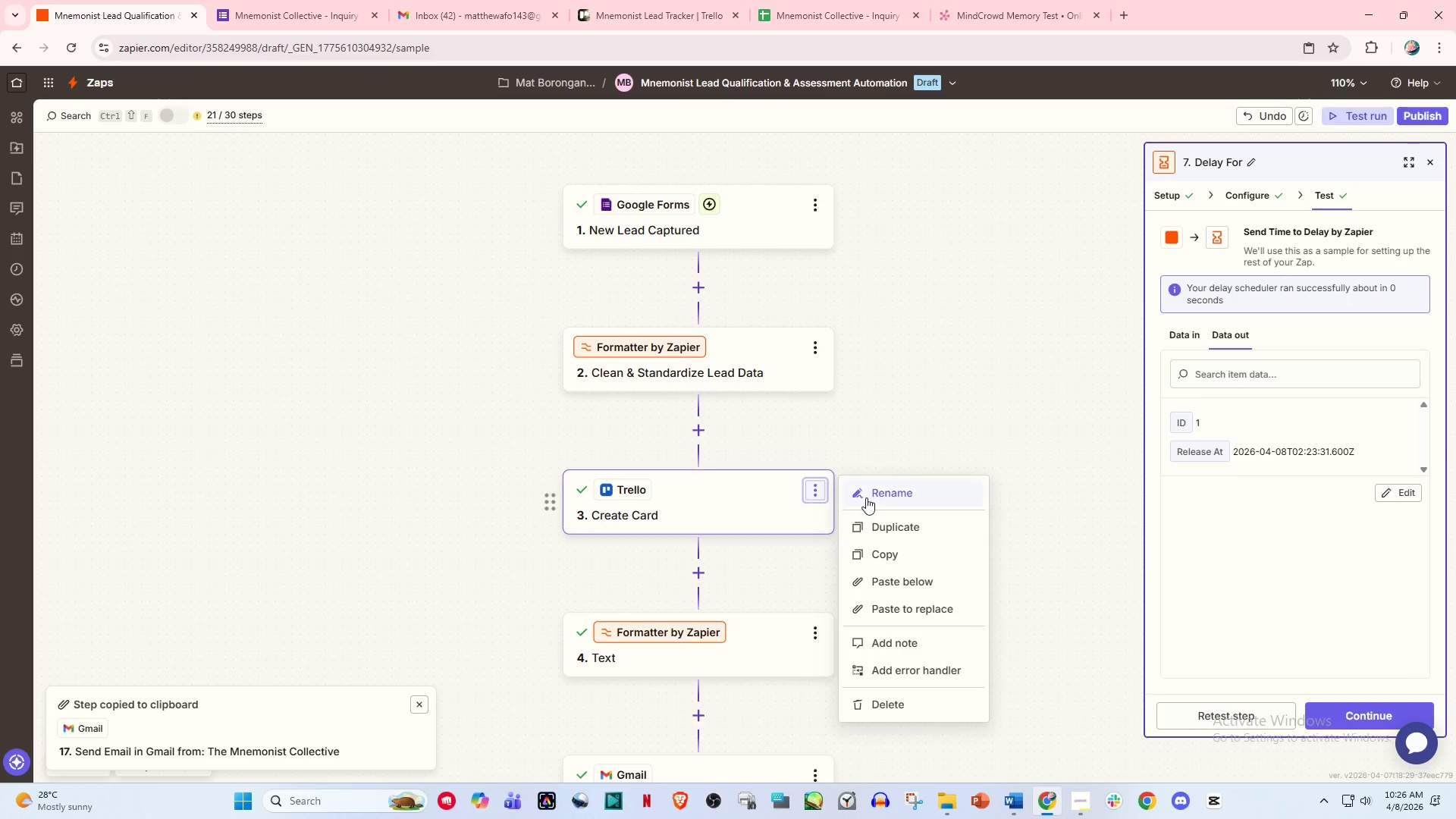 
left_click([880, 497])
 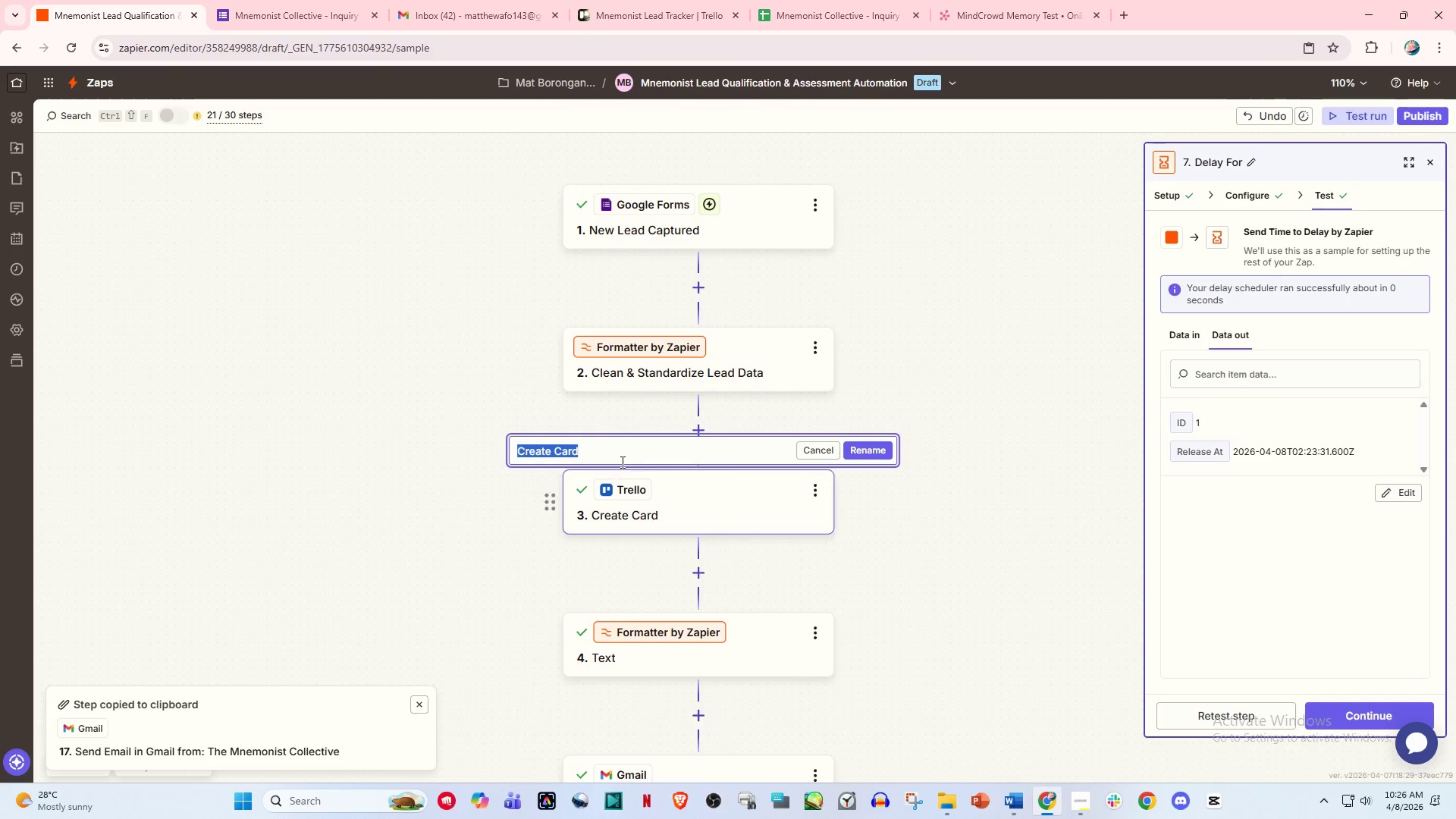 
left_click([602, 444])
 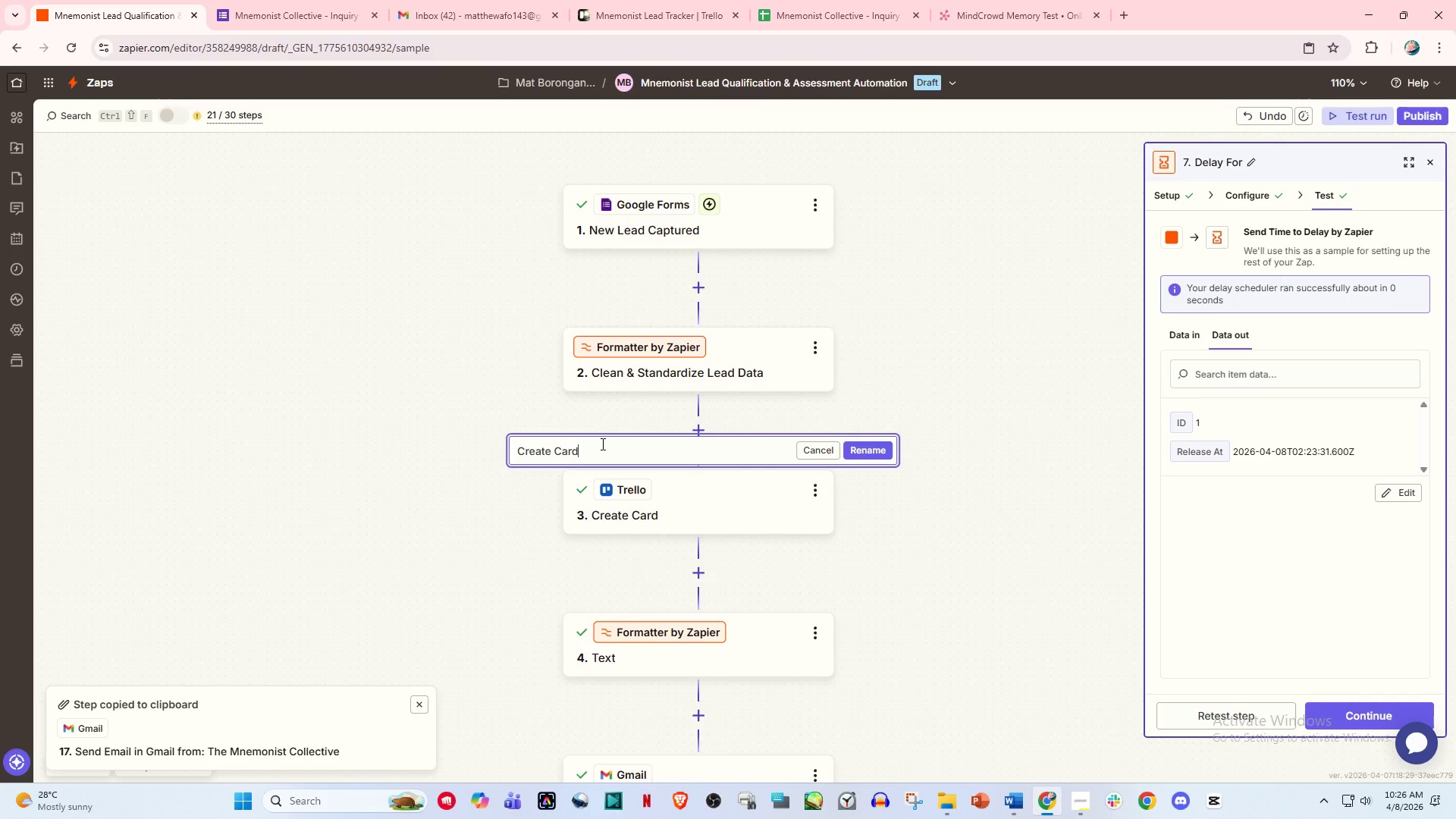 
key(ArrowLeft)
 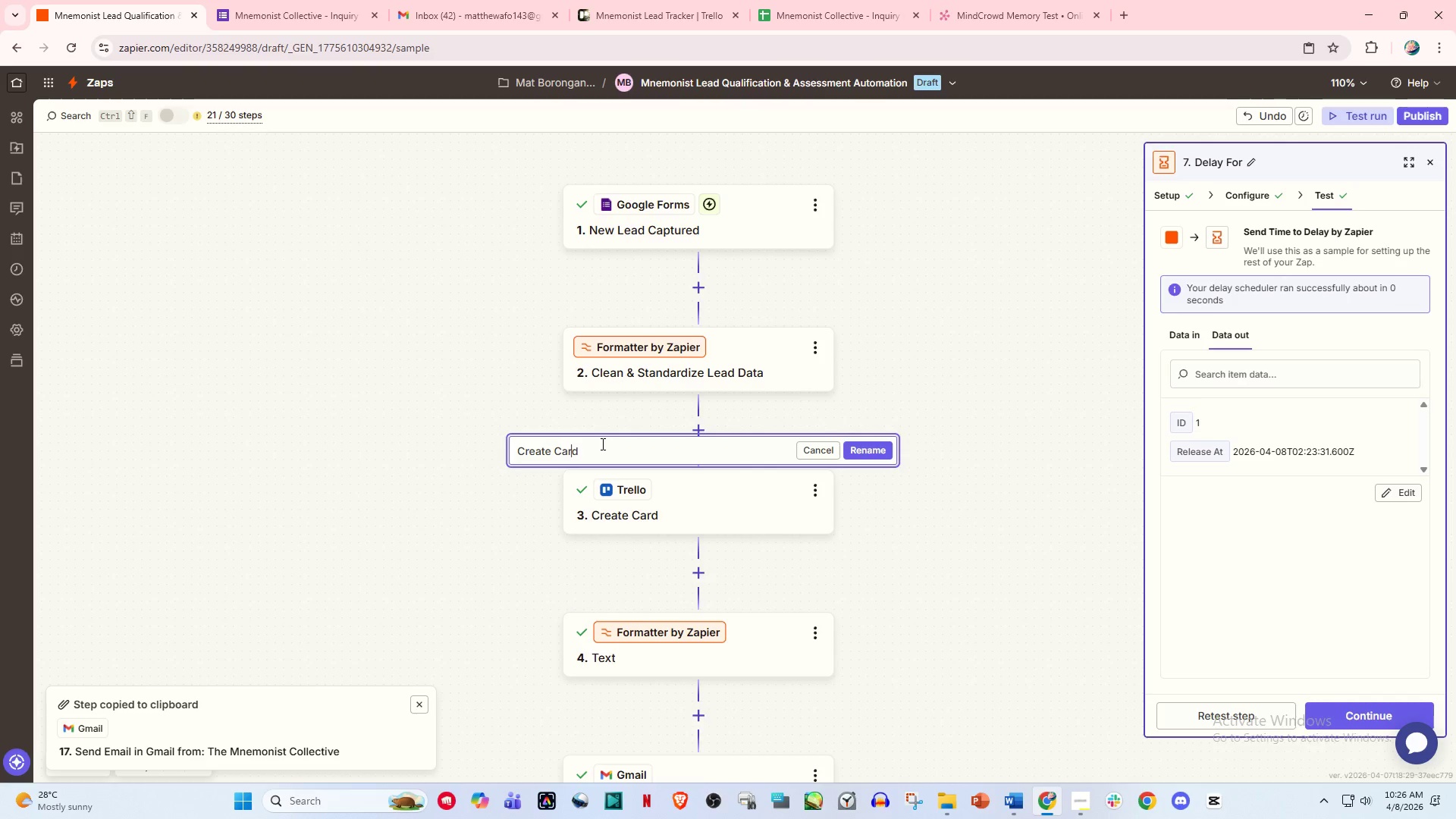 
key(ArrowLeft)
 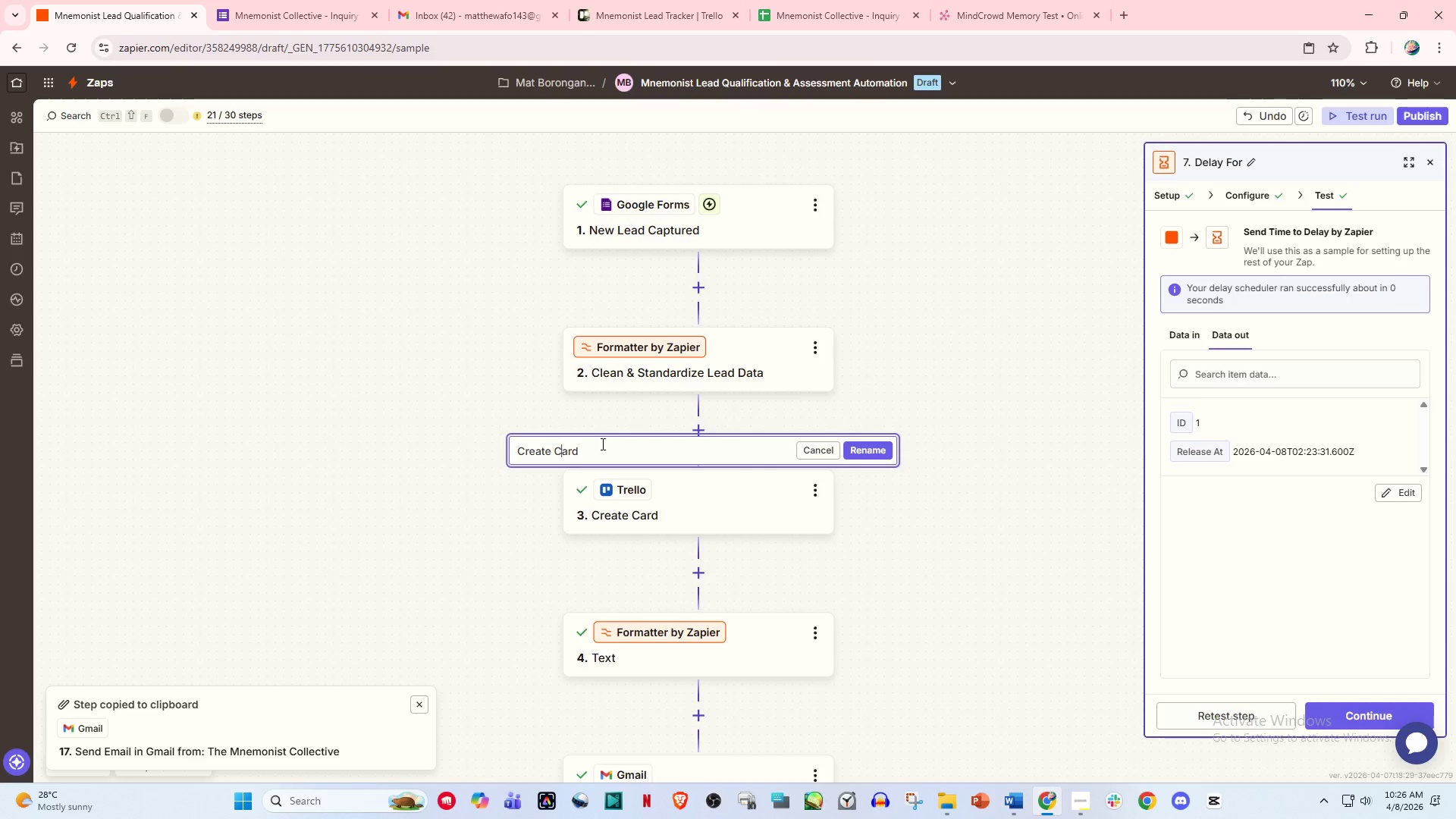 
key(ArrowLeft)
 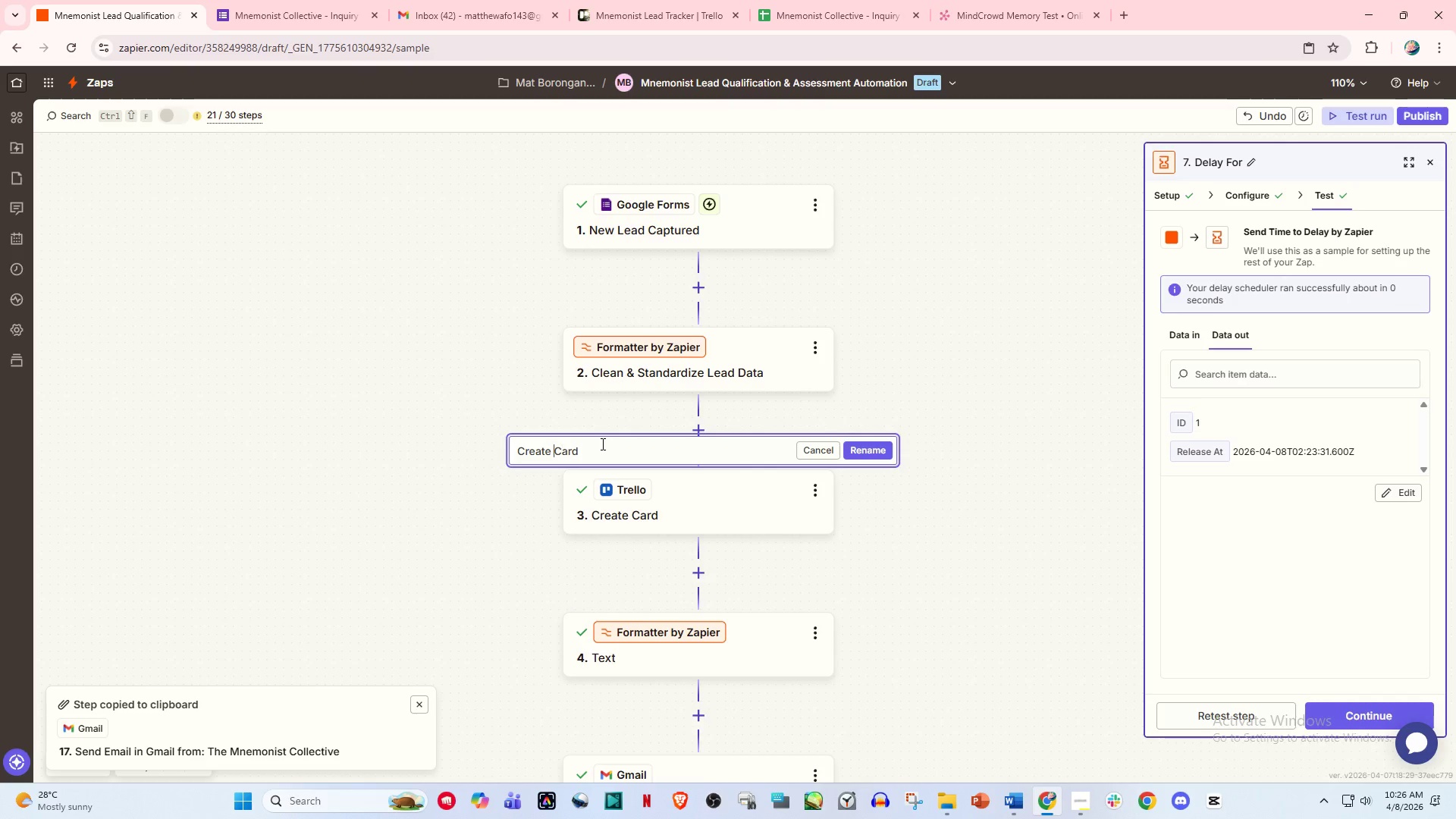 
key(ArrowLeft)
 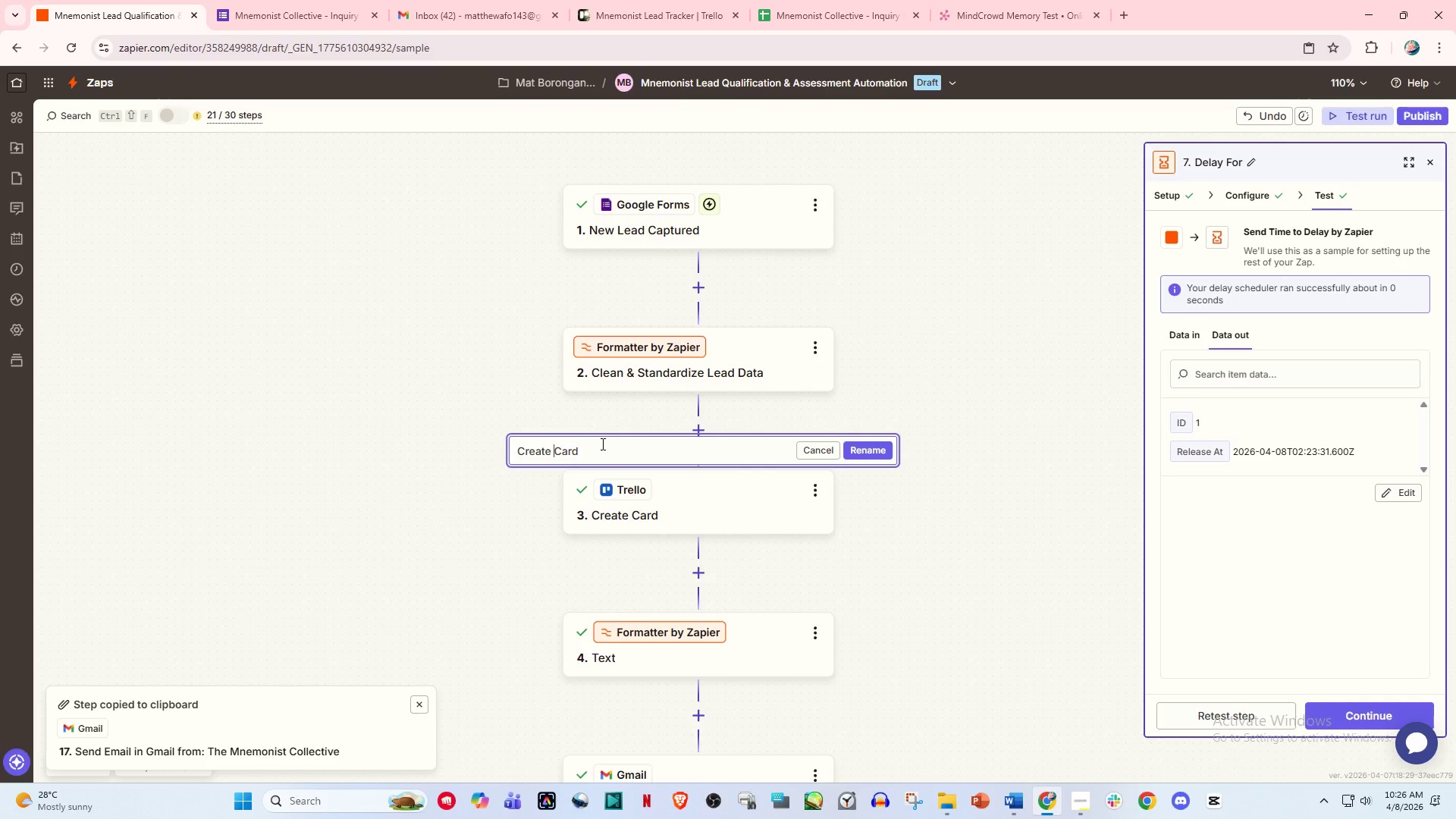 
type(Lead )
 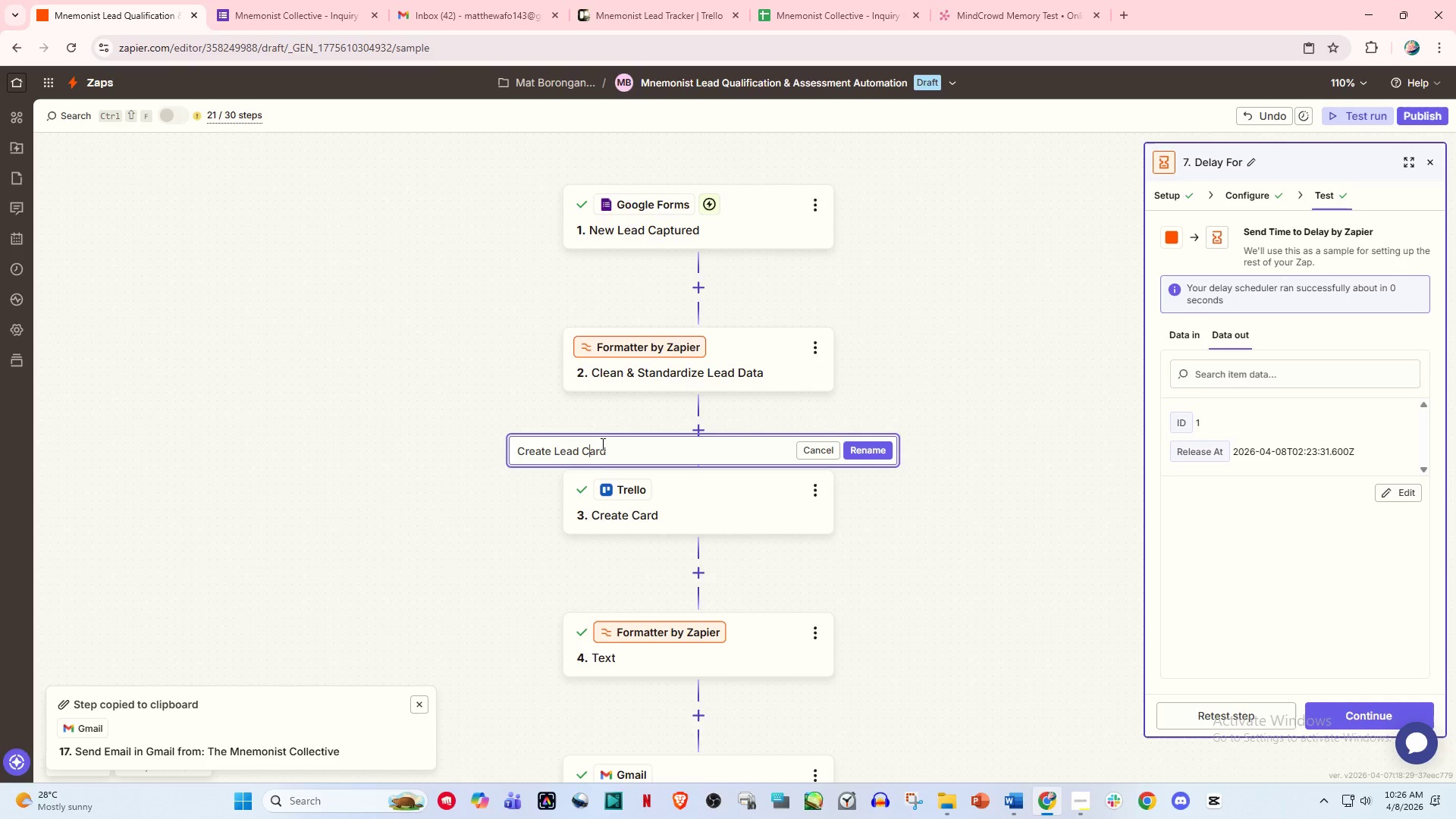 
key(ArrowRight)
 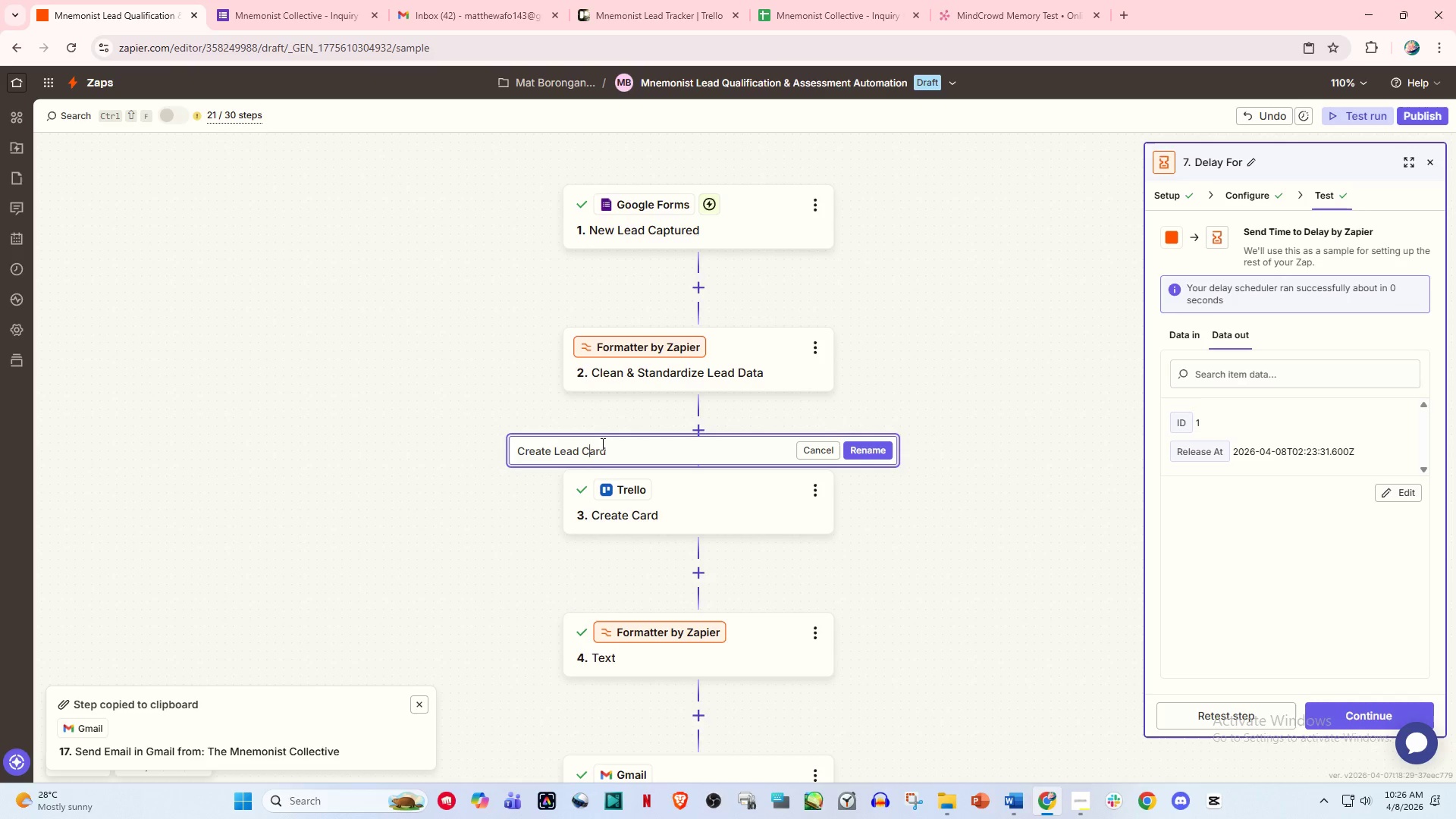 
key(ArrowRight)
 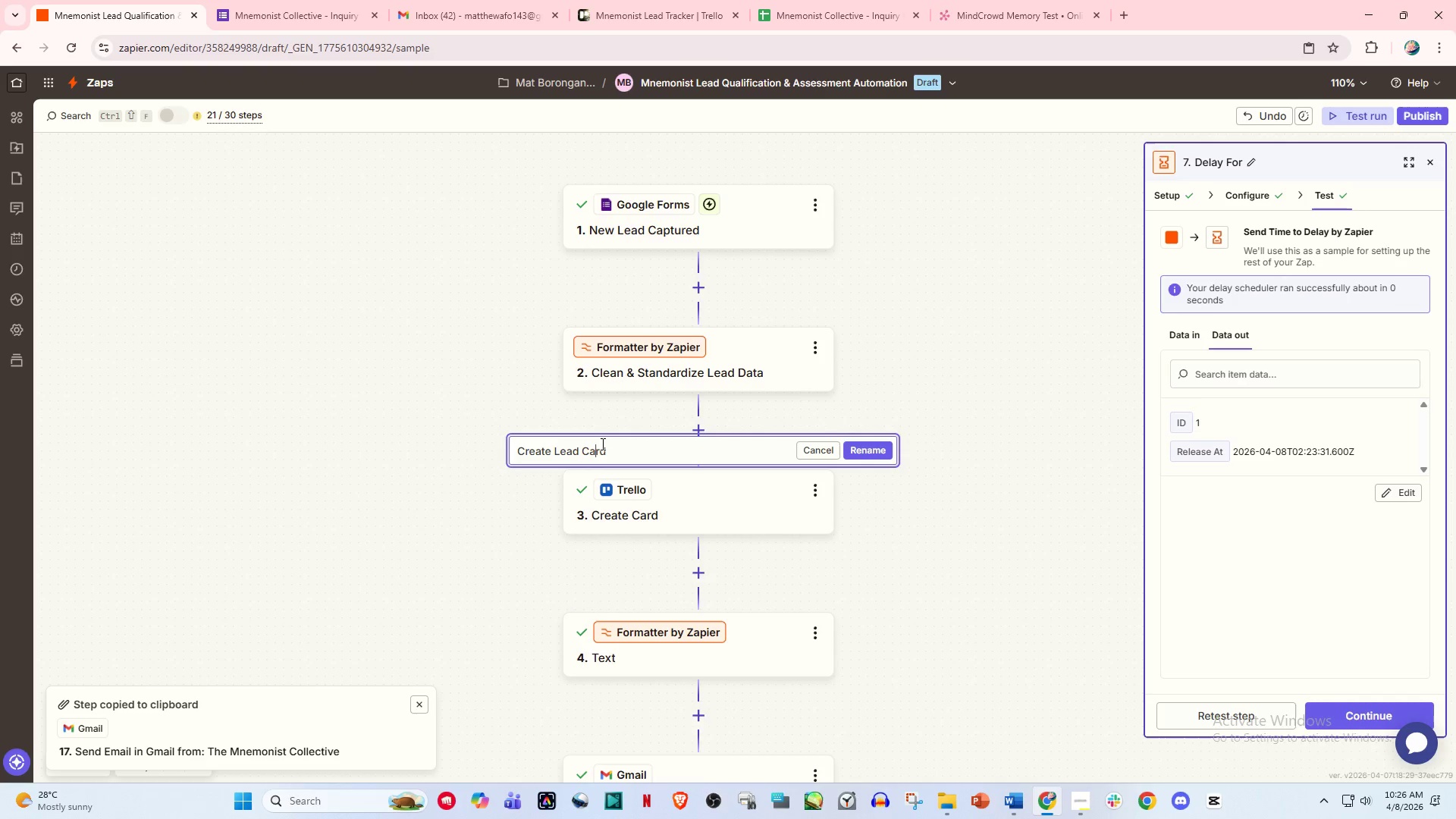 
key(ArrowRight)
 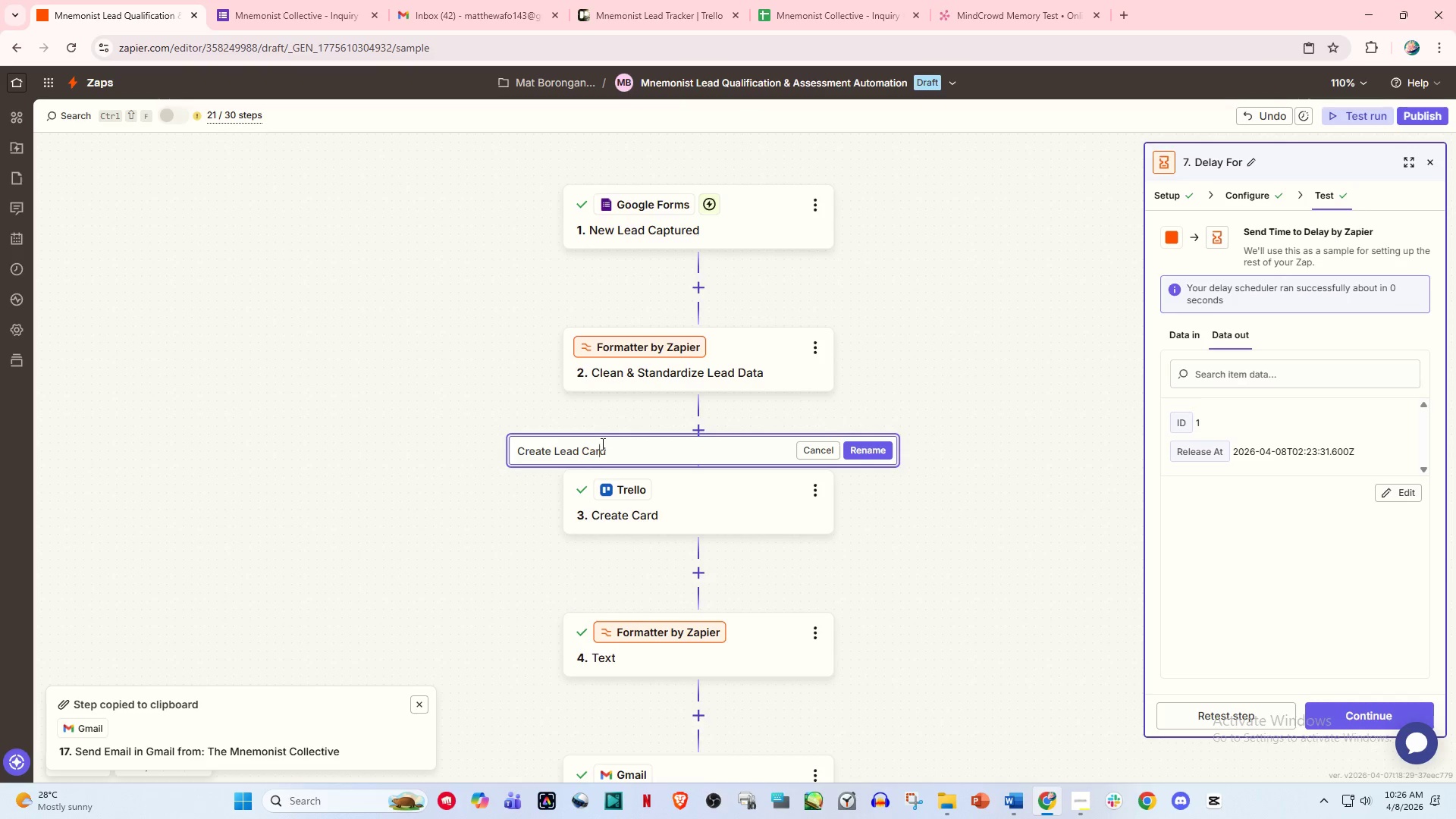 
key(ArrowRight)
 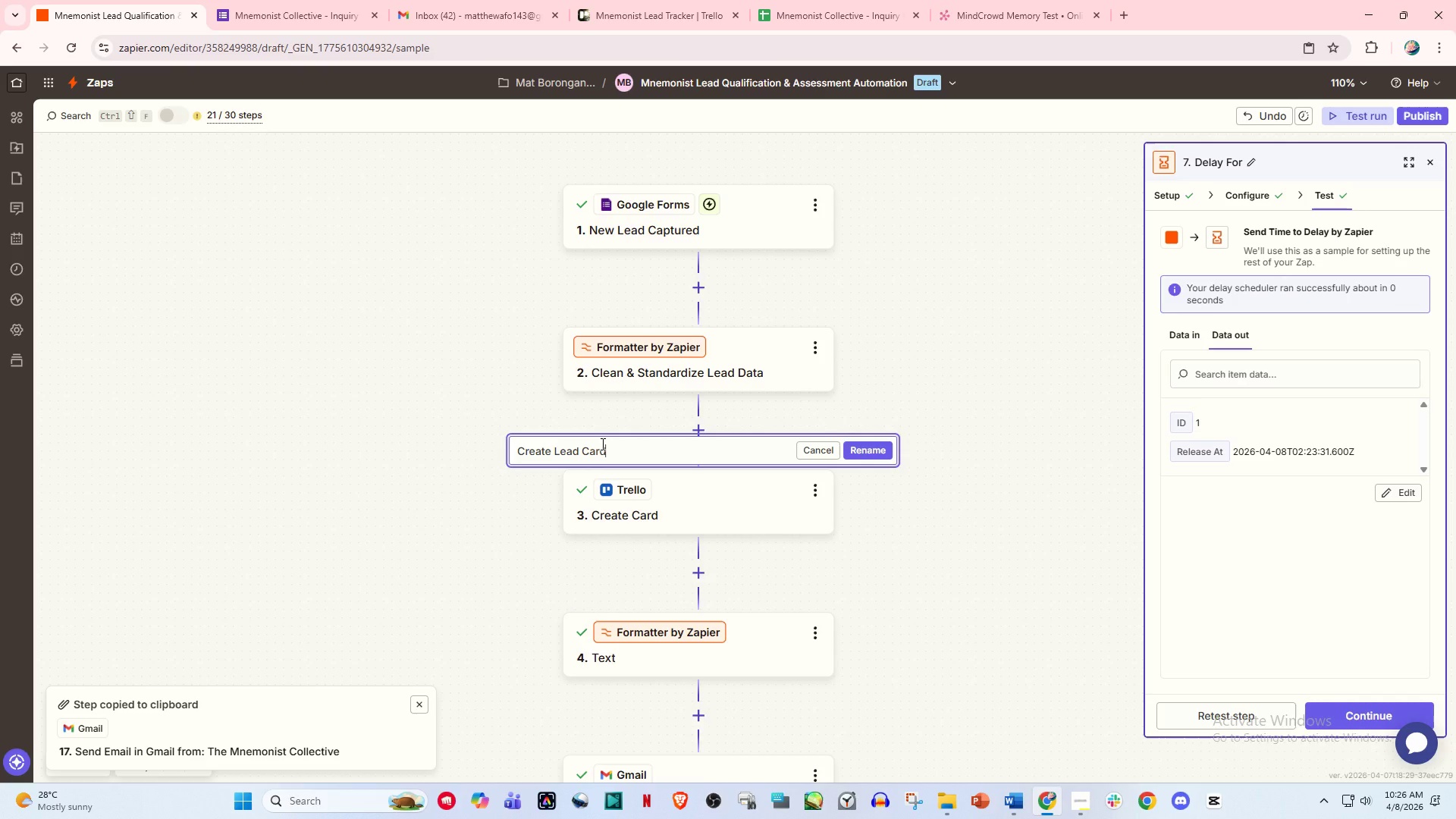 
key(ArrowRight)
 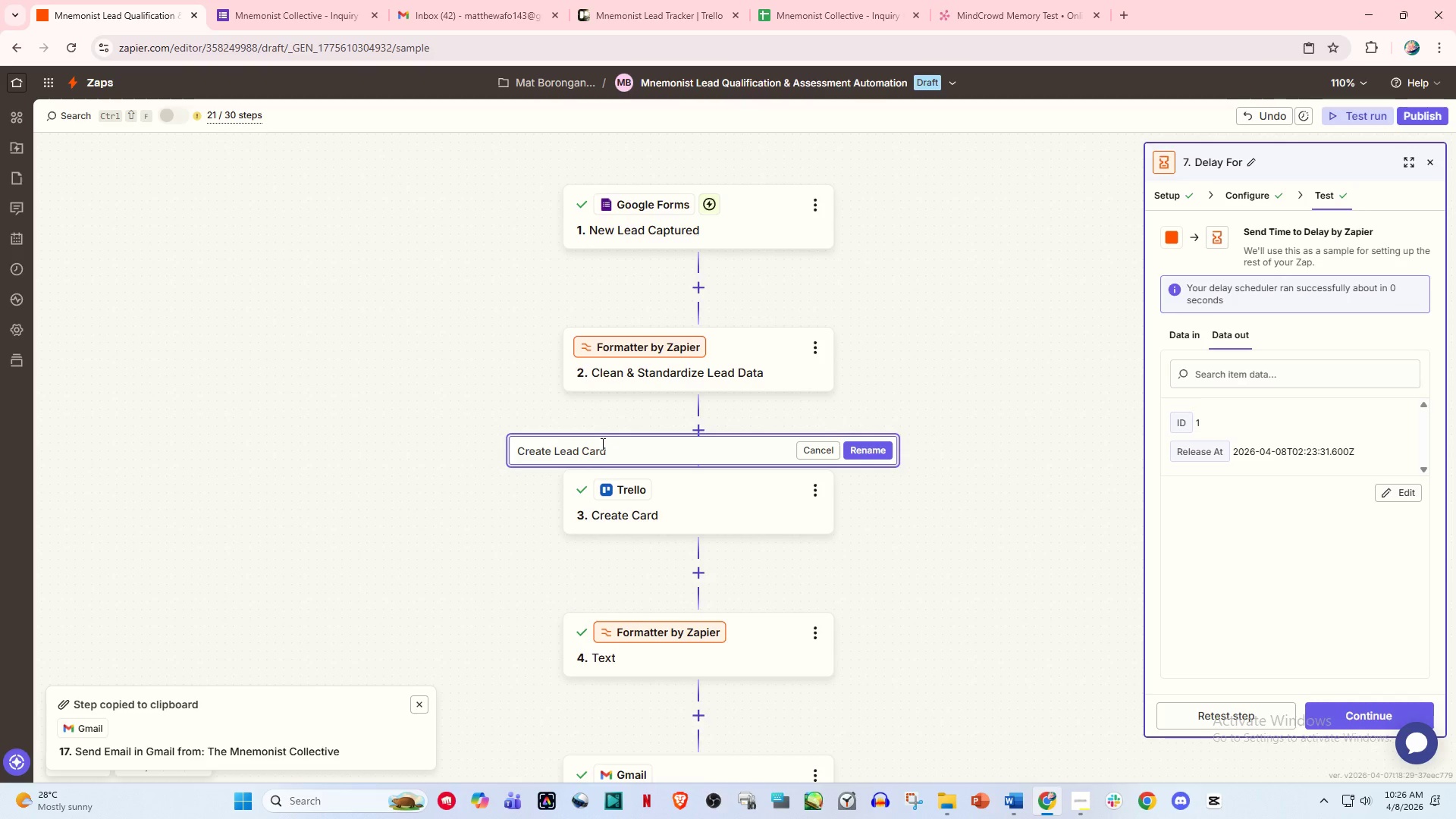 
type( in CRM Board)
 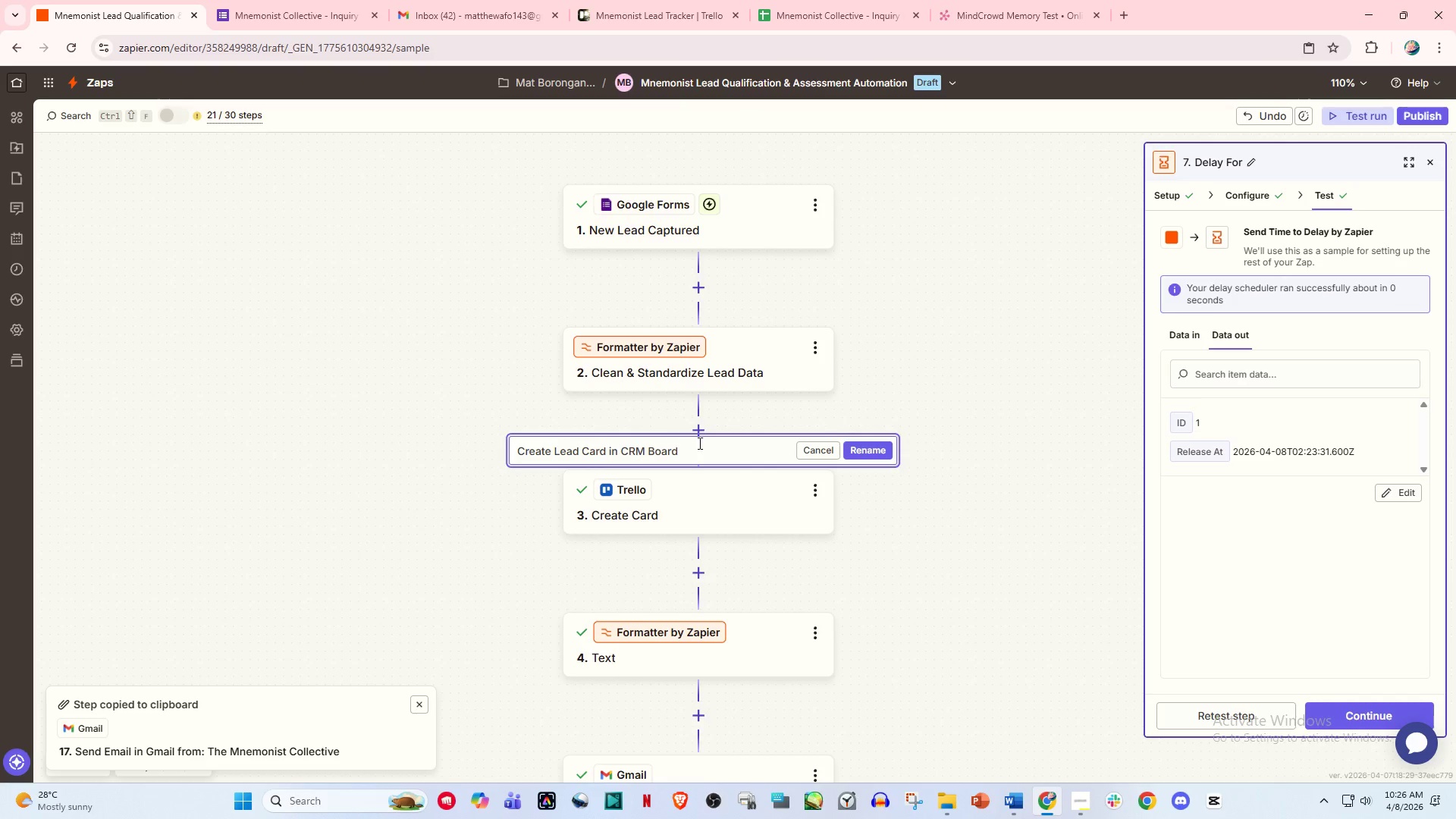 
left_click([880, 450])
 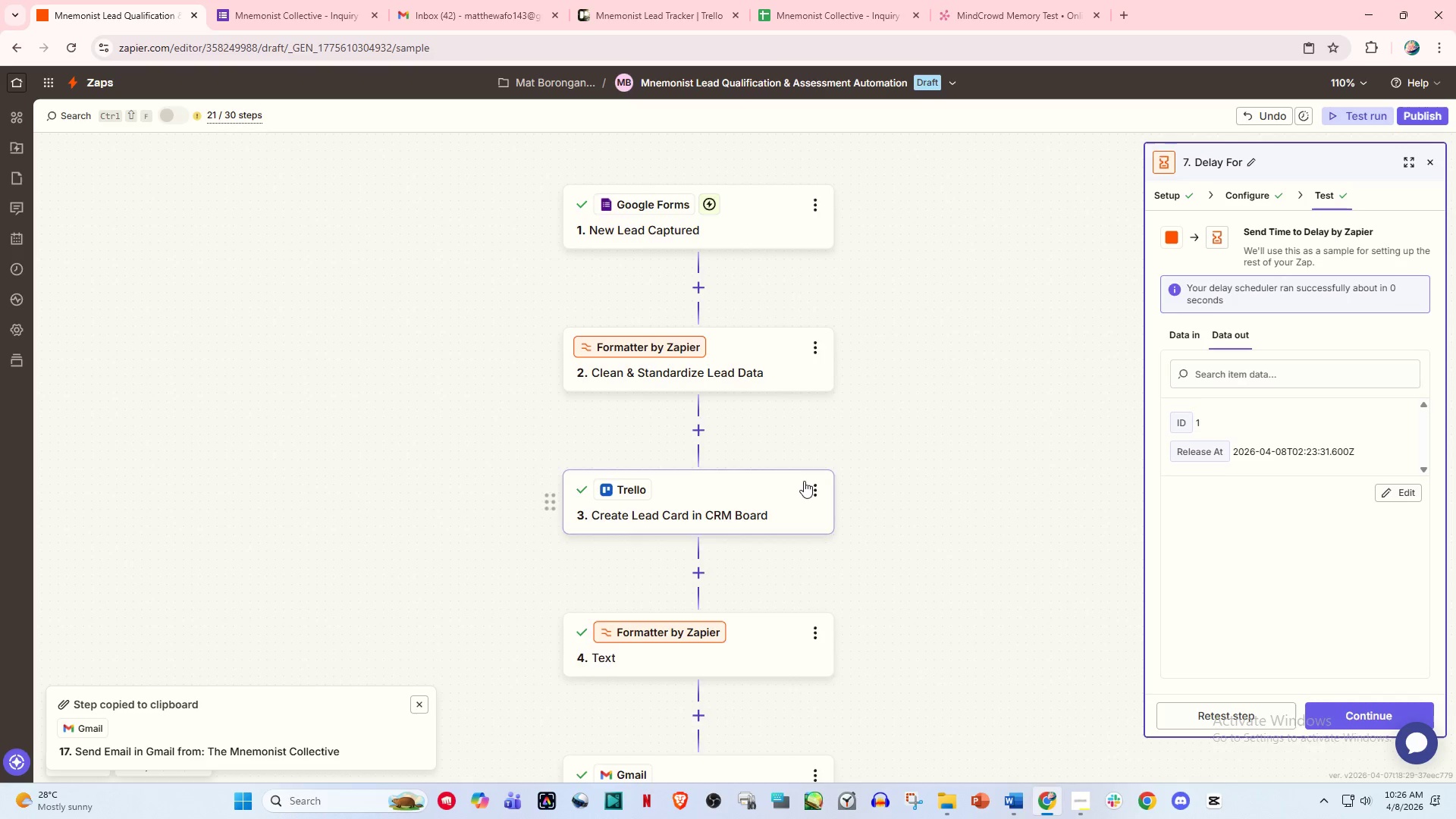 
scroll: coordinate [804, 481], scroll_direction: down, amount: 3.0
 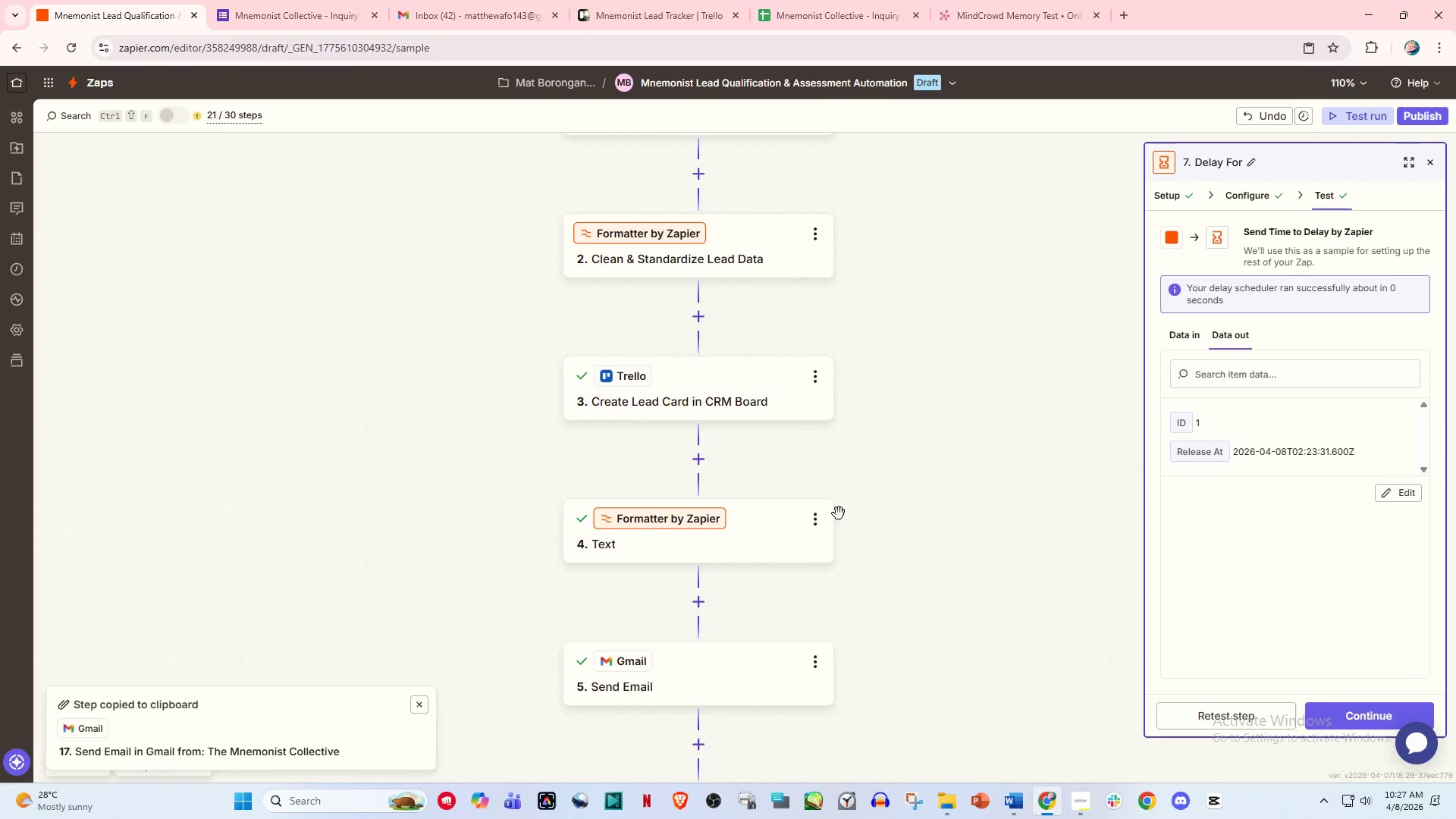 
left_click([824, 525])
 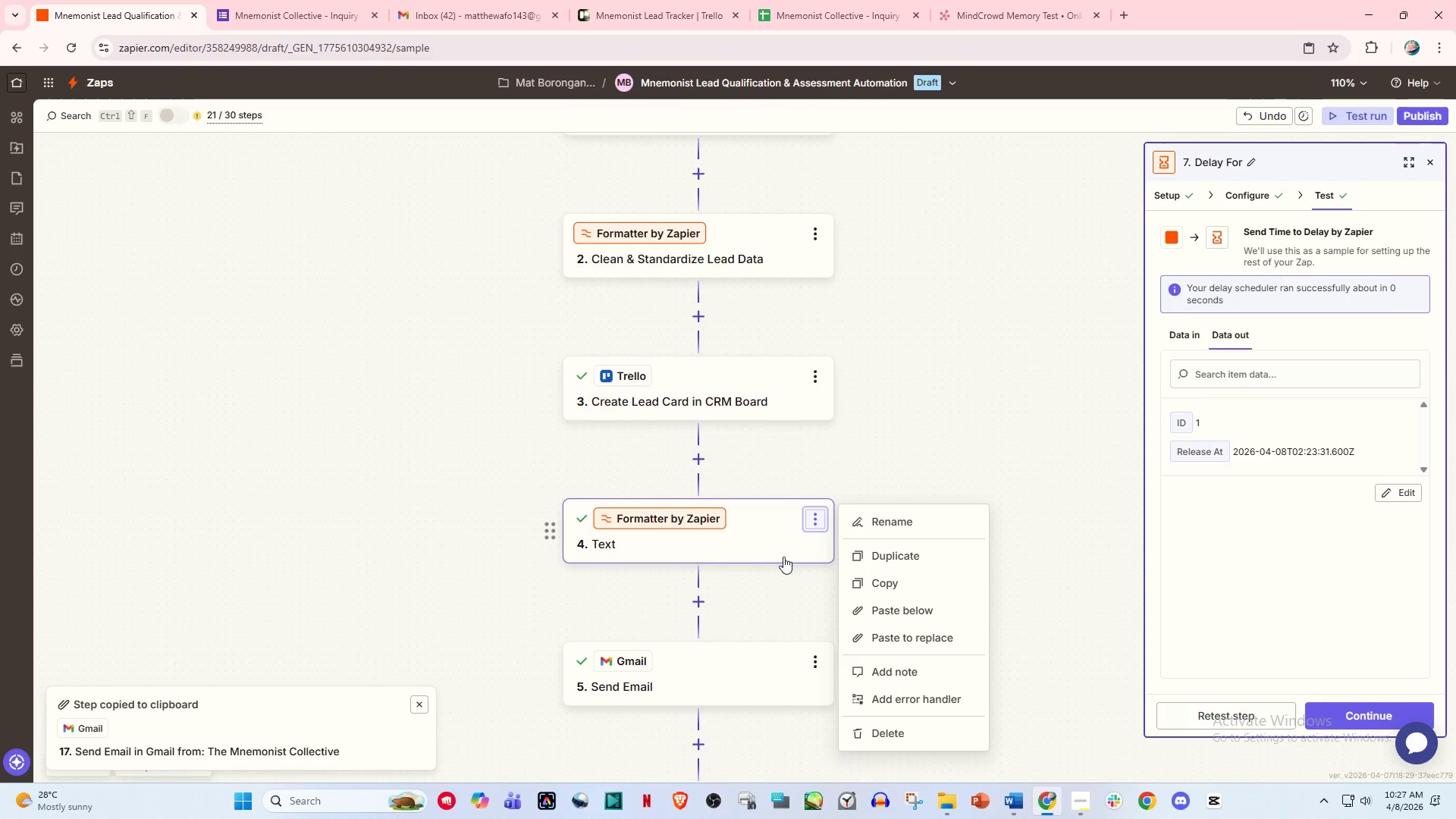 
scroll: coordinate [789, 510], scroll_direction: down, amount: 1.0
 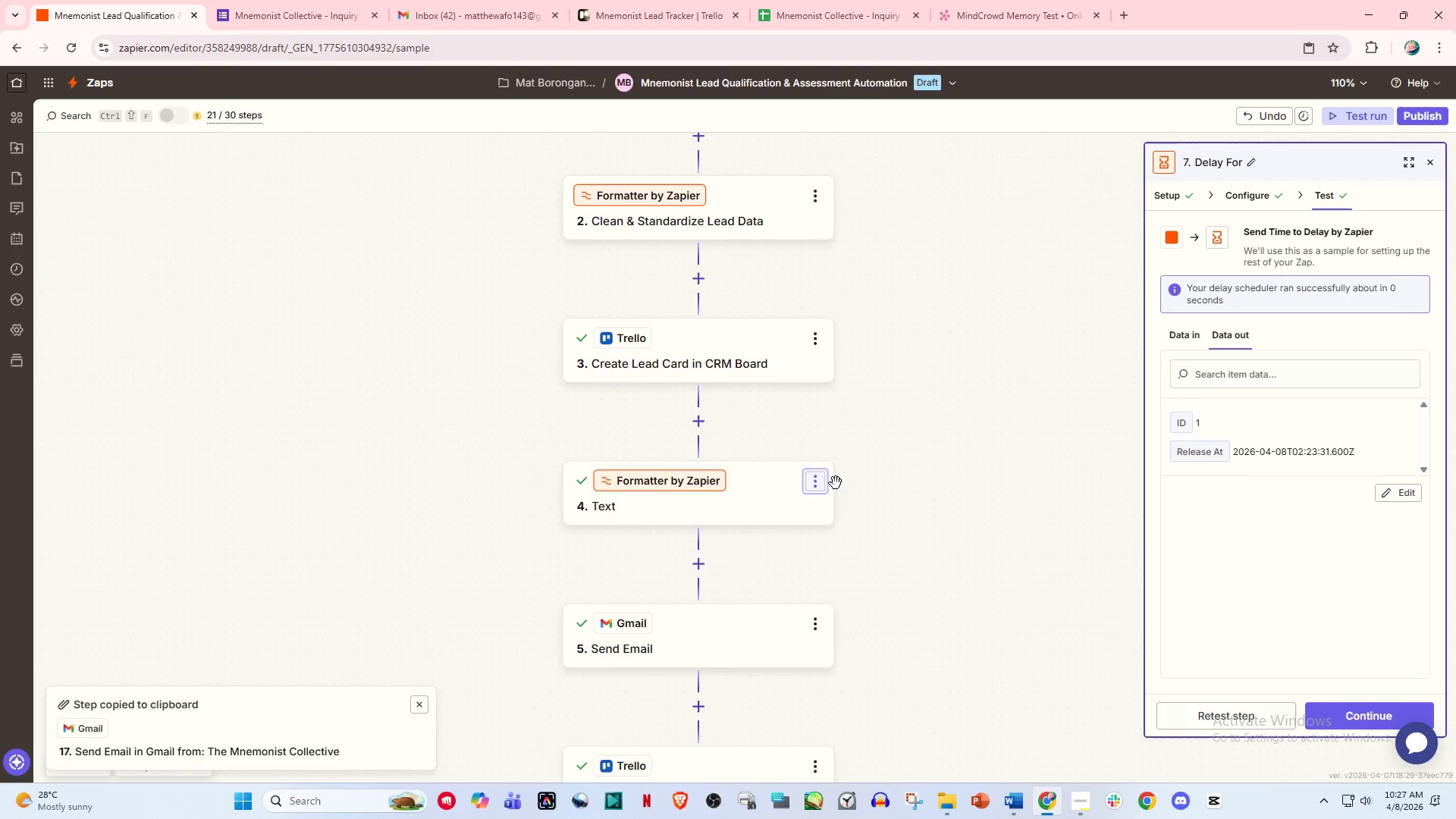 
left_click([825, 478])
 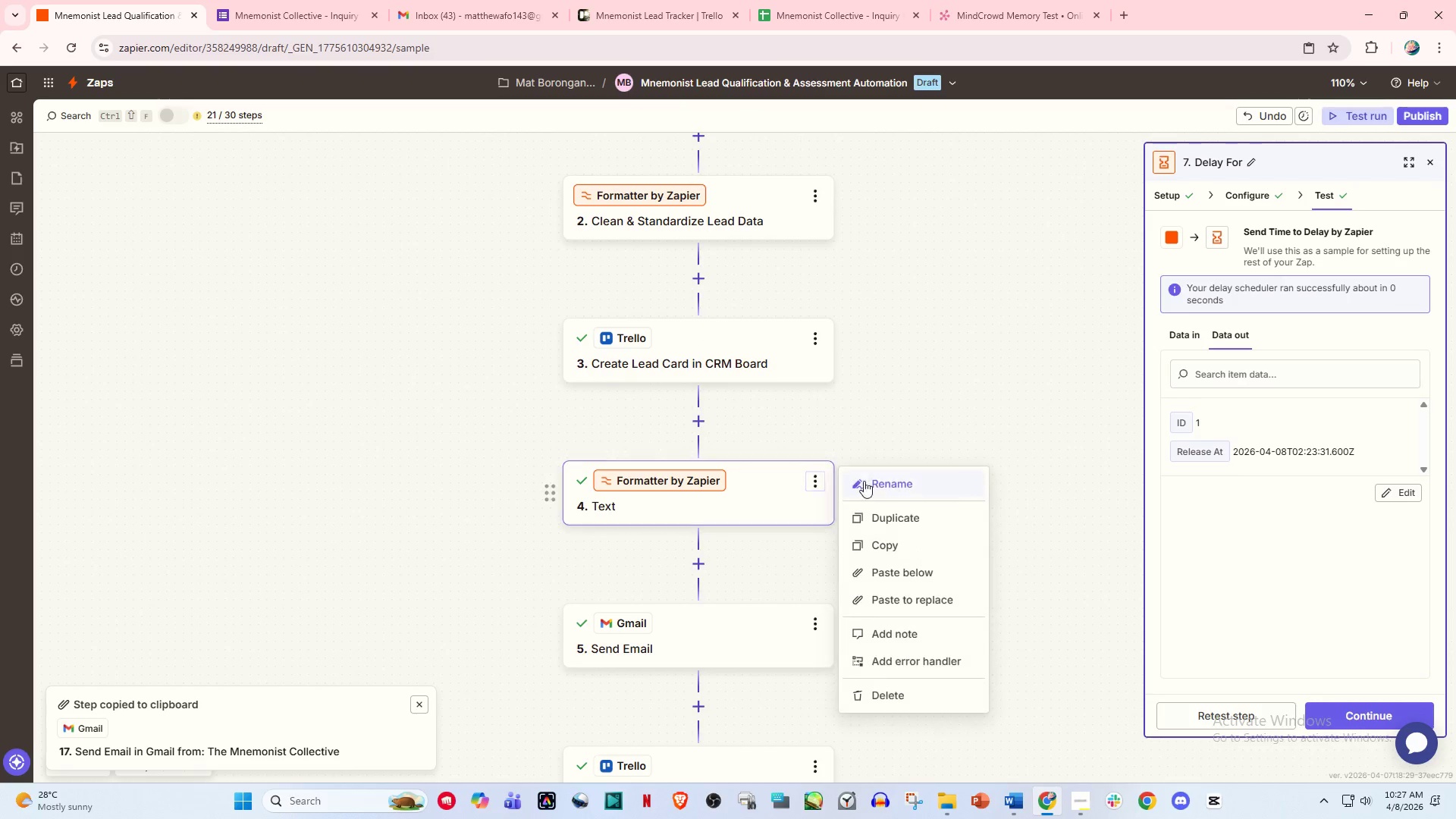 
left_click([892, 482])
 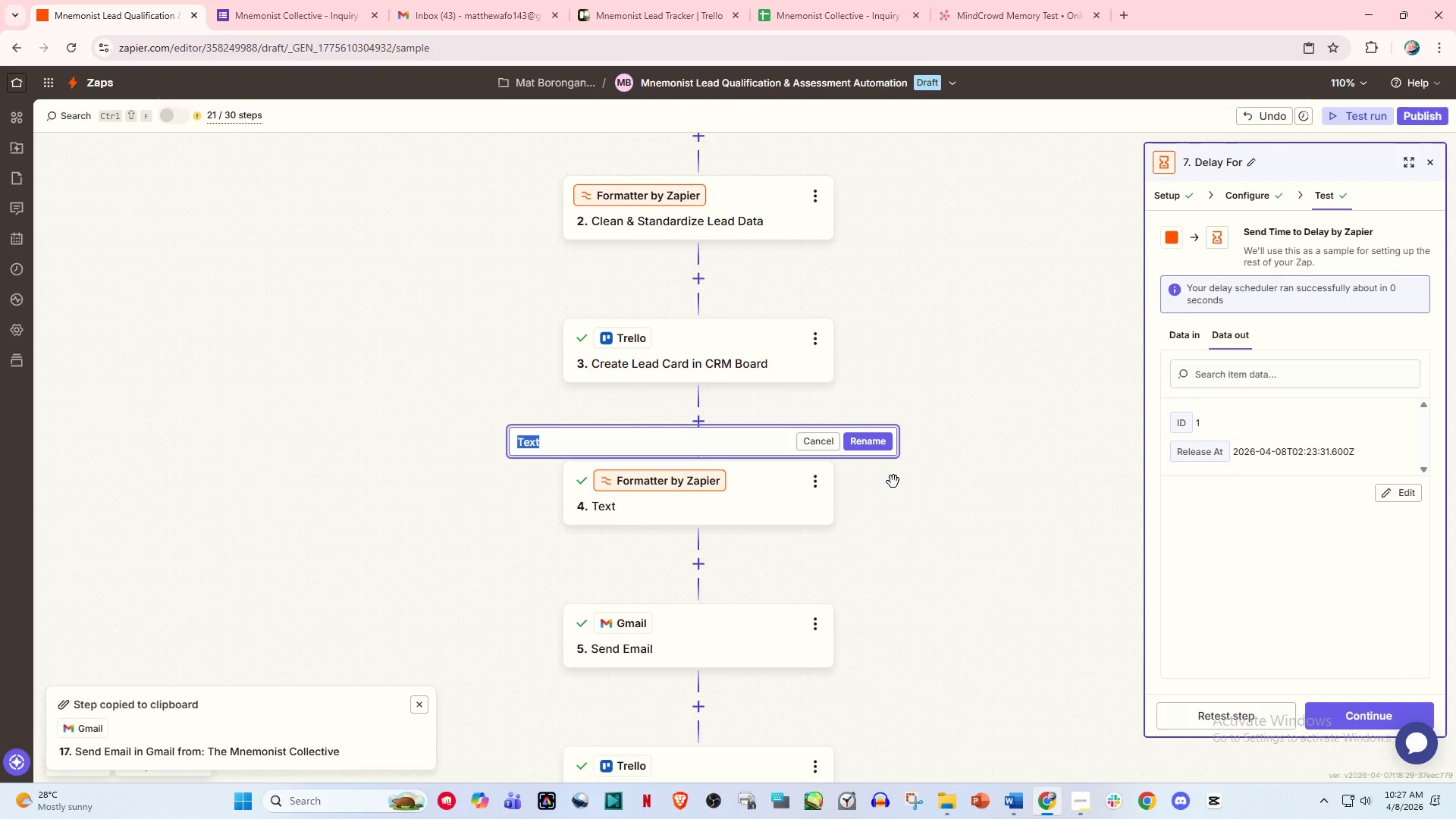 
type(Clean)
 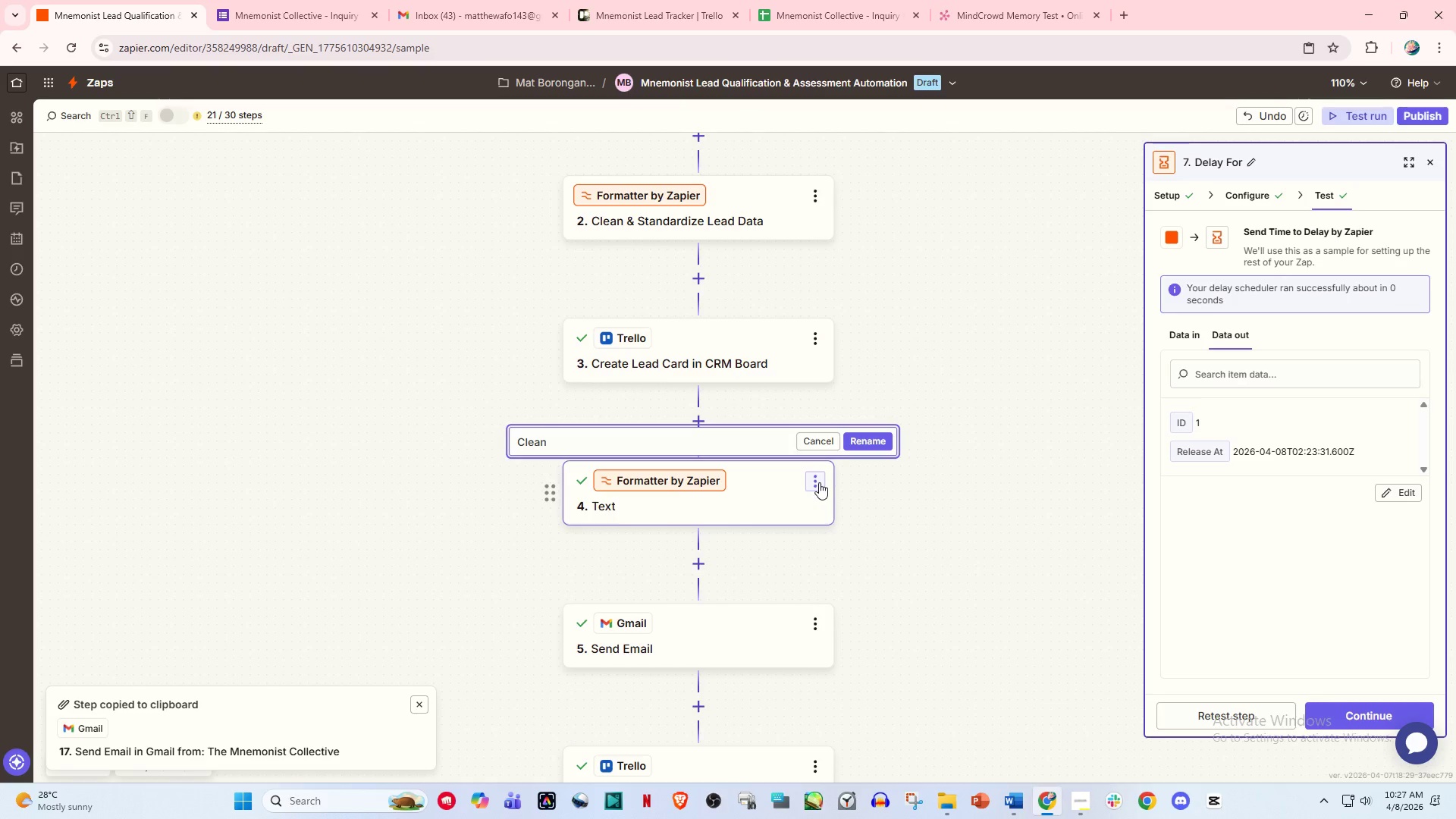 
key(Backspace)
key(Backspace)
key(Backspace)
key(Backspace)
type(F)
key(Backspace)
type(Using First Name of the Responsd)
key(Backspace)
type(ent)
 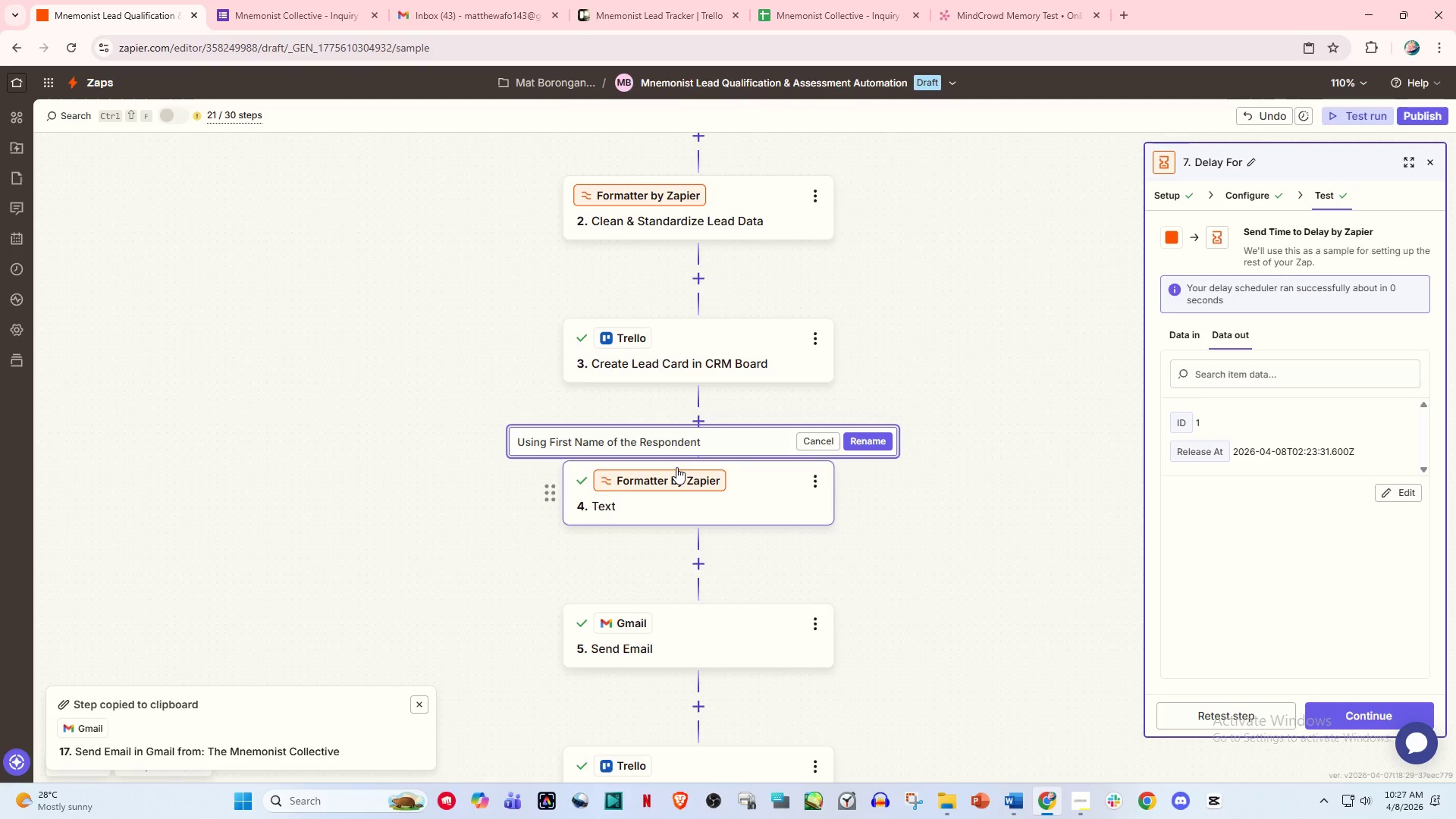 
left_click([855, 440])
 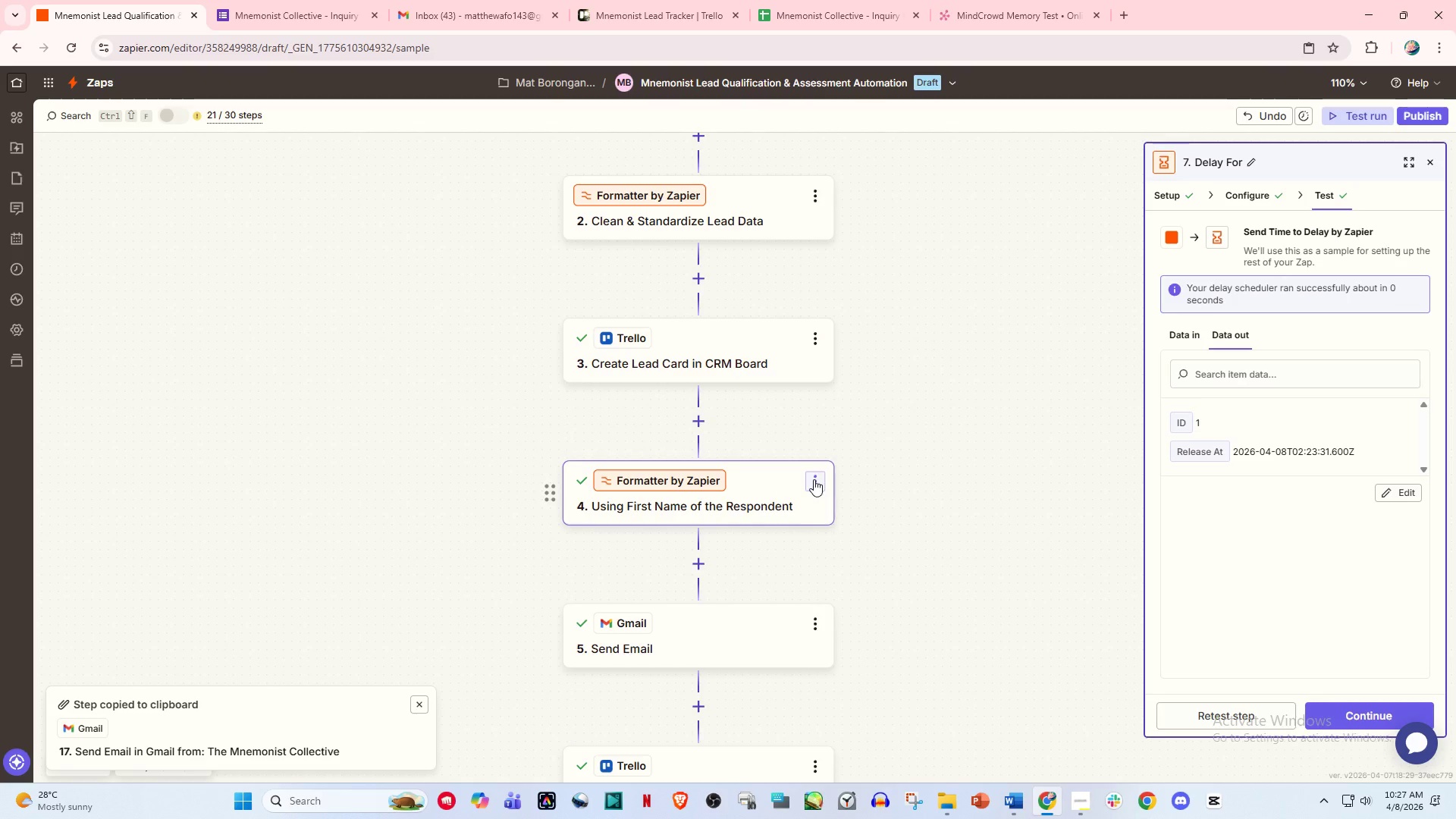 
scroll: coordinate [767, 586], scroll_direction: down, amount: 3.0
 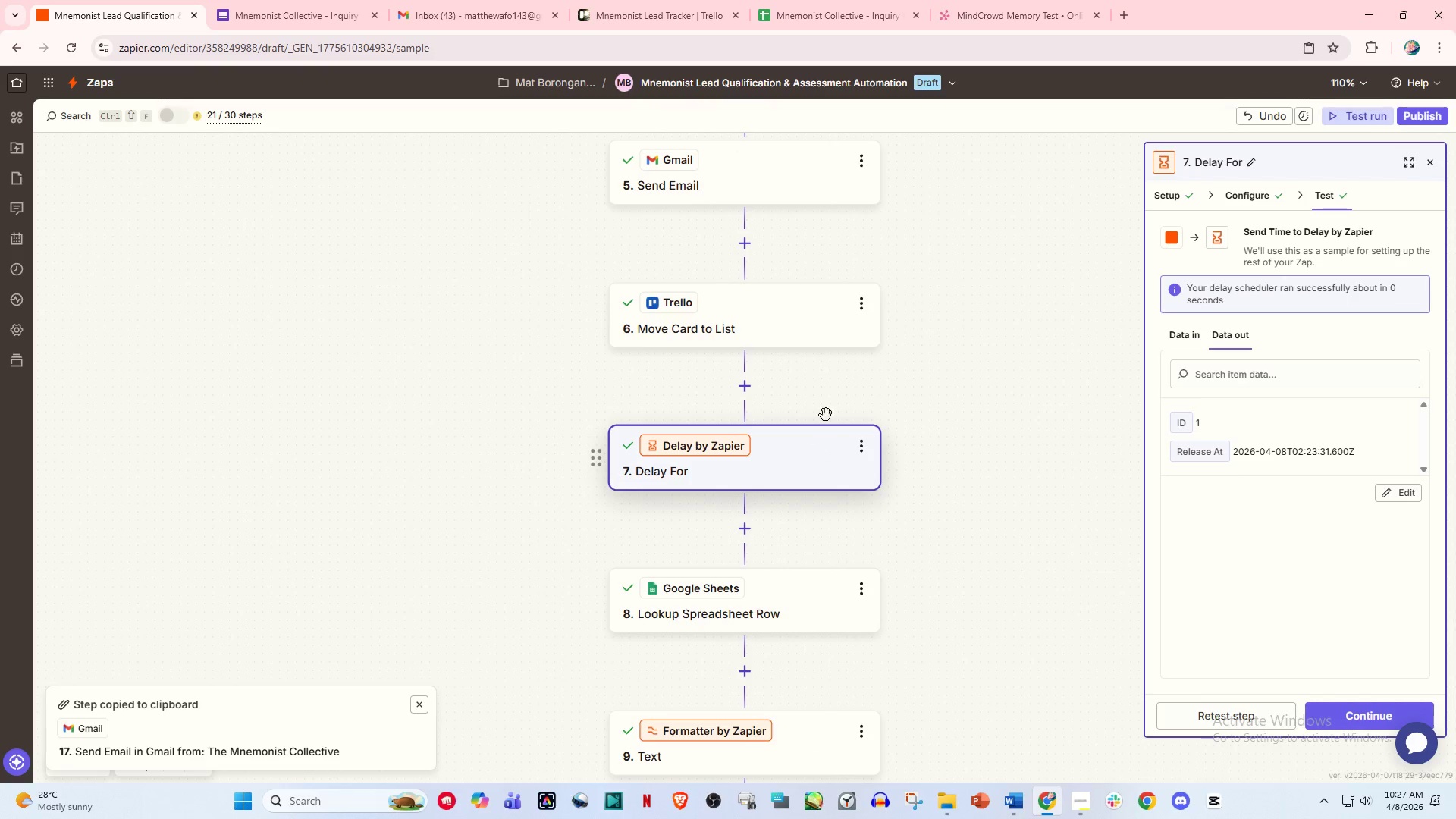 
left_click_drag(start_coordinate=[960, 312], to_coordinate=[880, 458])
 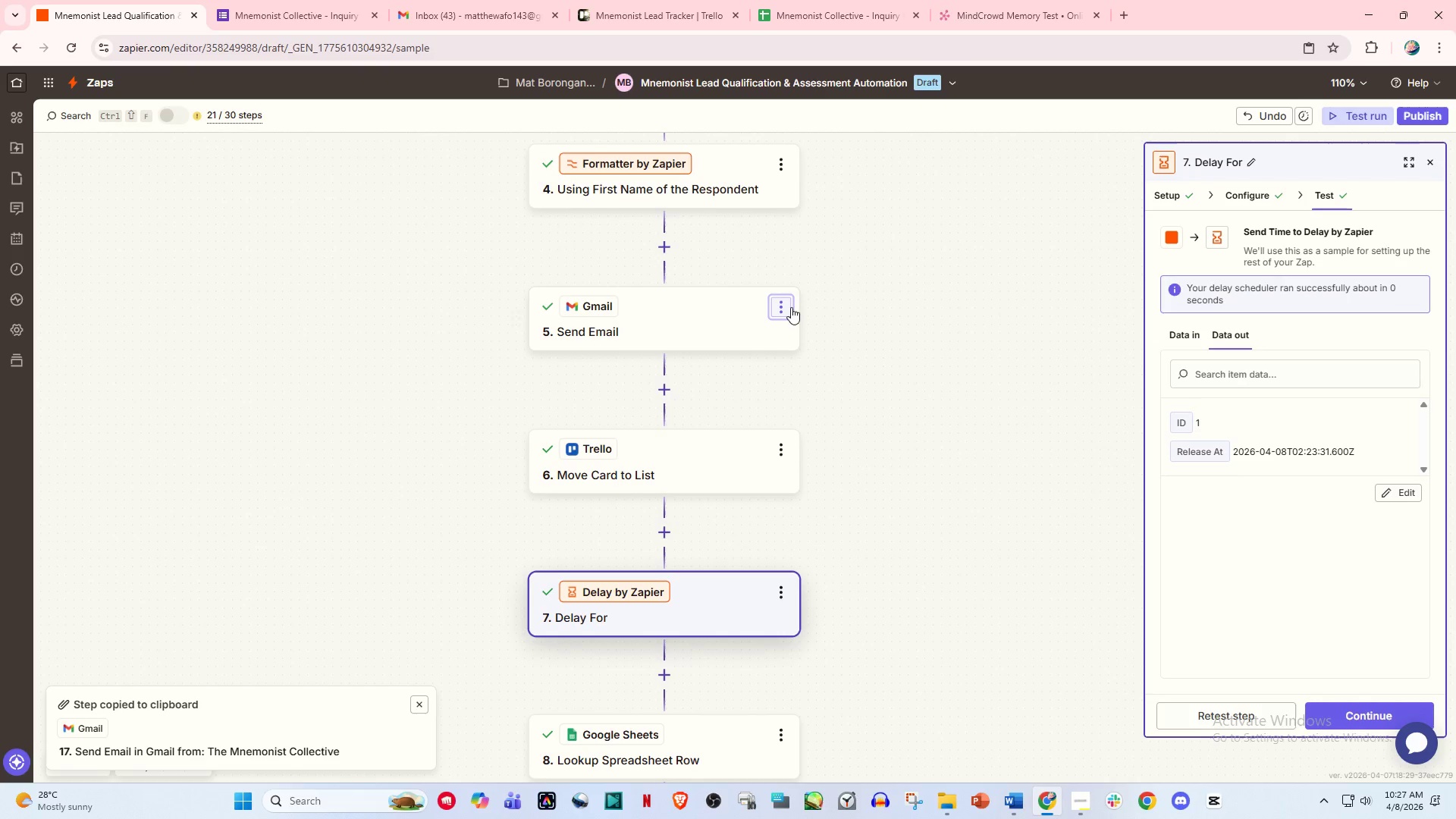 
scroll: coordinate [798, 349], scroll_direction: up, amount: 3.0
 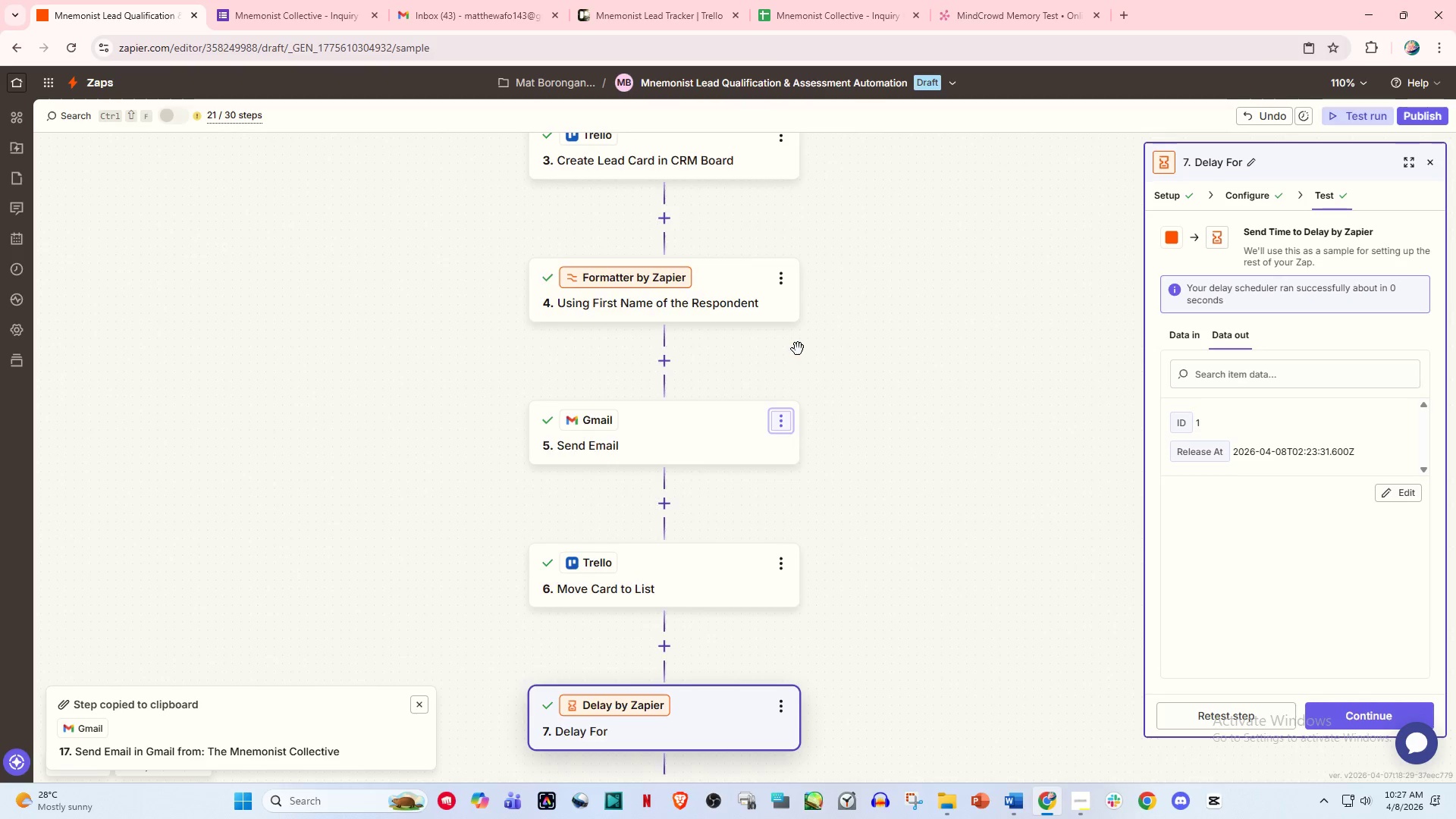 
scroll: coordinate [798, 349], scroll_direction: down, amount: 1.0
 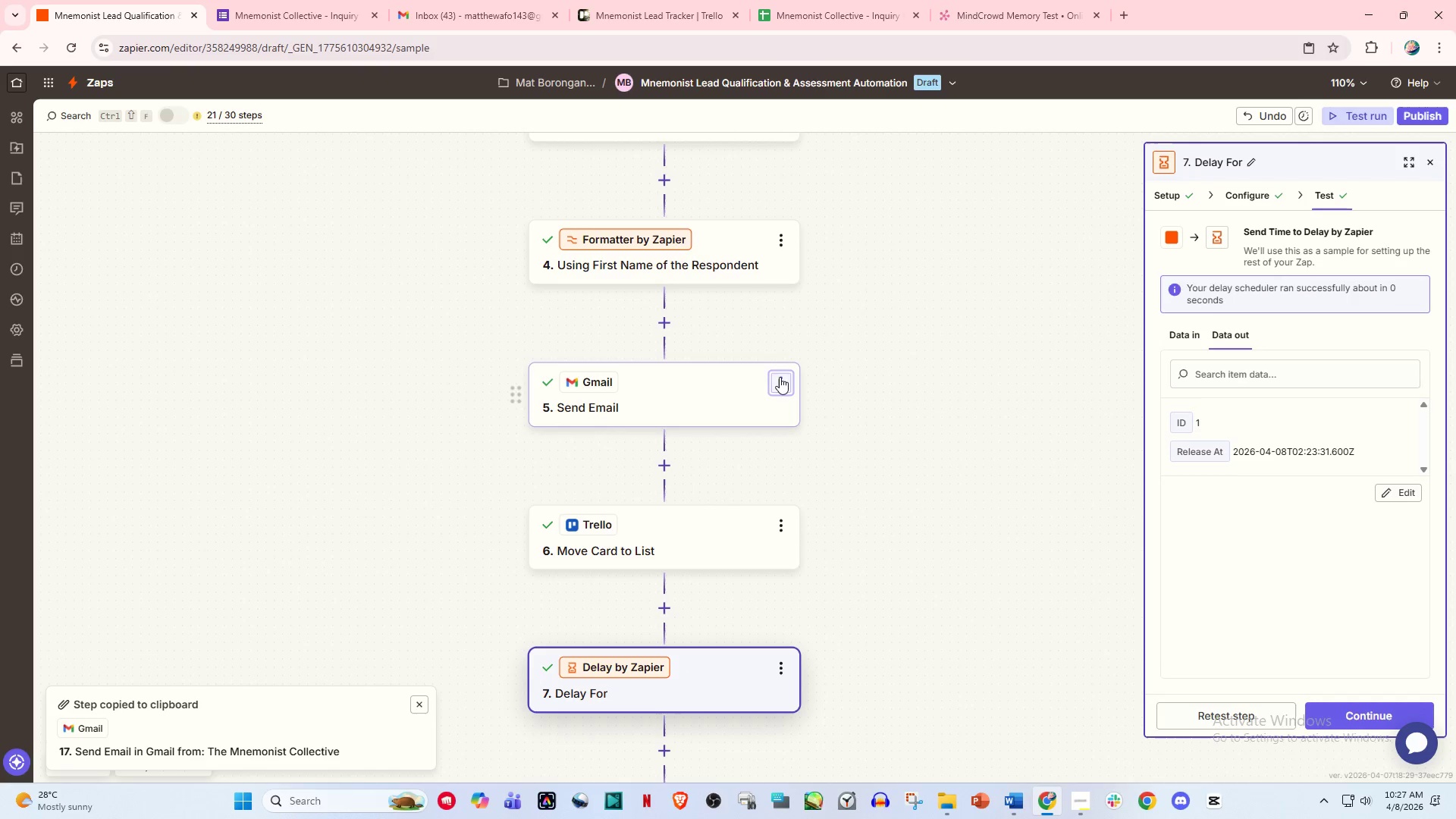 
left_click([780, 384])
 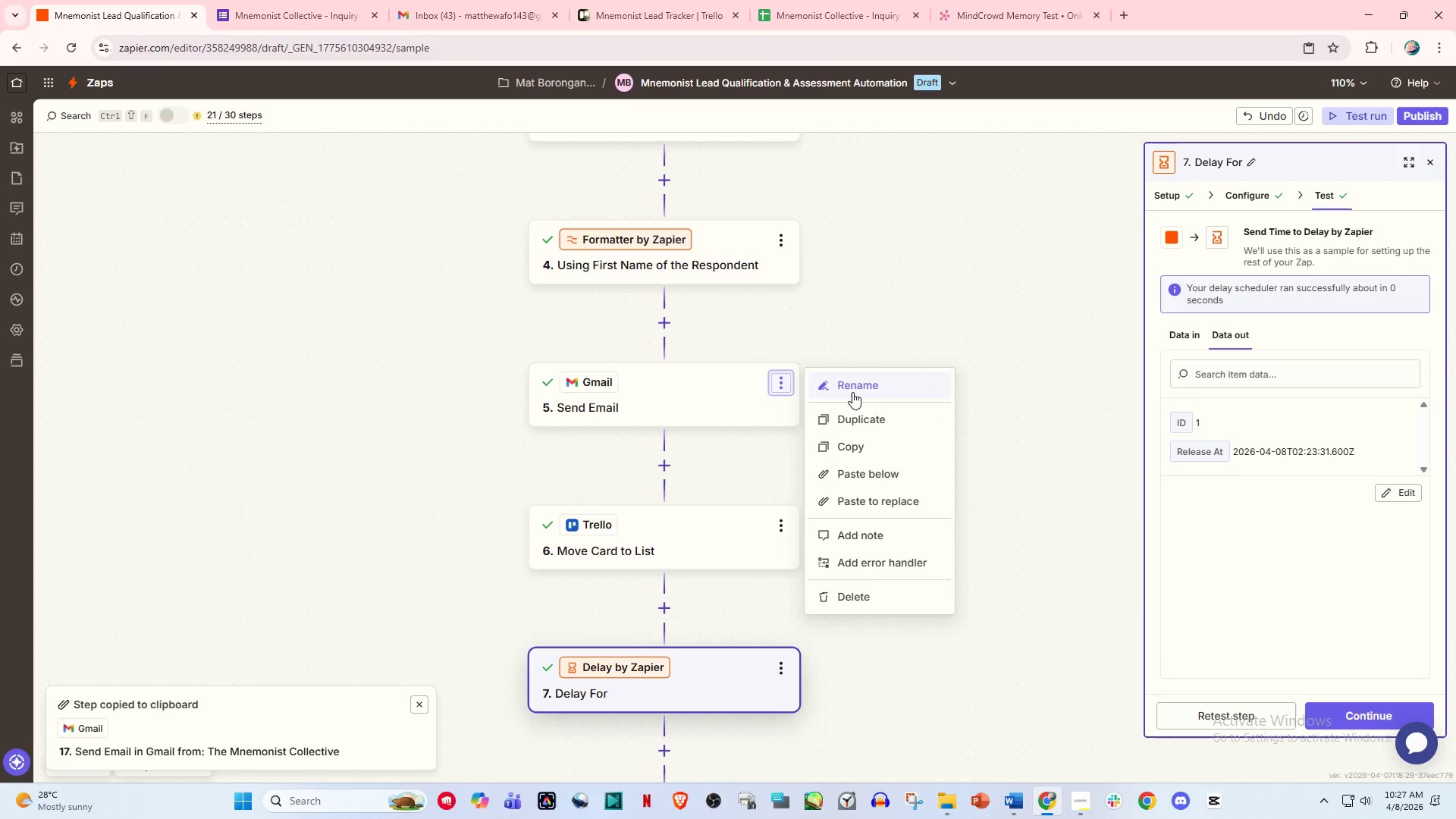 
left_click([860, 389])
 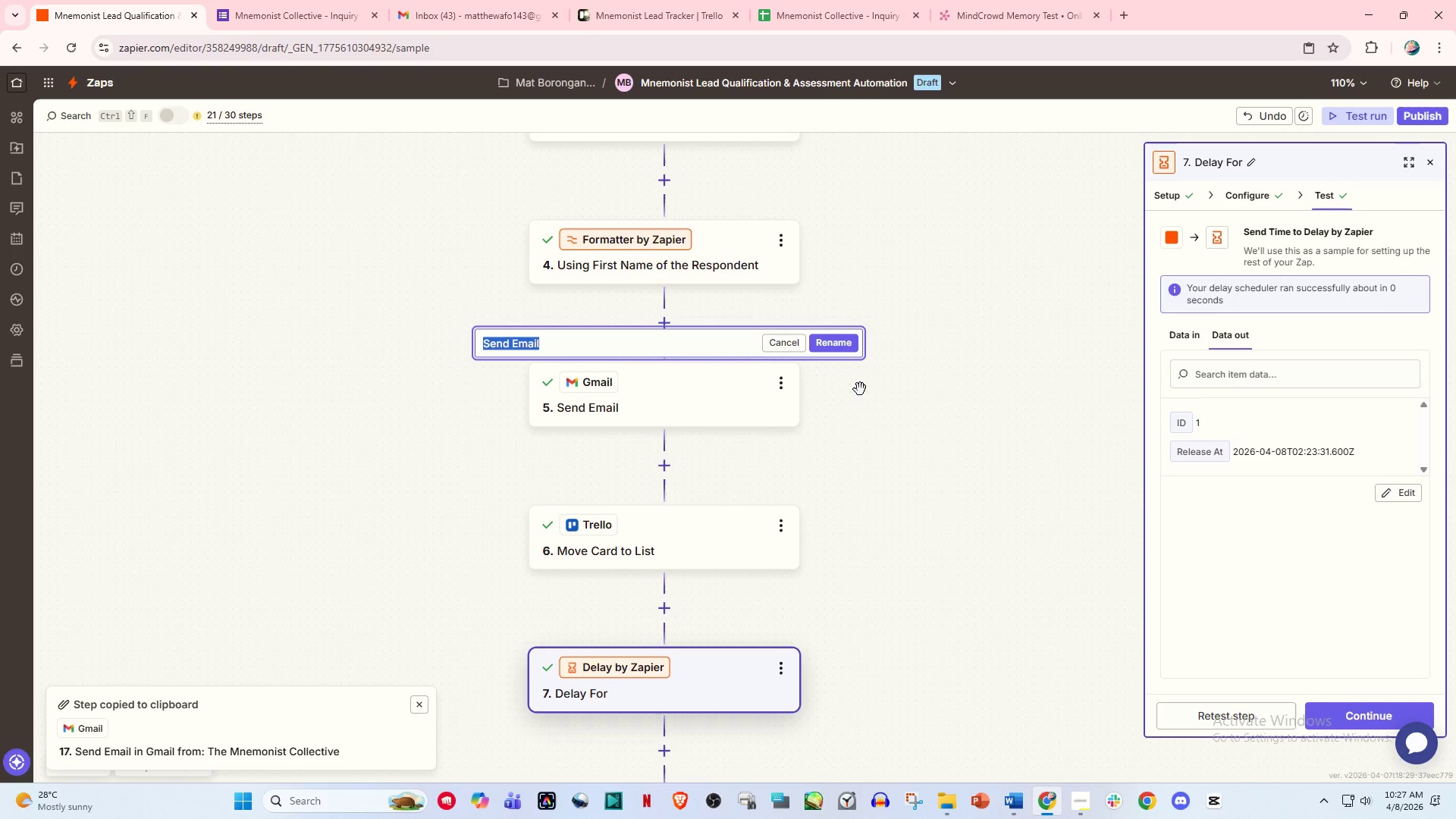 
type(Send Assessment Invitation EMail)
key(Backspace)
key(Backspace)
key(Backspace)
key(Backspace)
type(mail)
 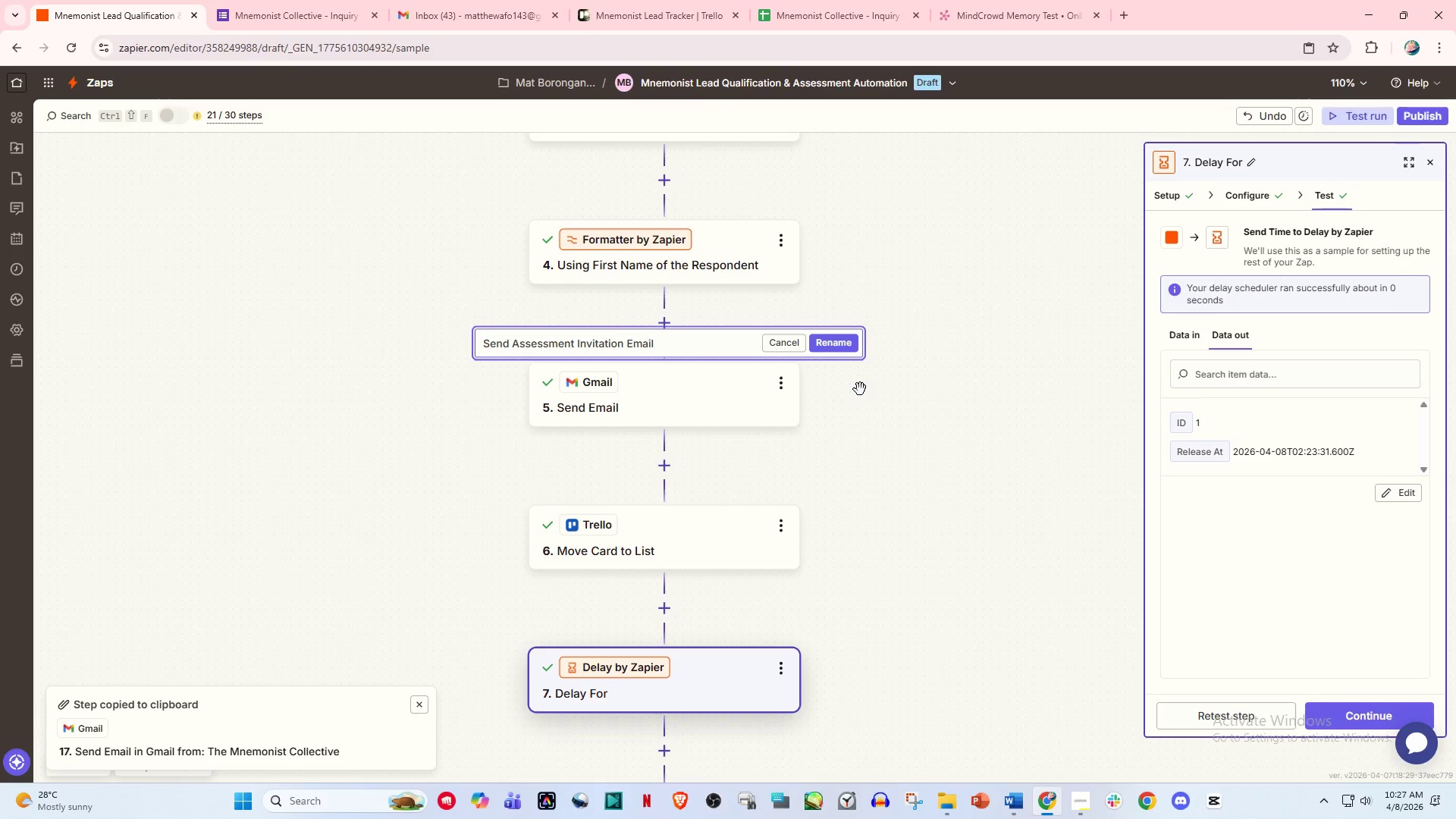 
left_click([843, 346])
 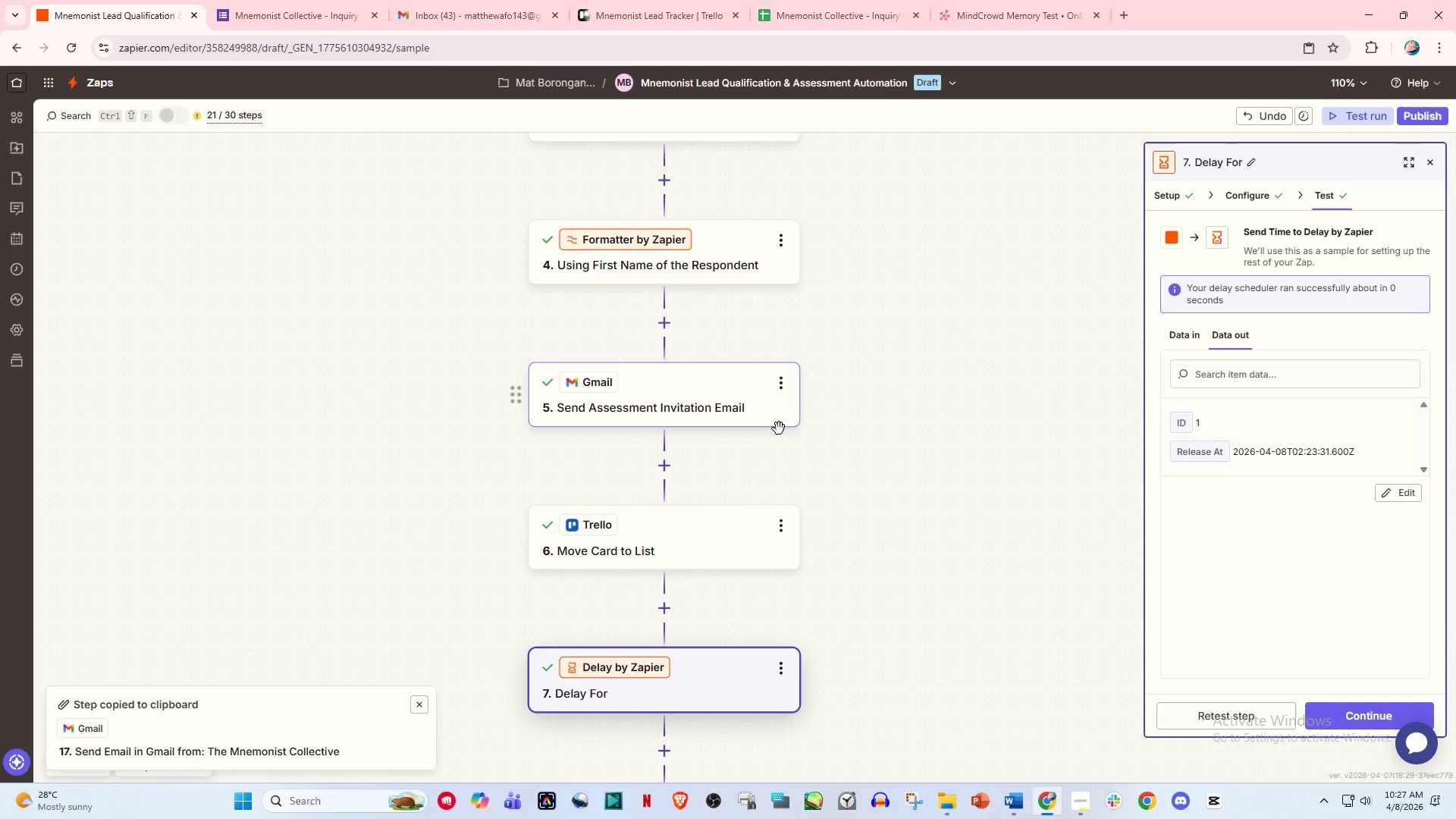 
scroll: coordinate [779, 428], scroll_direction: down, amount: 3.0
 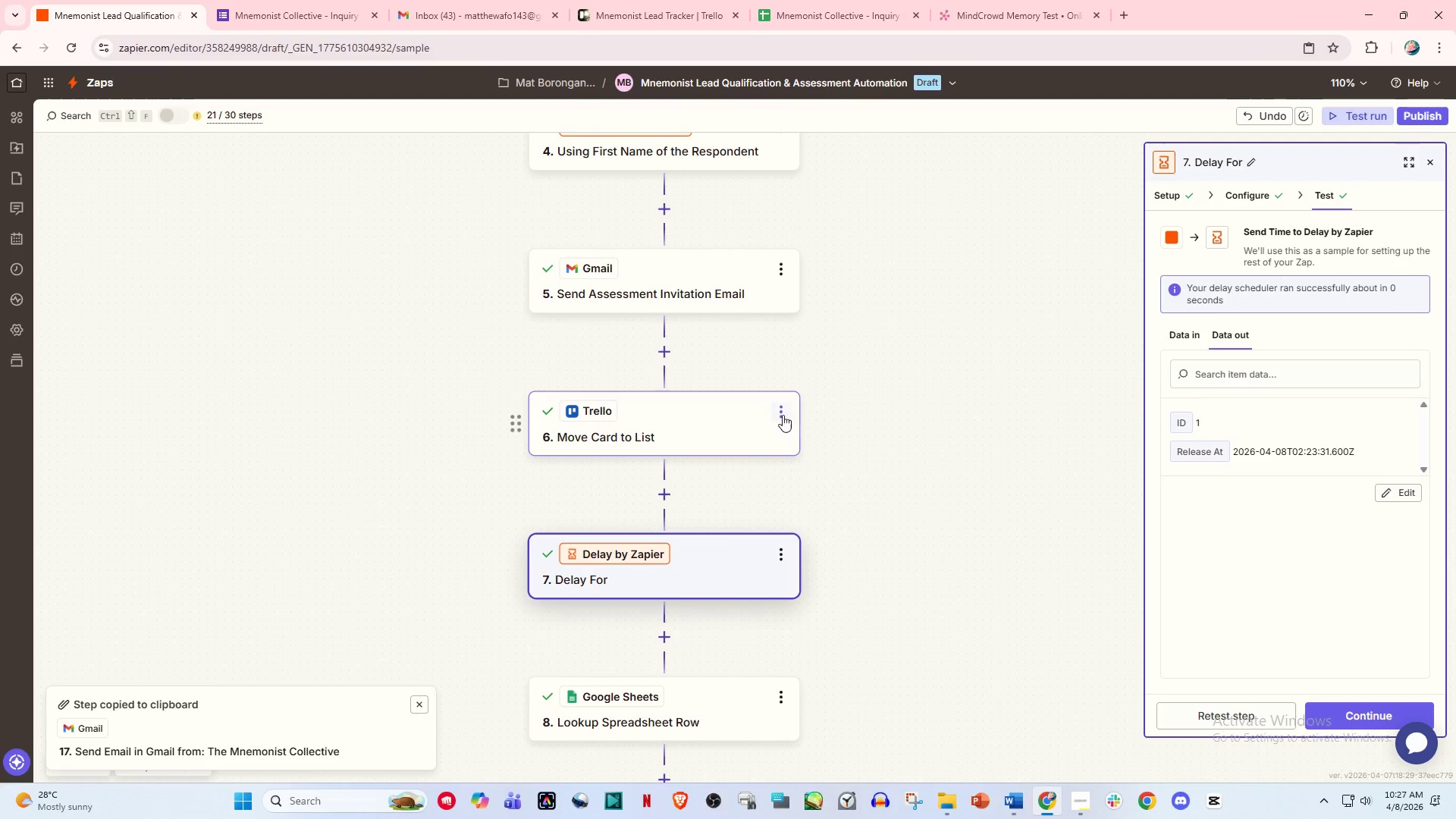 
left_click([785, 401])
 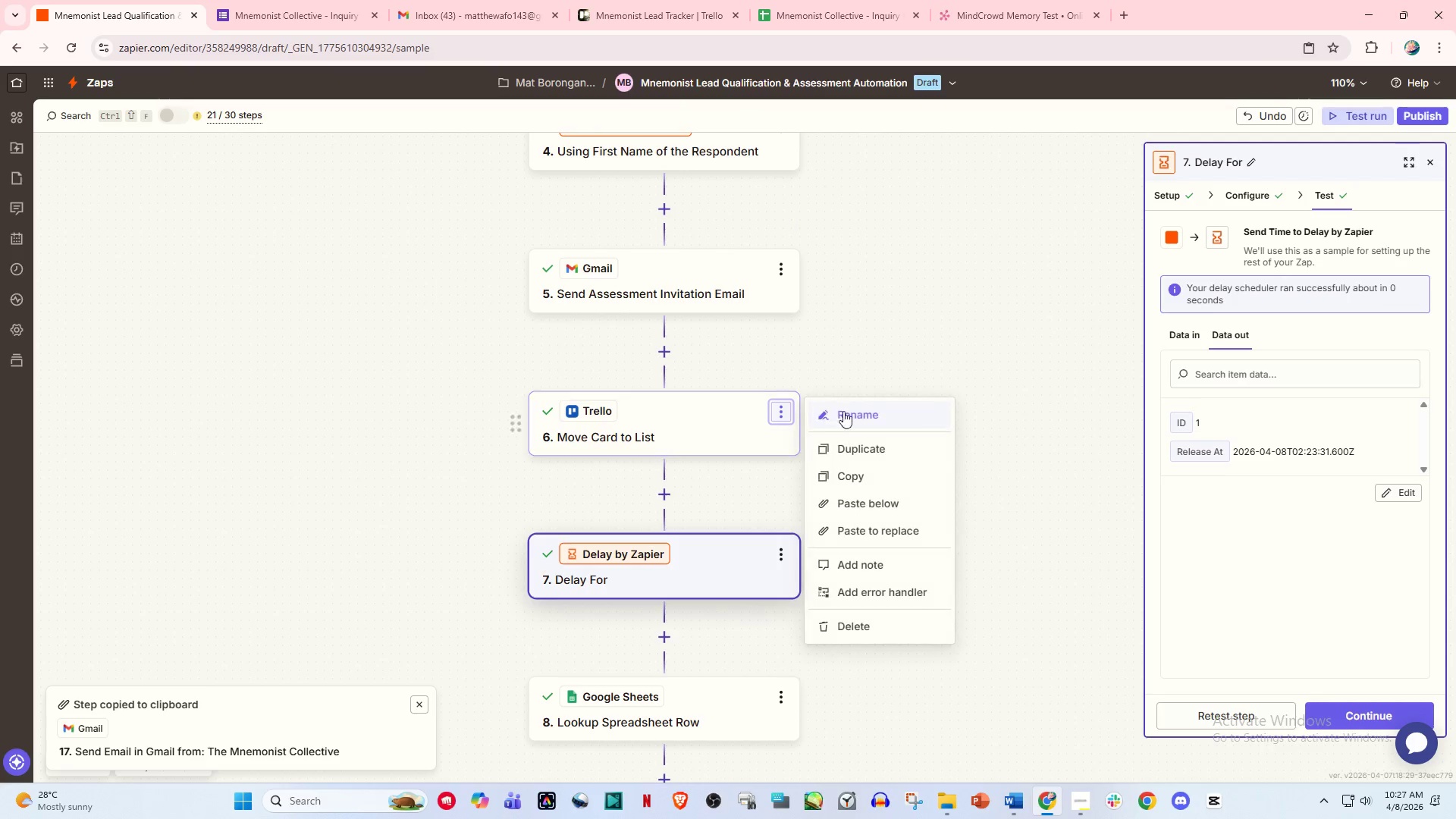 
left_click([860, 415])
 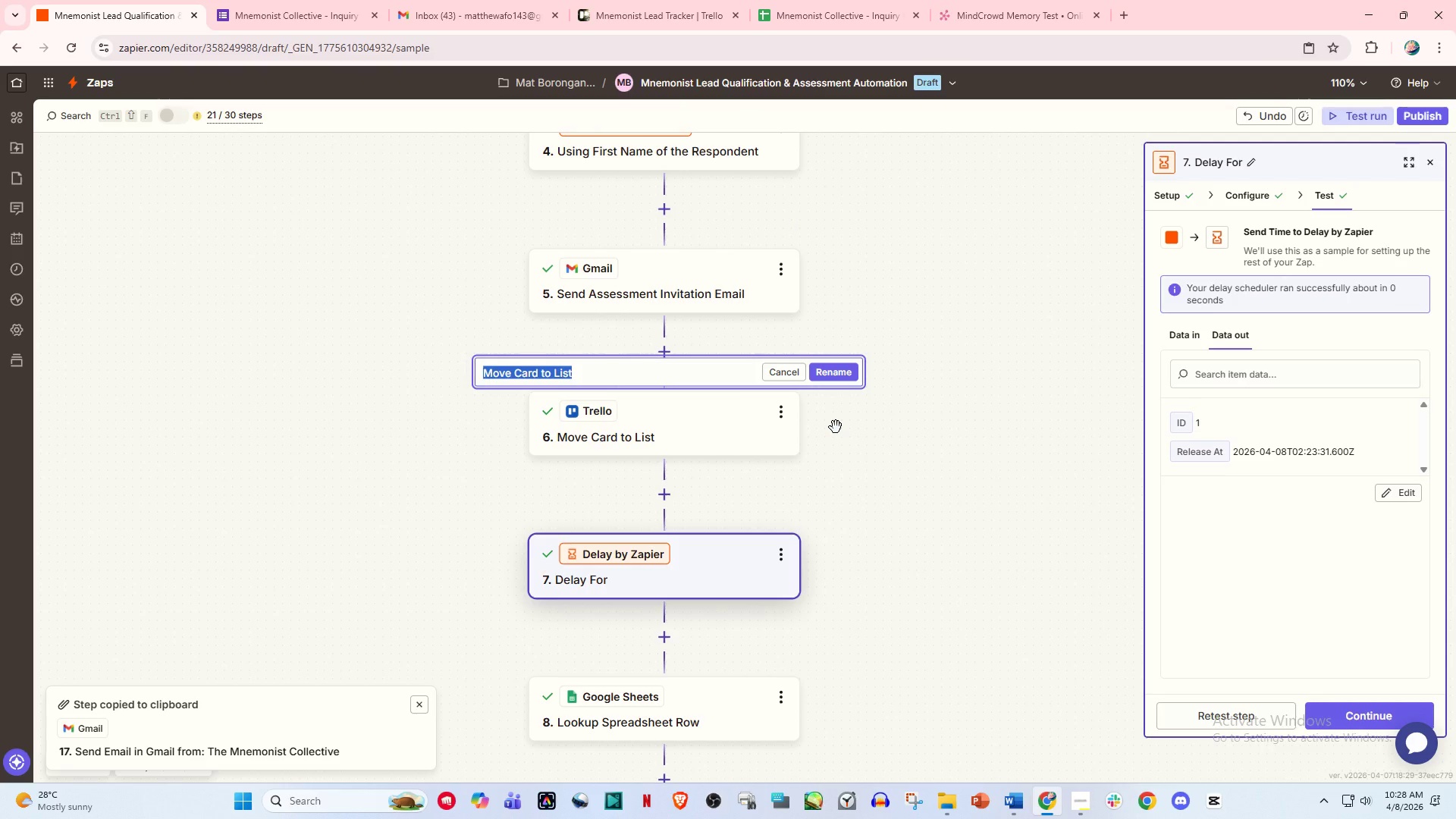 
wait(5.8)
 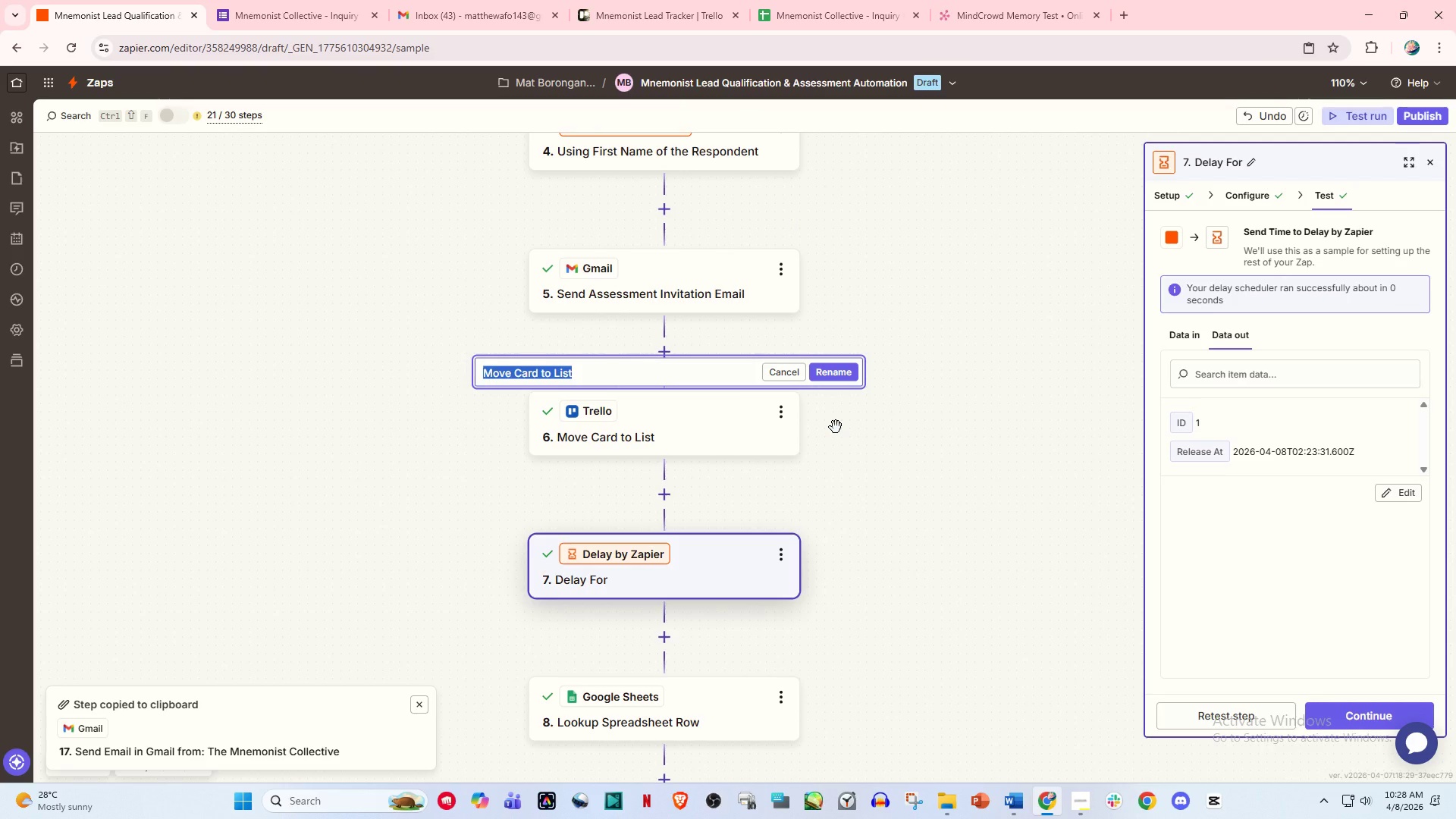 
type(Mob)
key(Backspace)
type(ve L:e)
key(Backspace)
key(Backspace)
type(ead to Assessment Pedni)
key(Backspace)
key(Backspace)
key(Backspace)
type(nding pa)
key(Backspace)
key(Backspace)
type(Page)
 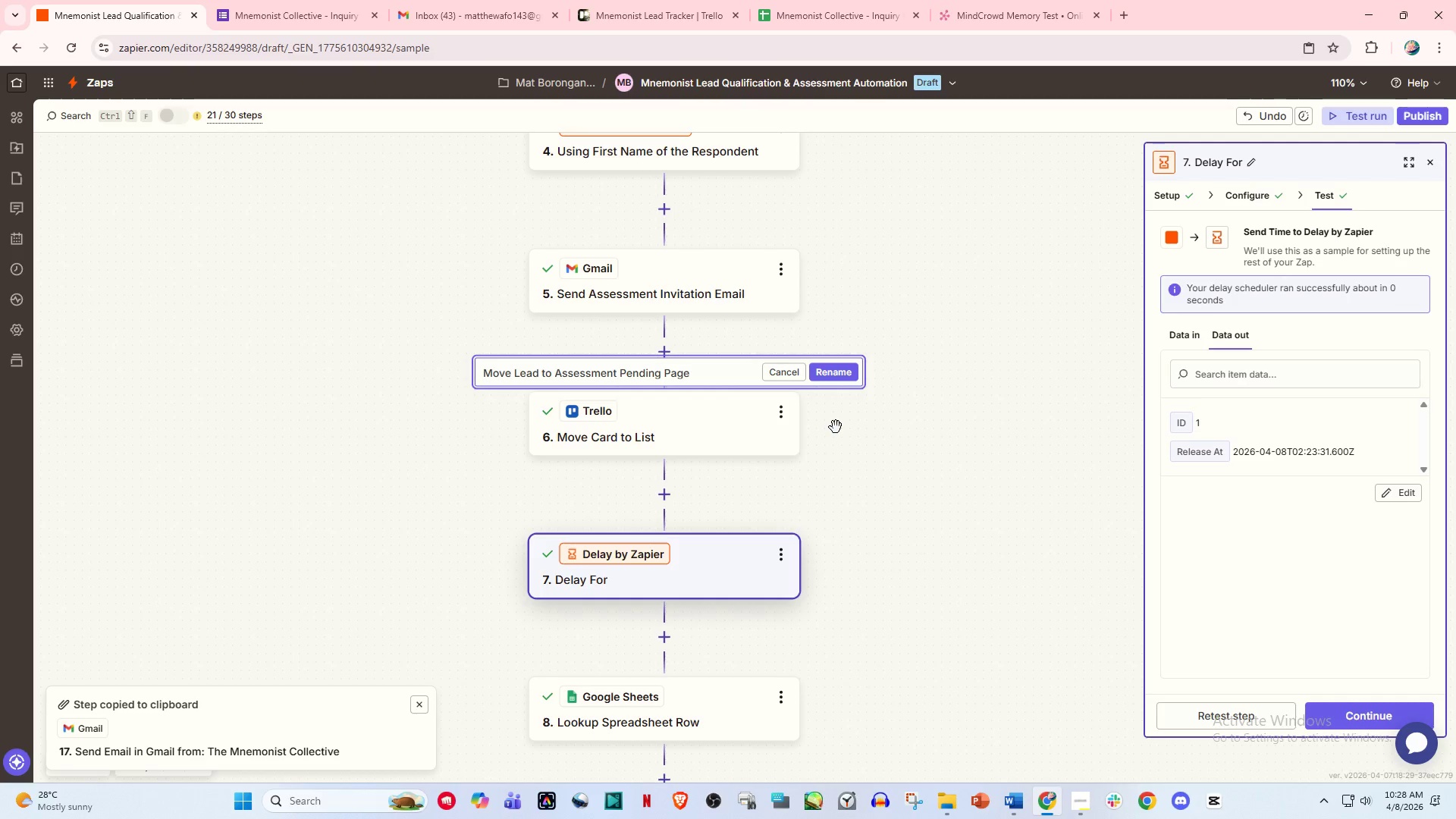 
left_click([831, 376])
 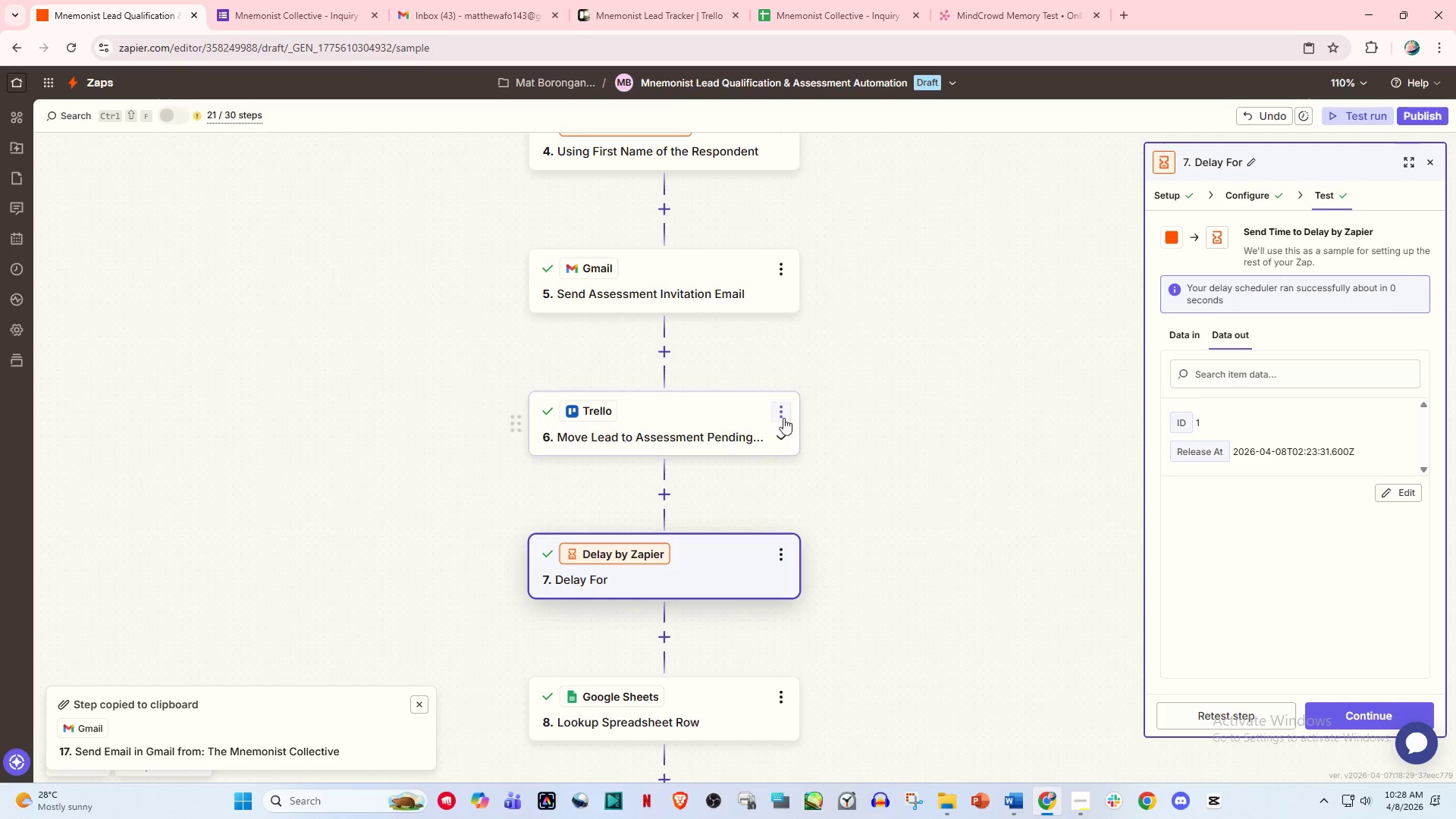 
scroll: coordinate [768, 431], scroll_direction: down, amount: 3.0
 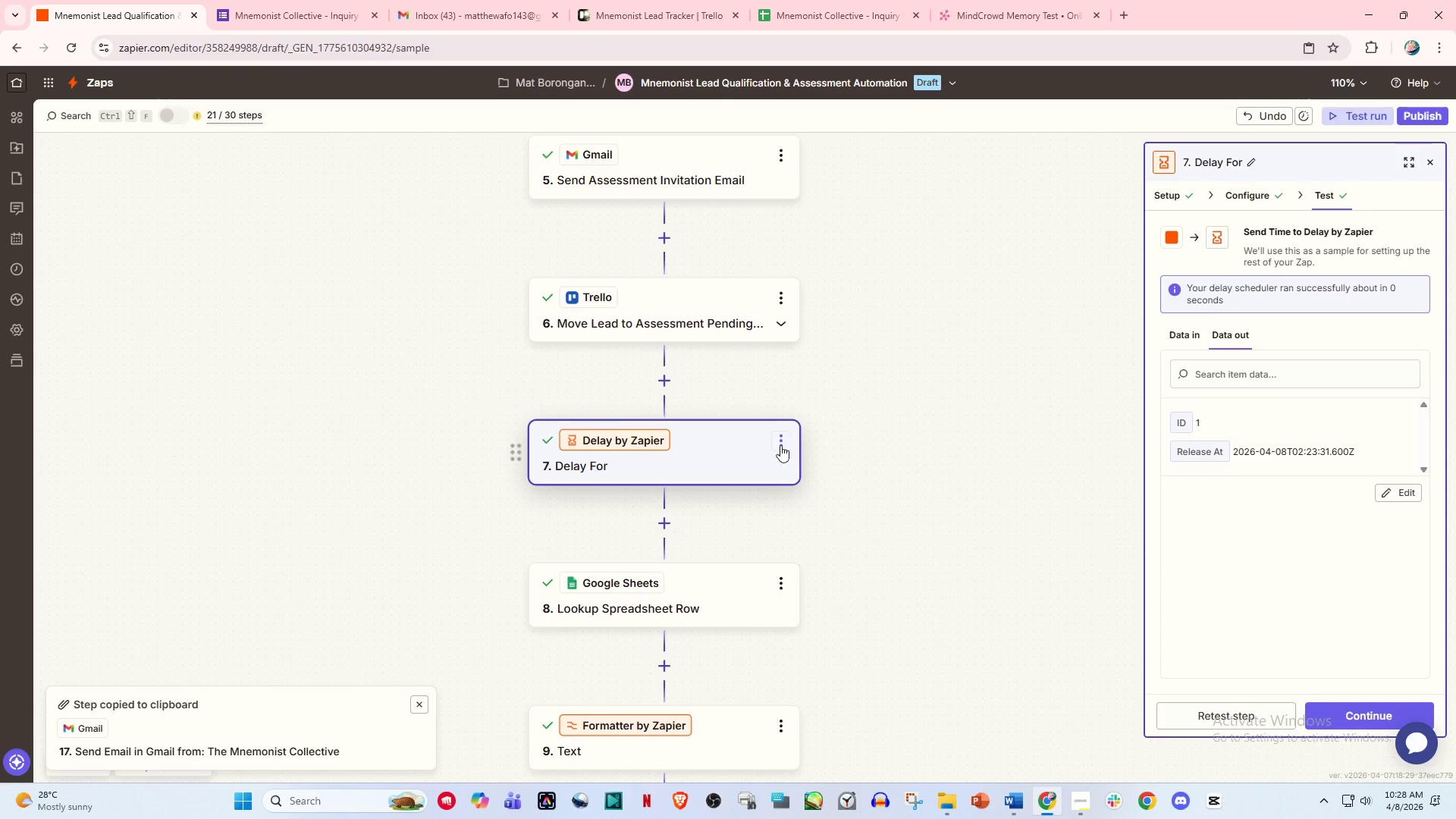 
left_click([785, 447])
 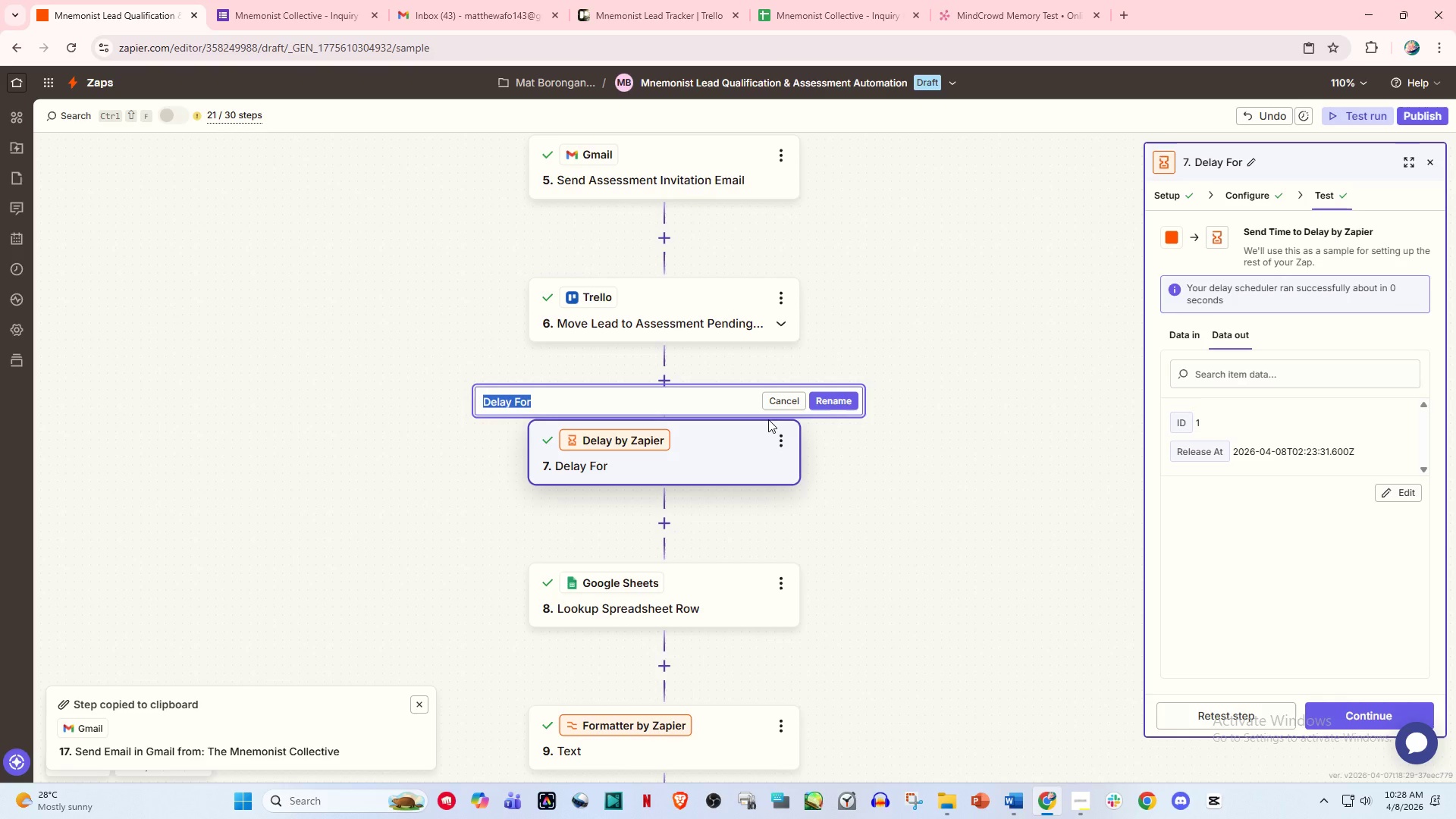 
type(Wait 48 hours for Assessment Completion)
 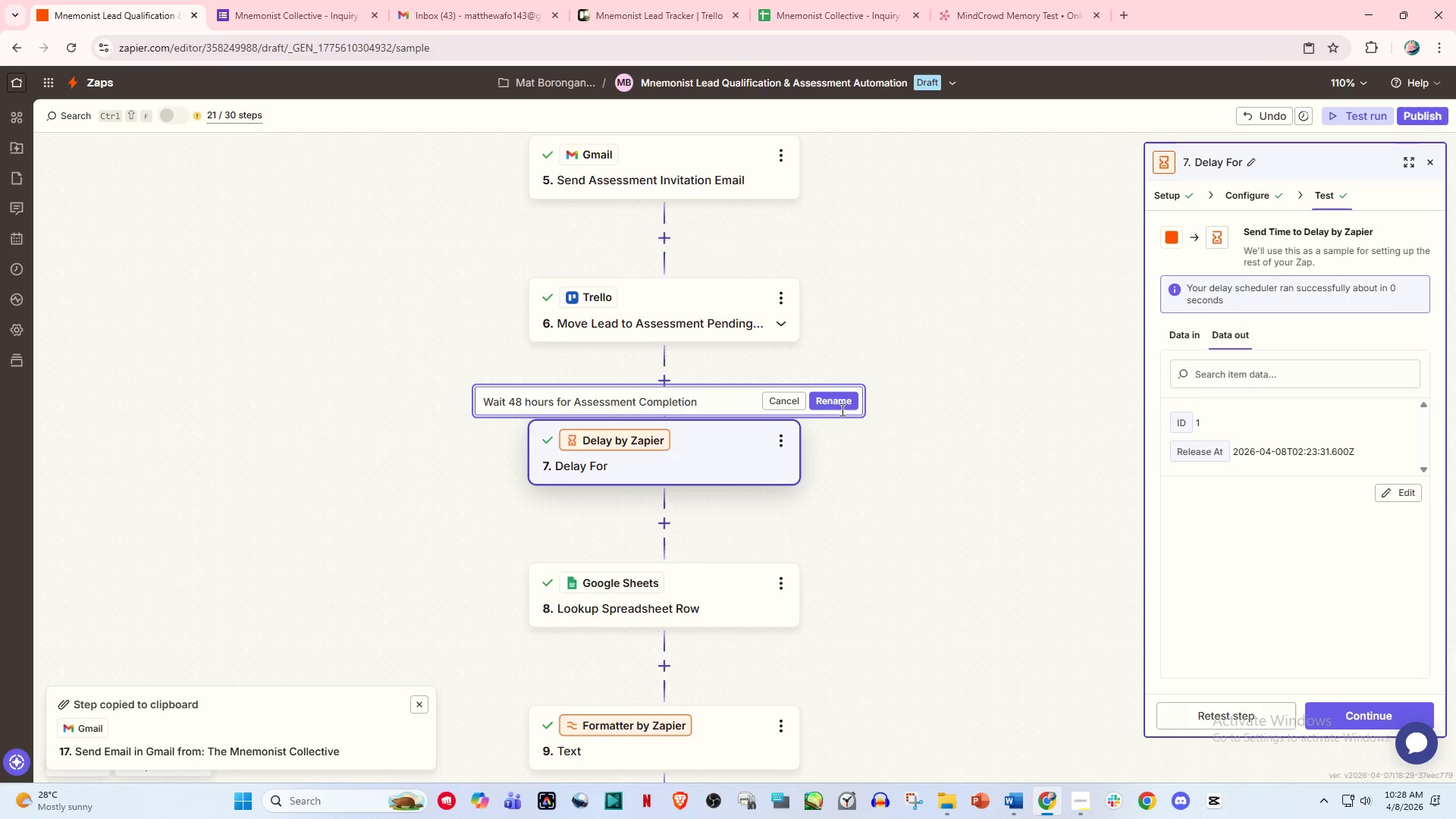 
left_click([833, 403])
 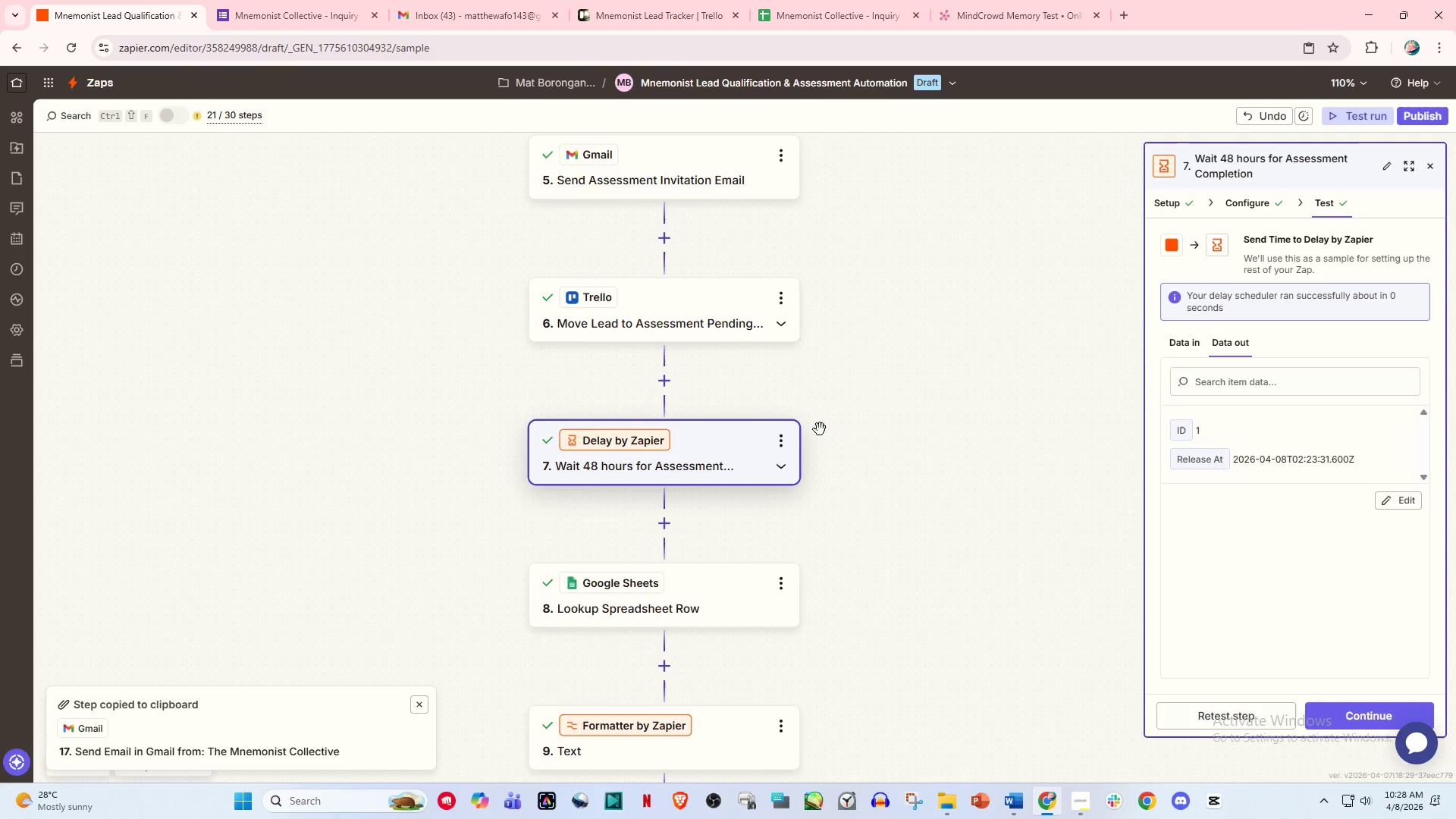 
scroll: coordinate [799, 477], scroll_direction: down, amount: 3.0
 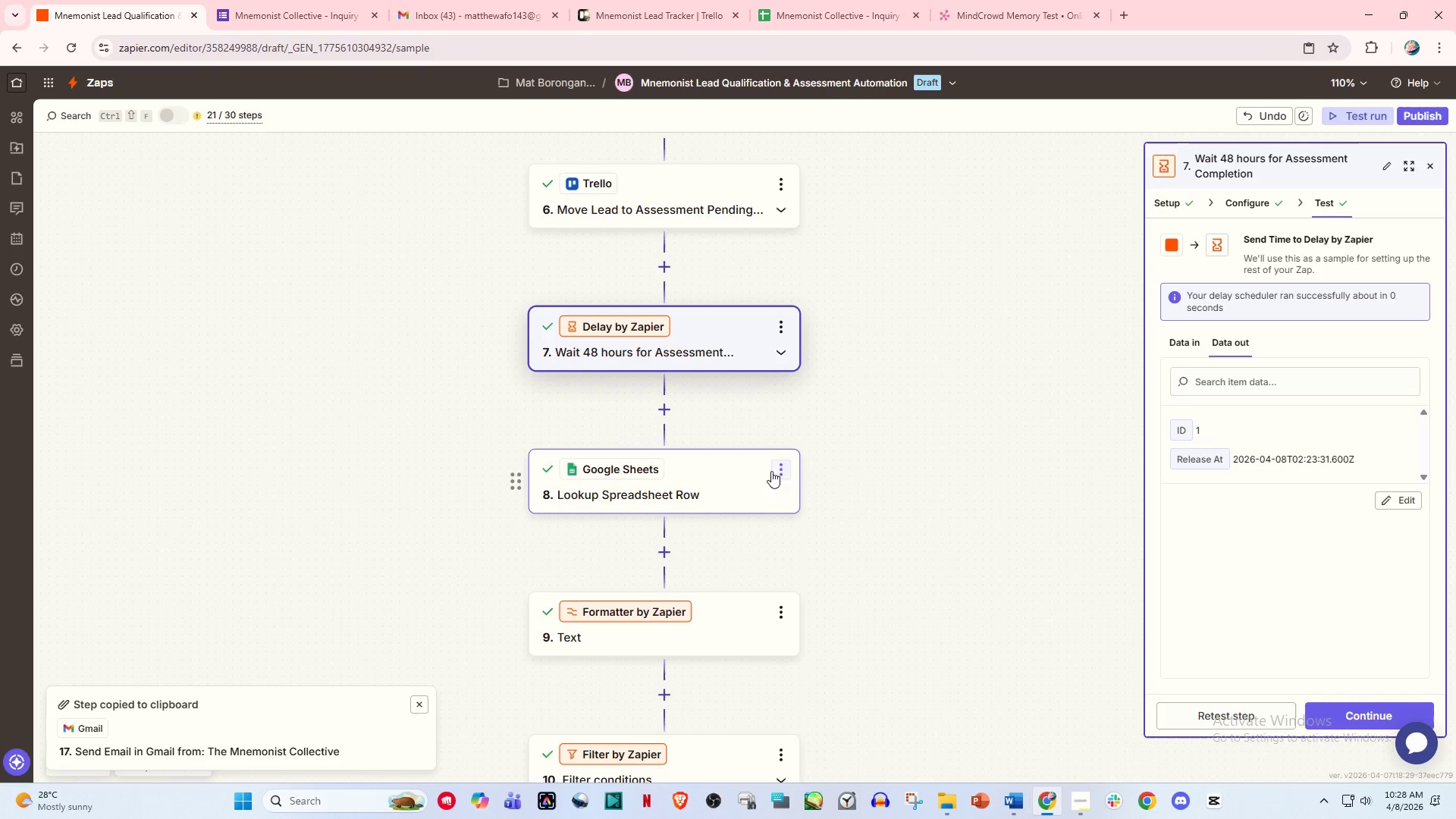 
left_click([784, 467])
 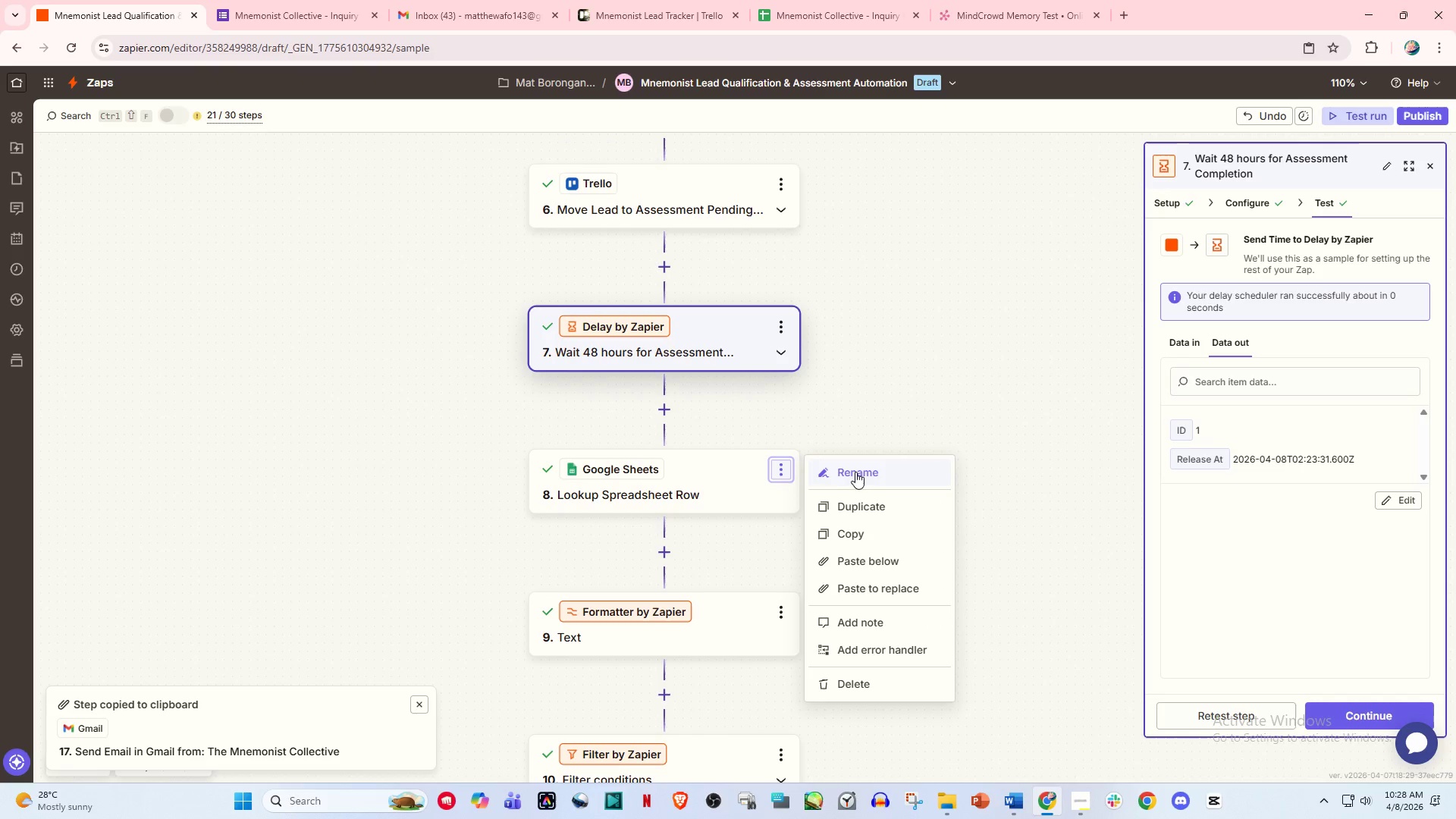 
left_click([861, 474])
 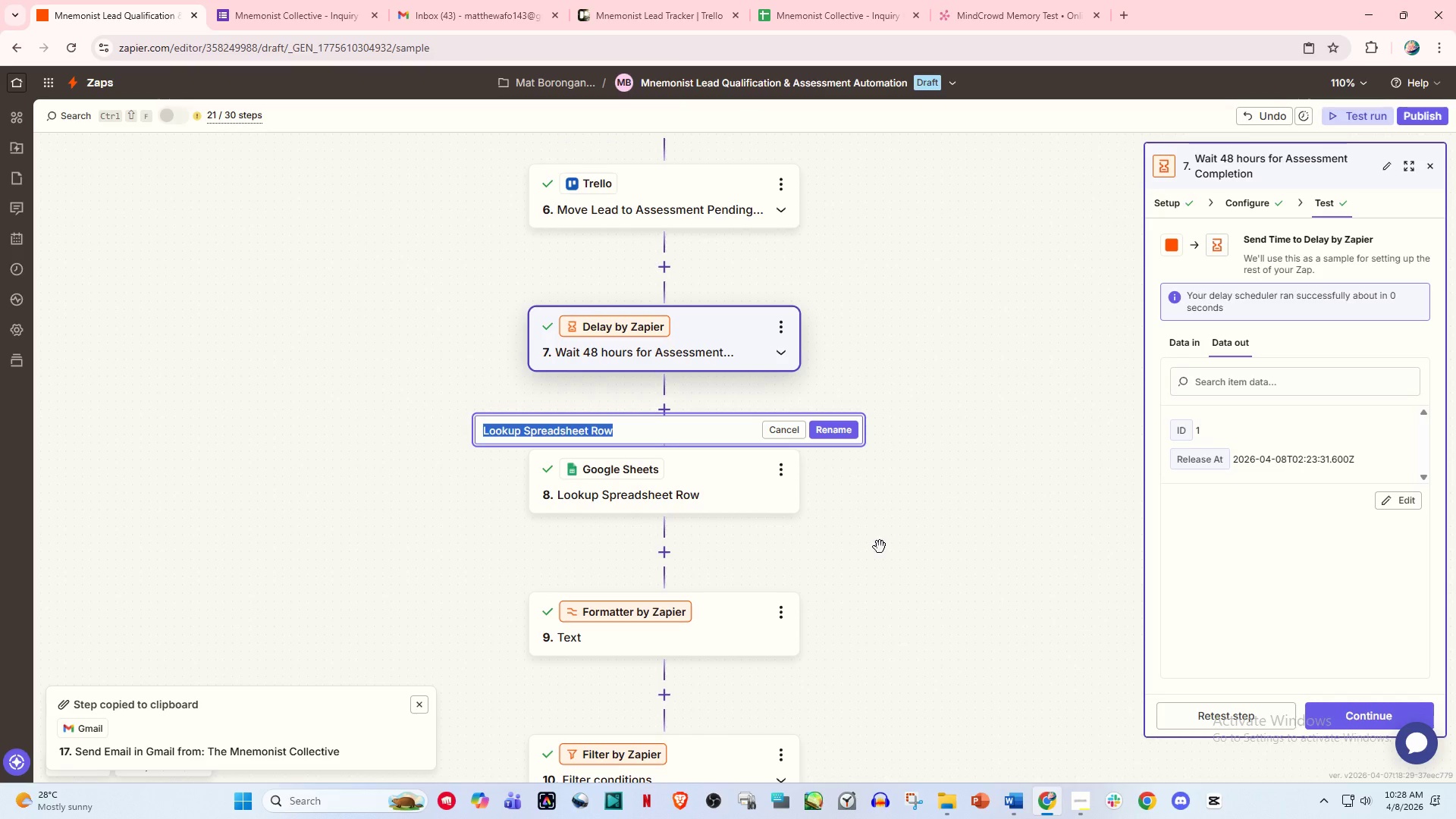 
scroll: coordinate [880, 547], scroll_direction: down, amount: 1.0
 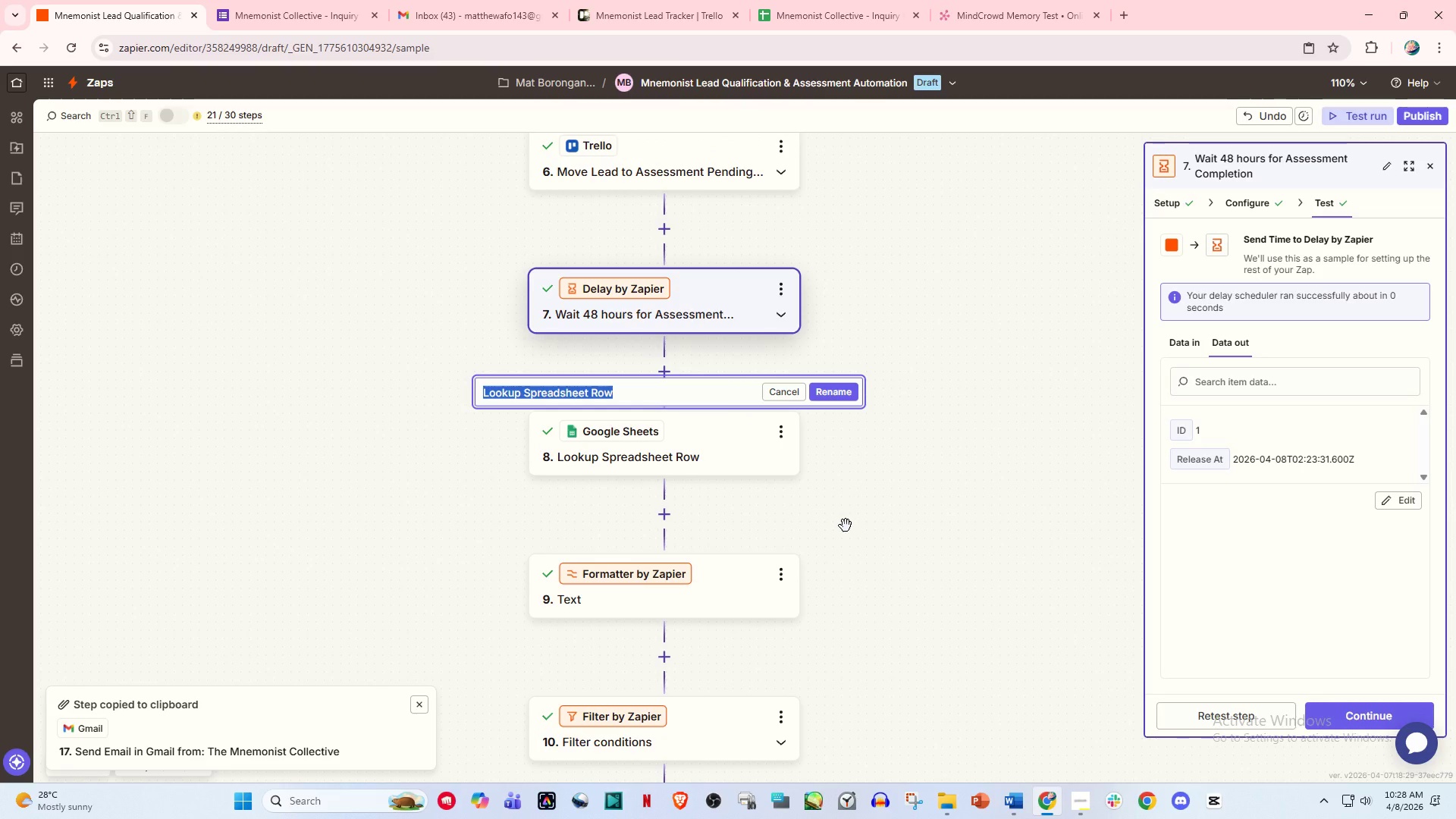 
type(Check f)
key(Backspace)
type(if assessment was complewted)
key(Backspace)
key(Backspace)
key(Backspace)
key(Backspace)
type(ted)
 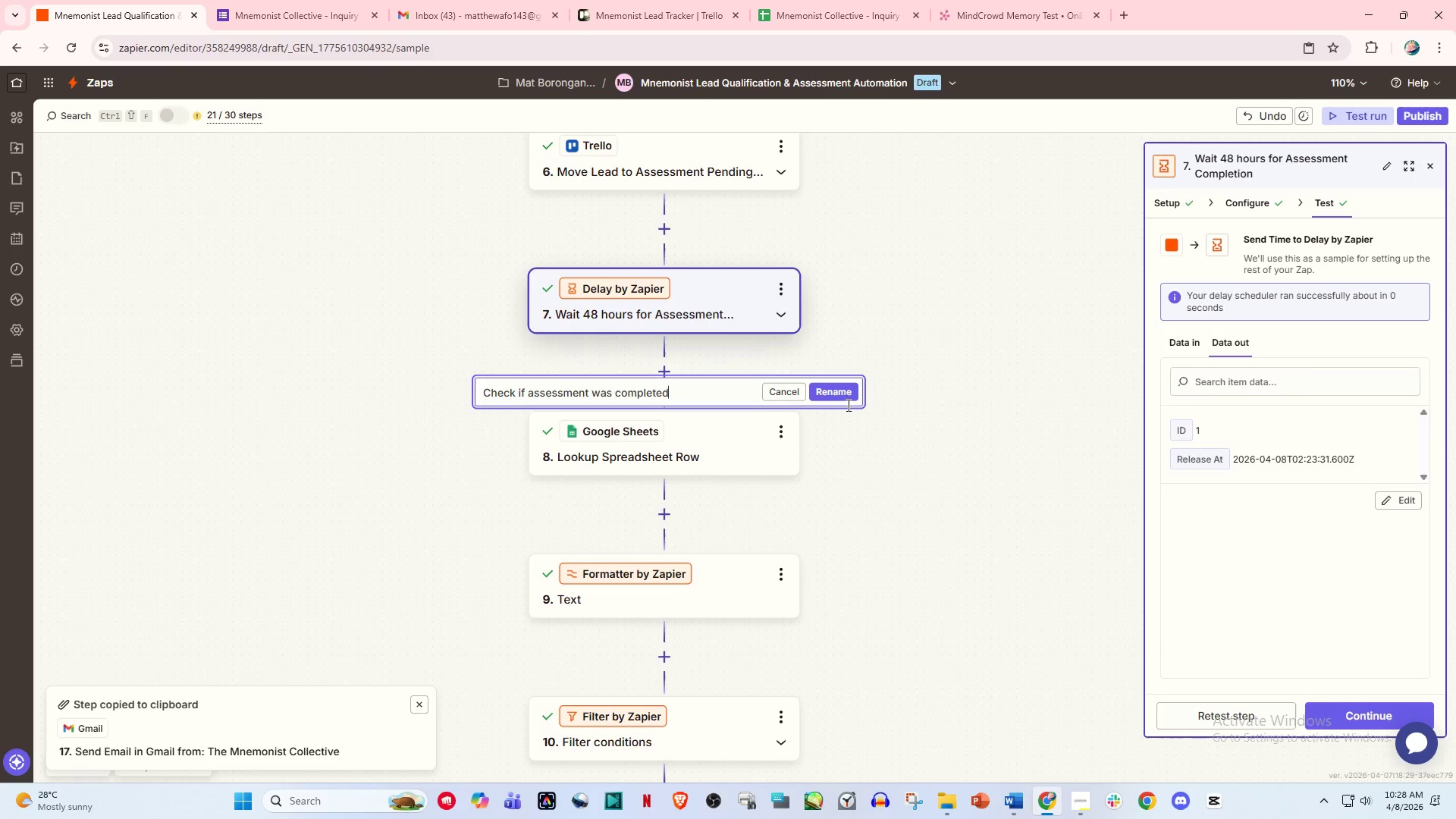 
left_click([841, 388])
 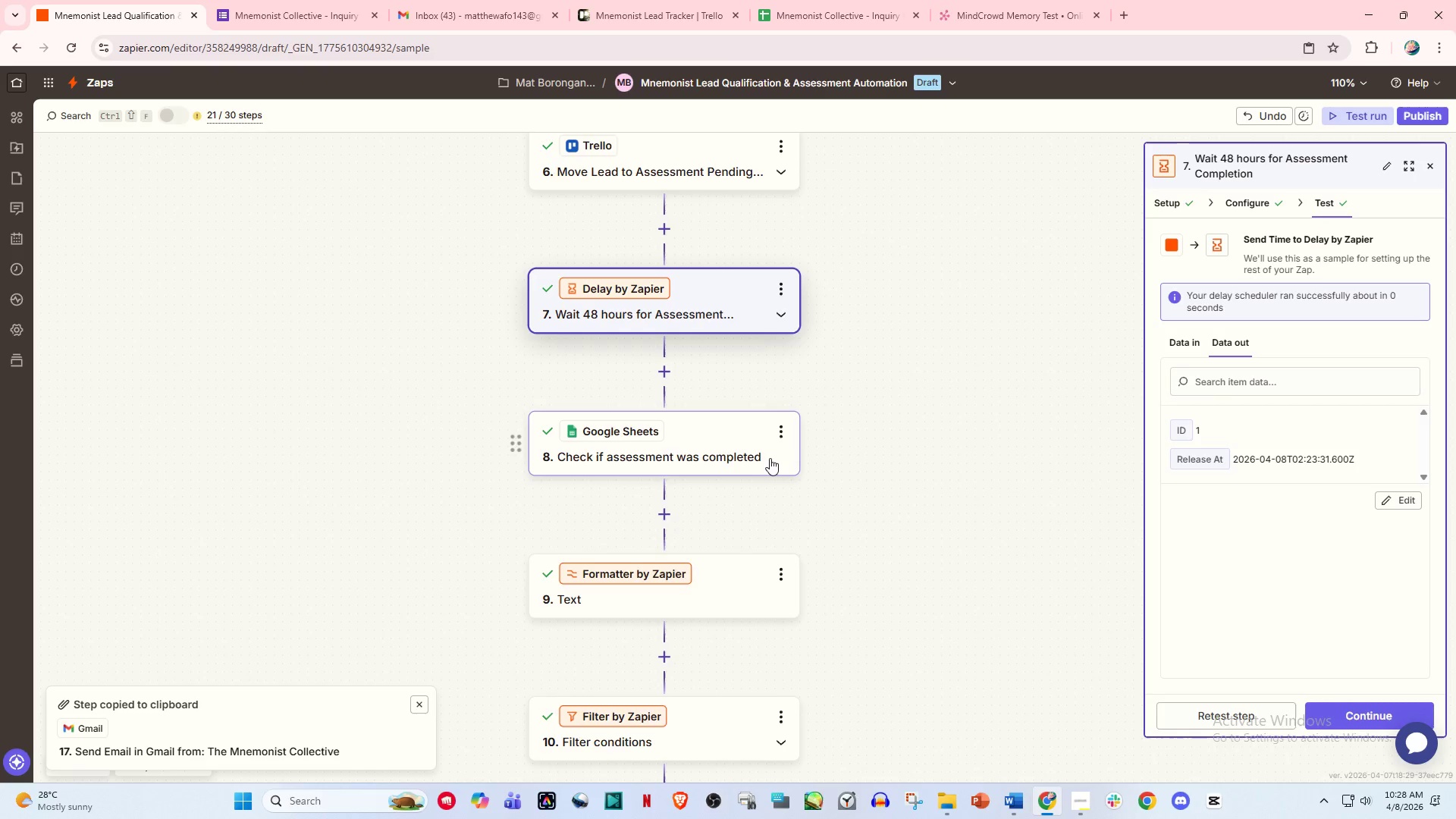 
scroll: coordinate [770, 458], scroll_direction: down, amount: 3.0
 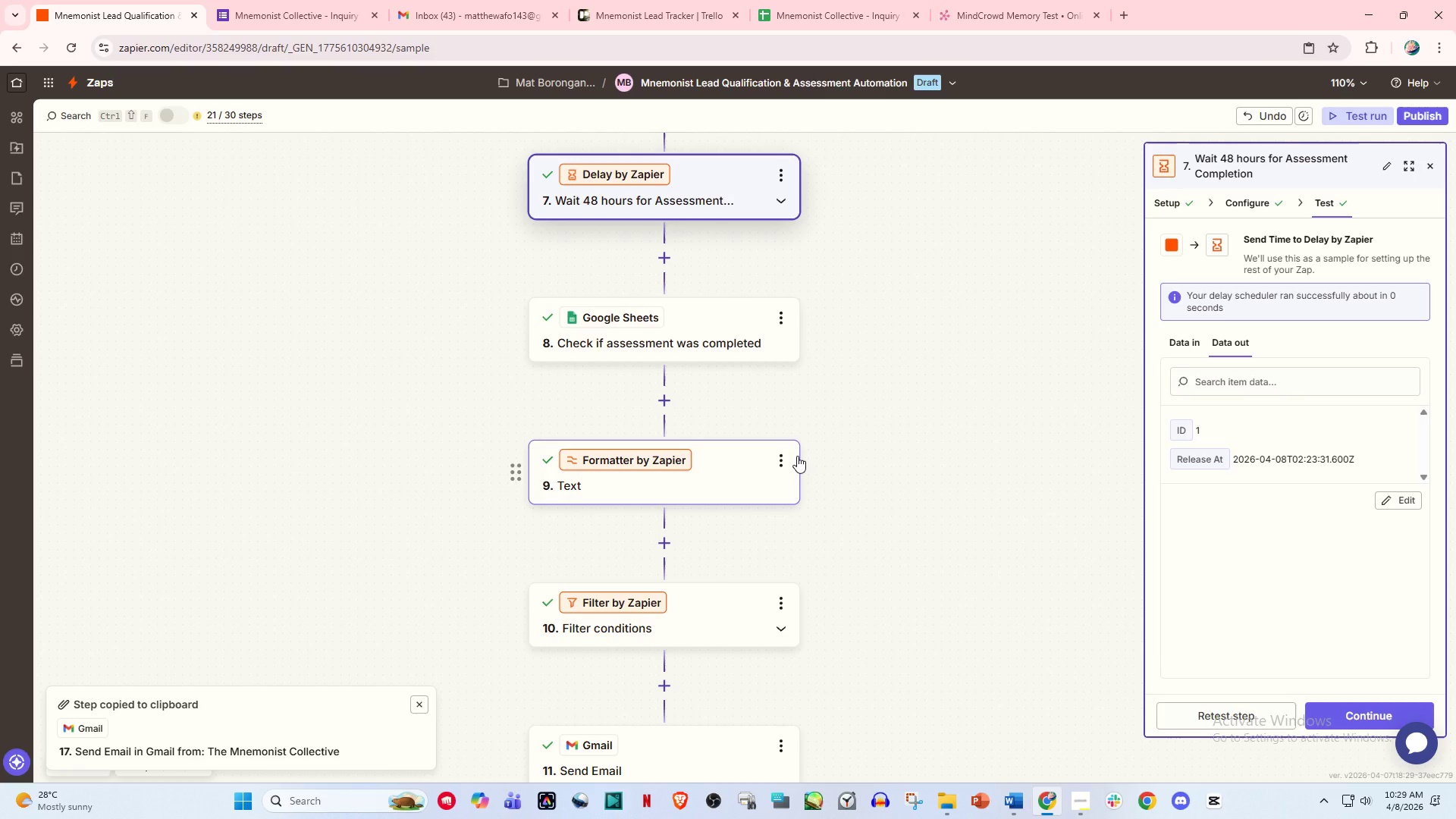 
left_click([783, 453])
 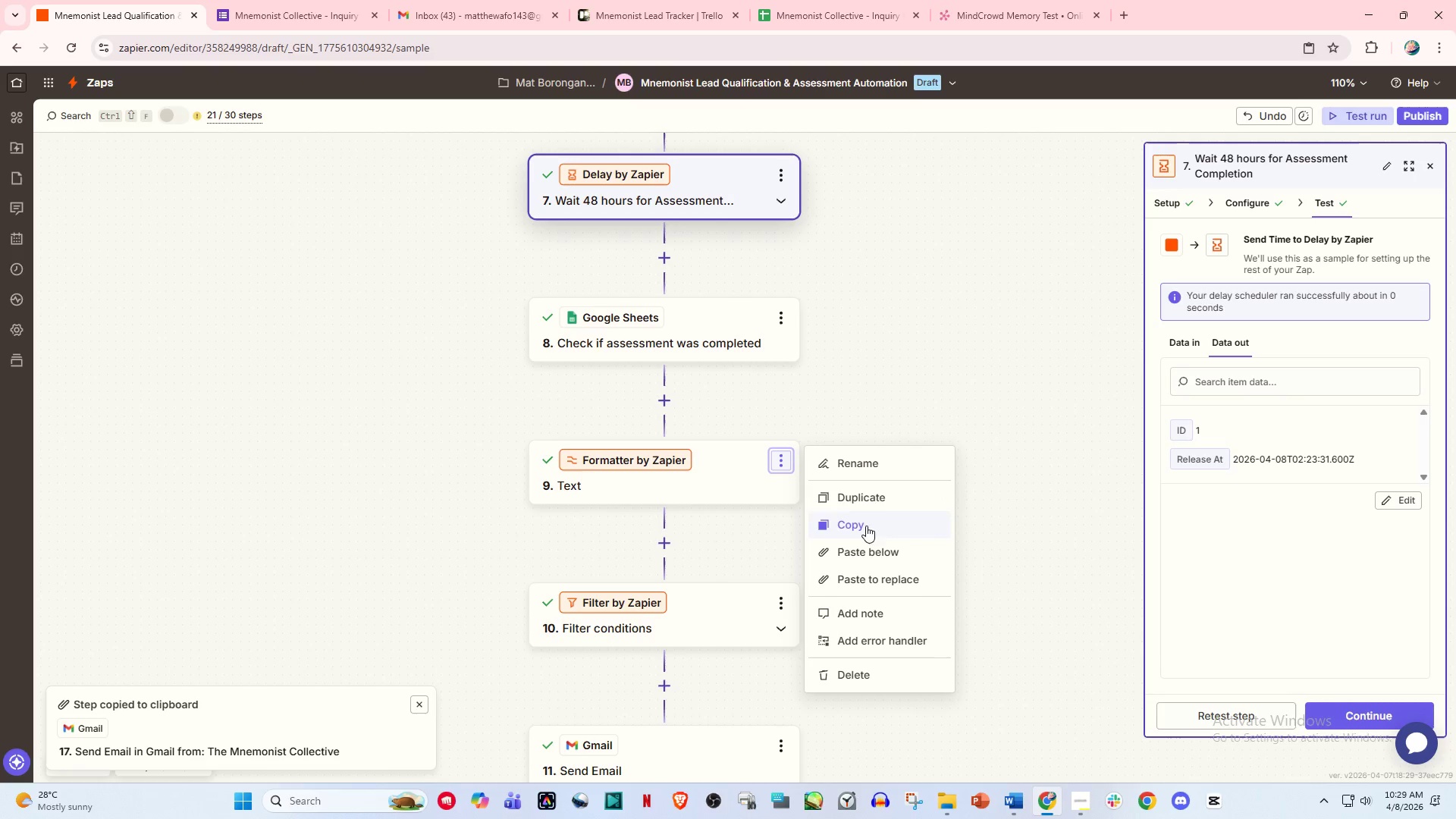 
left_click([676, 467])
 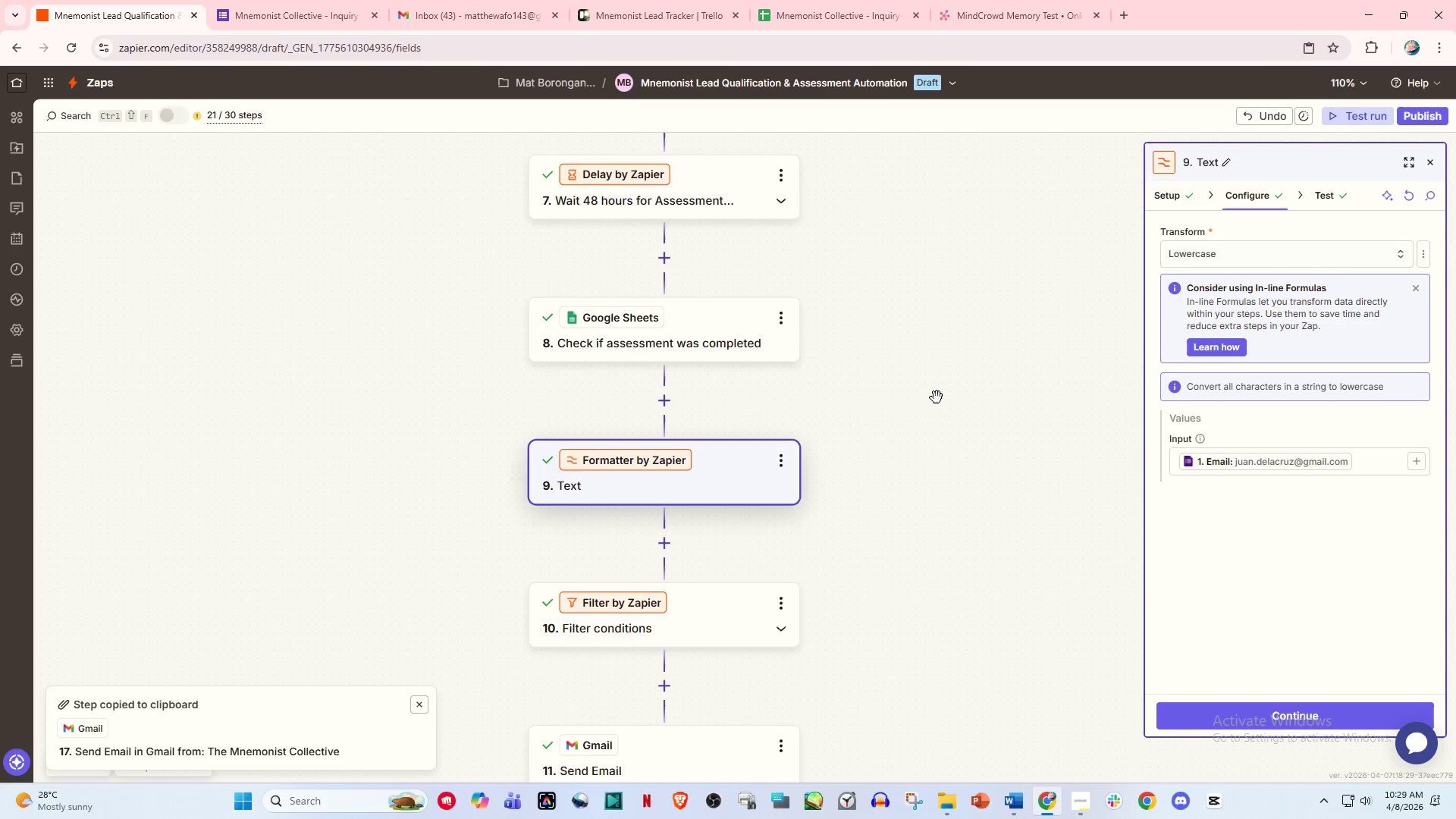 
left_click([775, 463])
 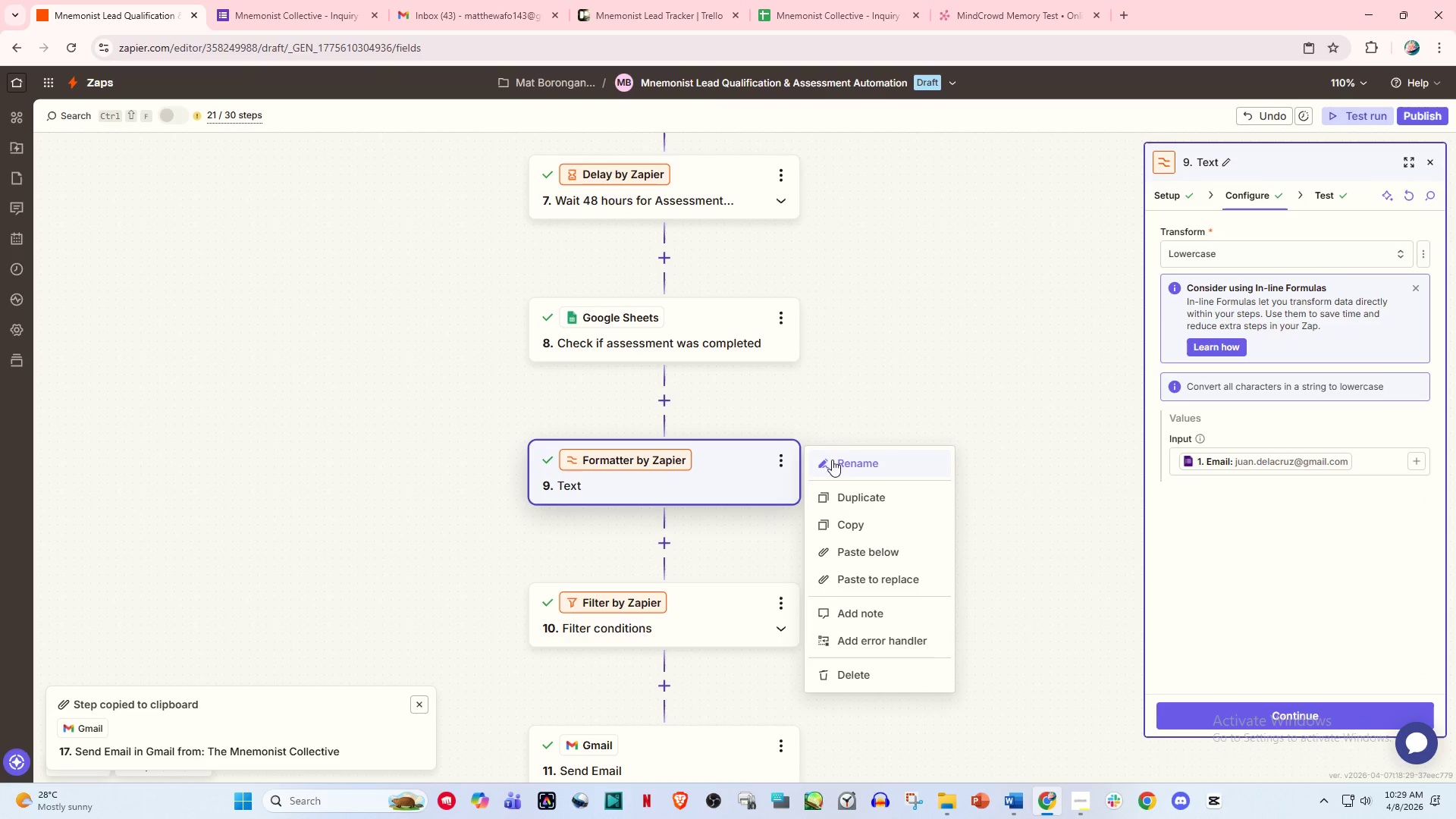 
left_click([843, 460])
 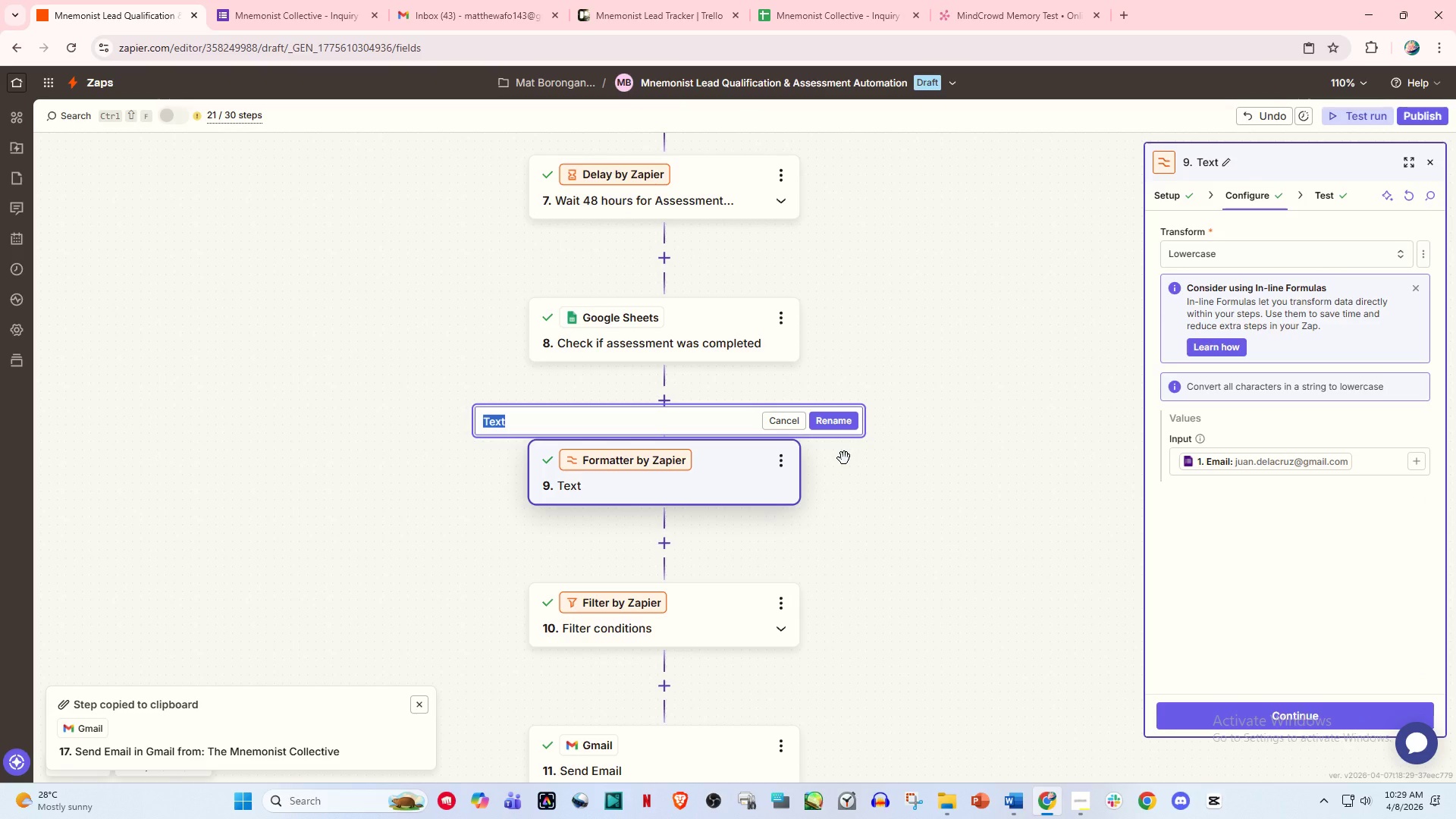 
type(Mkai)
key(Backspace)
key(Backspace)
type(ak)
key(Backspace)
key(Backspace)
key(Backspace)
type(aking sure the email is set to lowers)
key(Backspace)
type(case)
 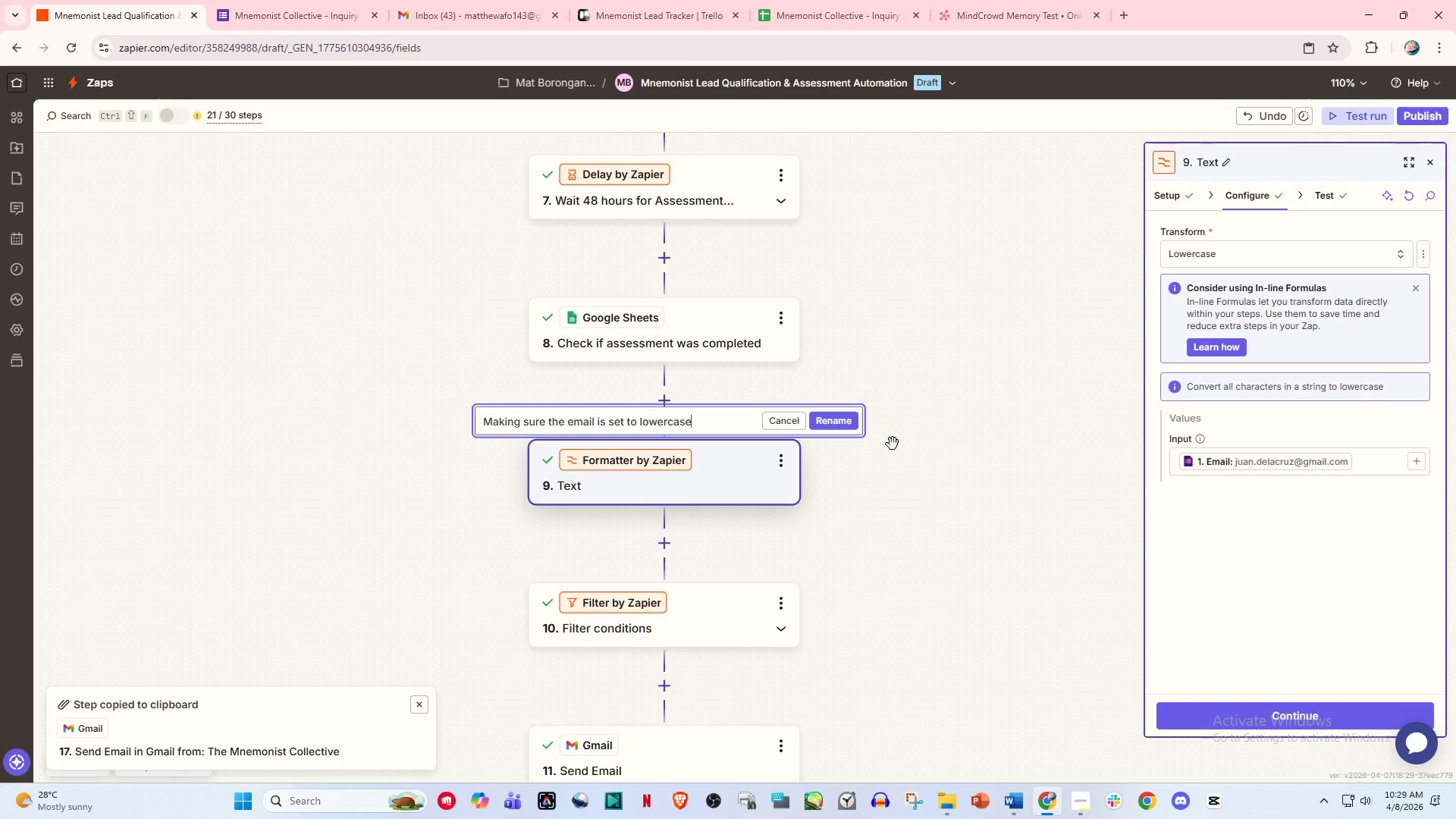 
left_click([841, 425])
 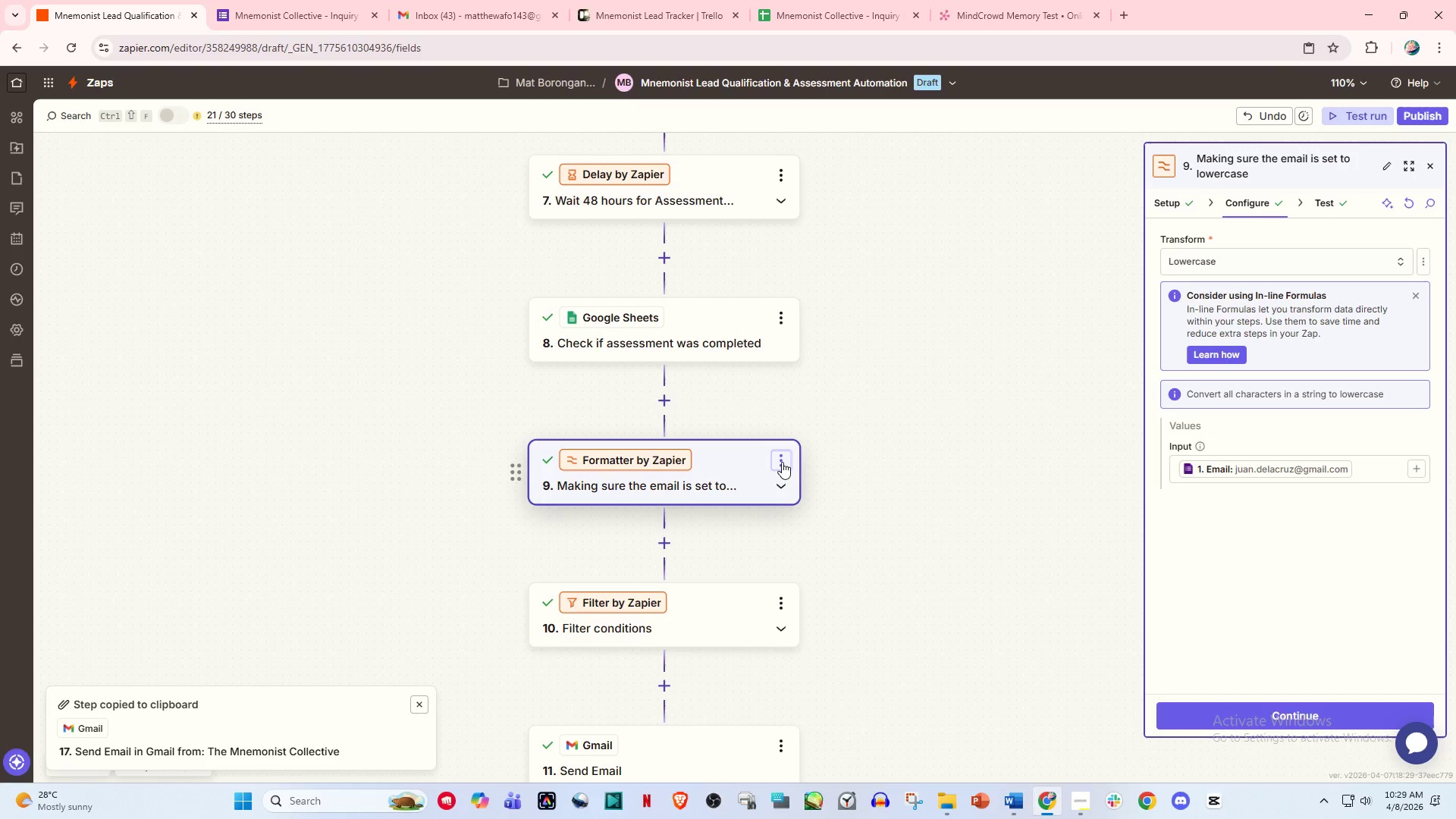 
left_click([784, 463])
 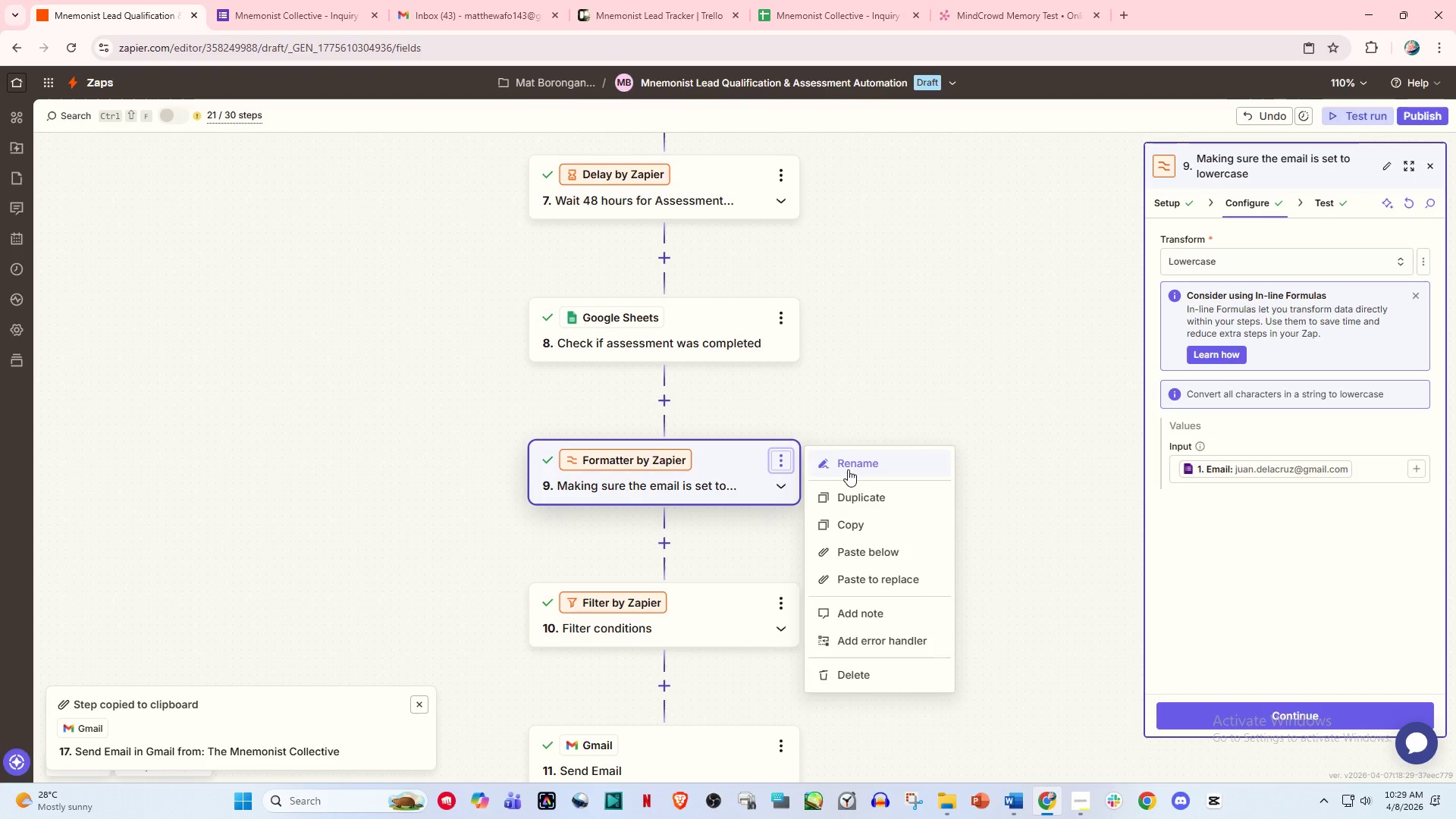 
left_click([849, 469])
 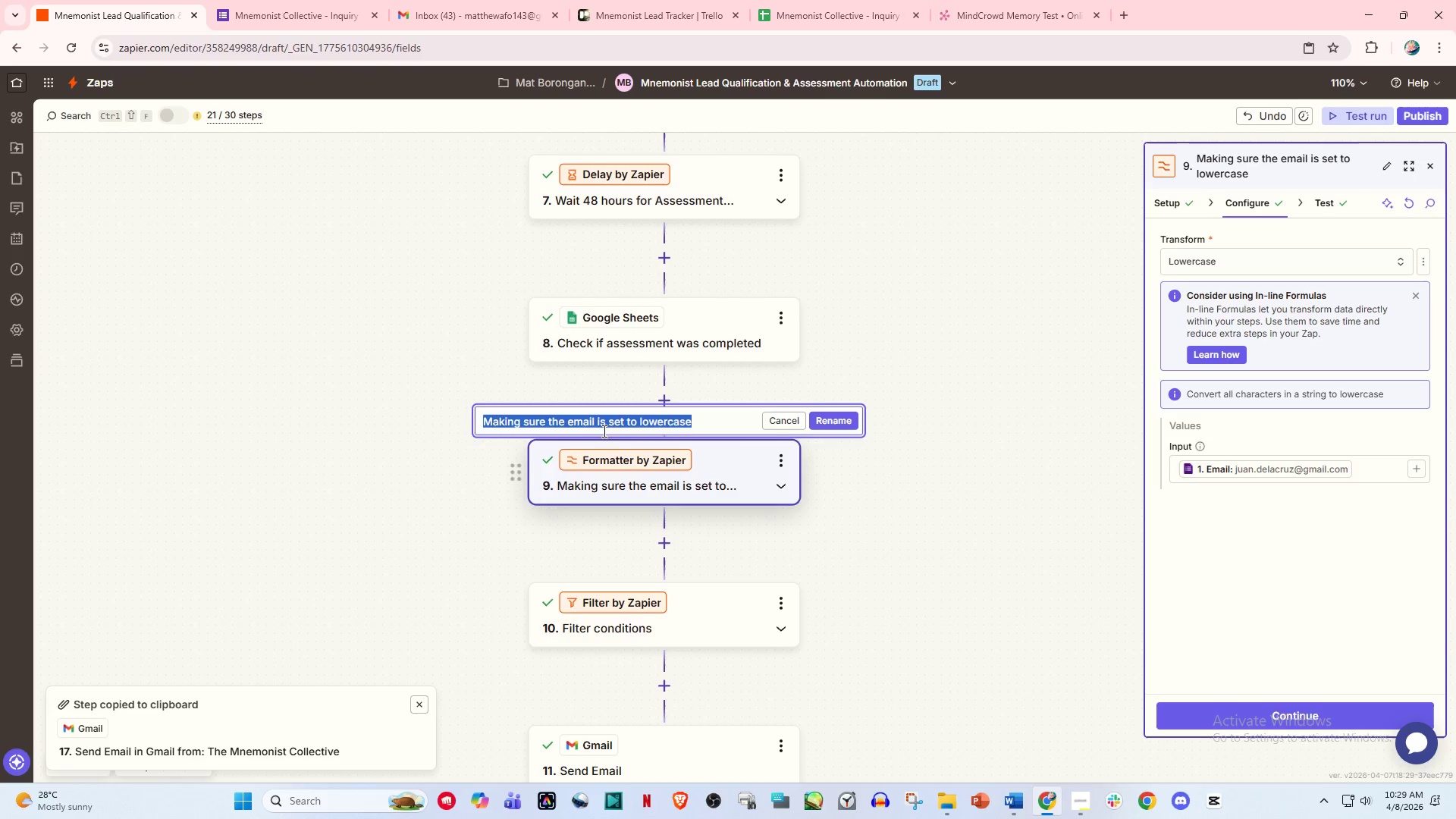 
left_click([605, 426])
 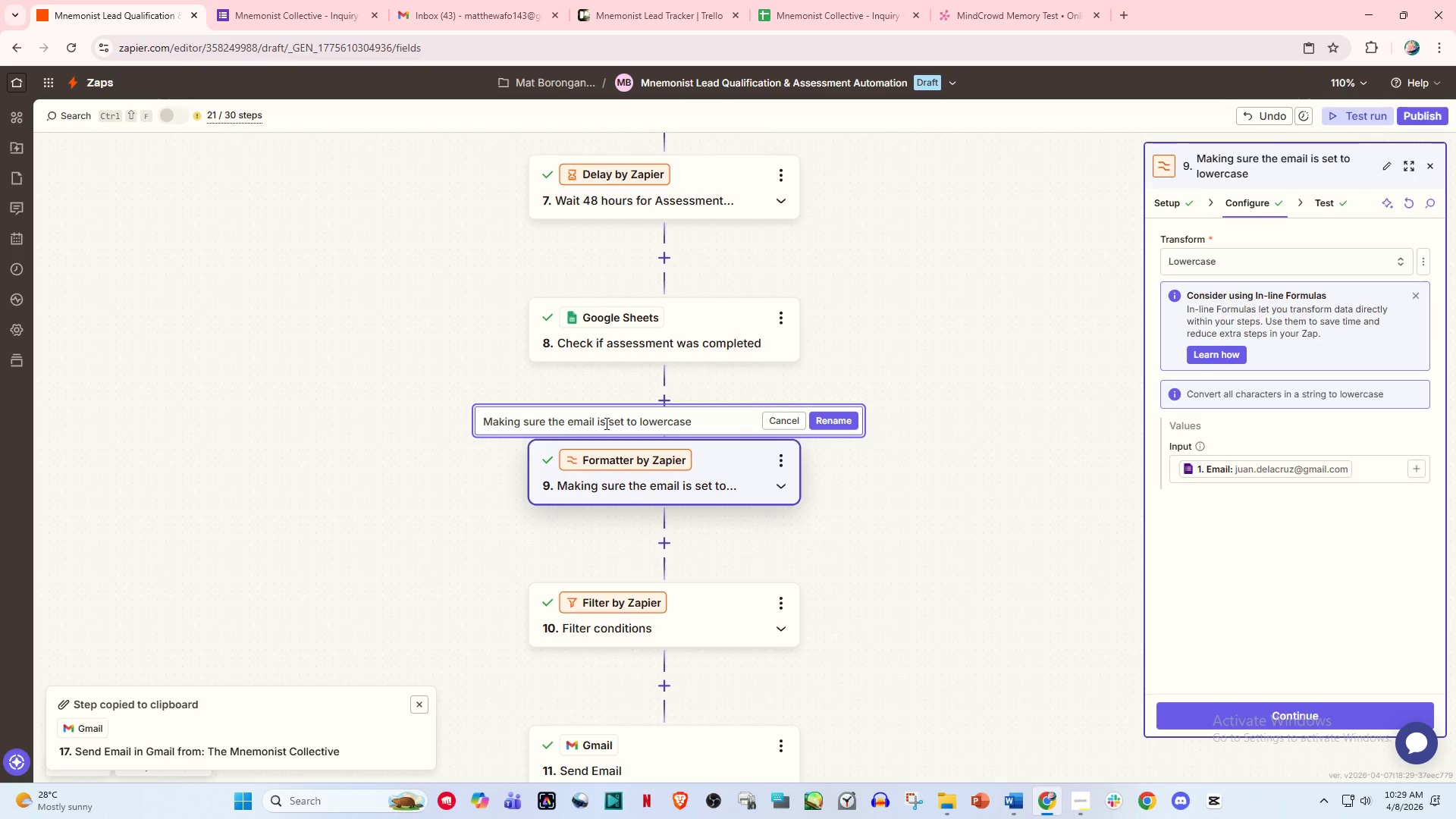 
key(Backspace)
key(Backspace)
type(was)
 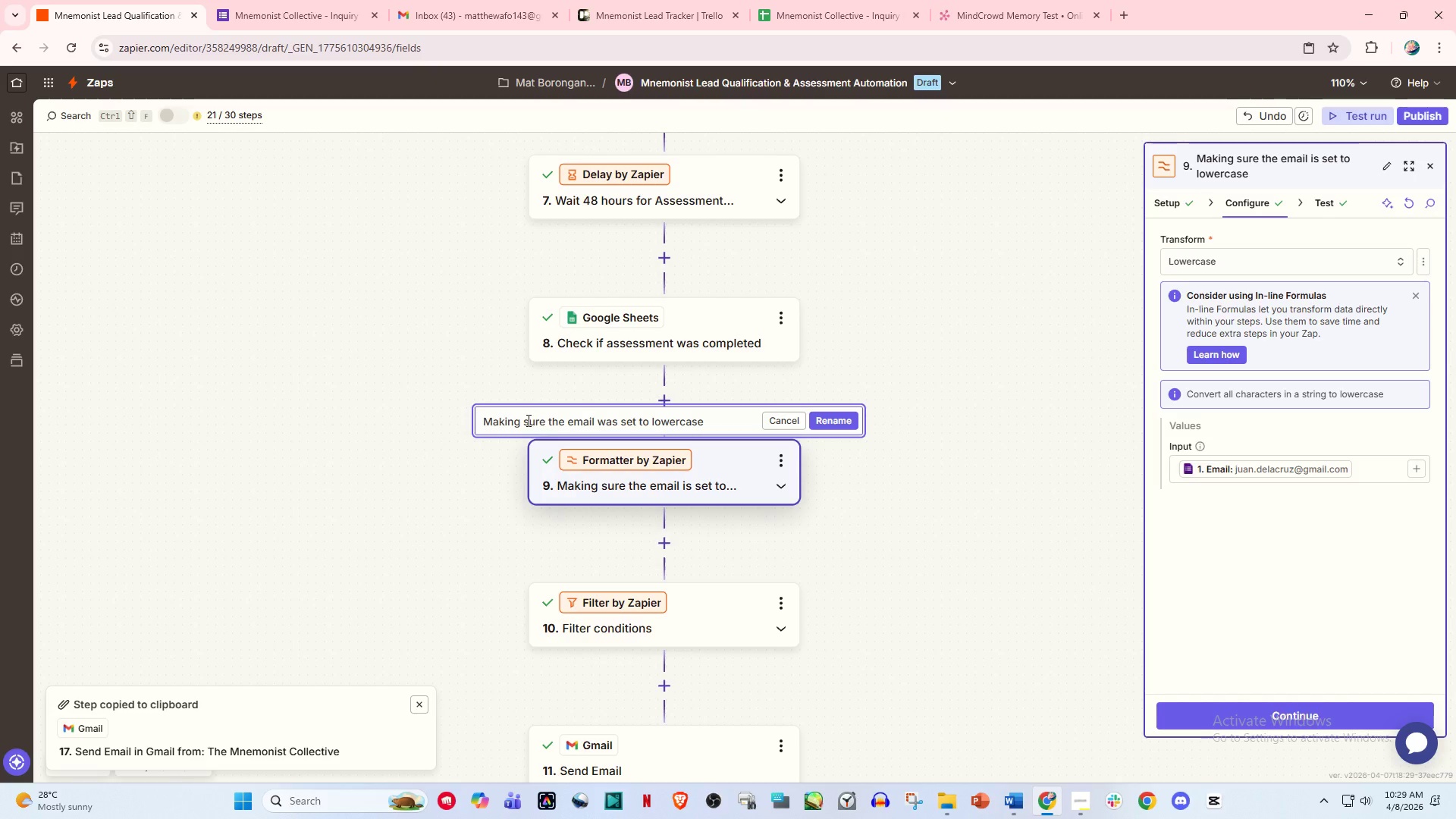 
wait(8.95)
 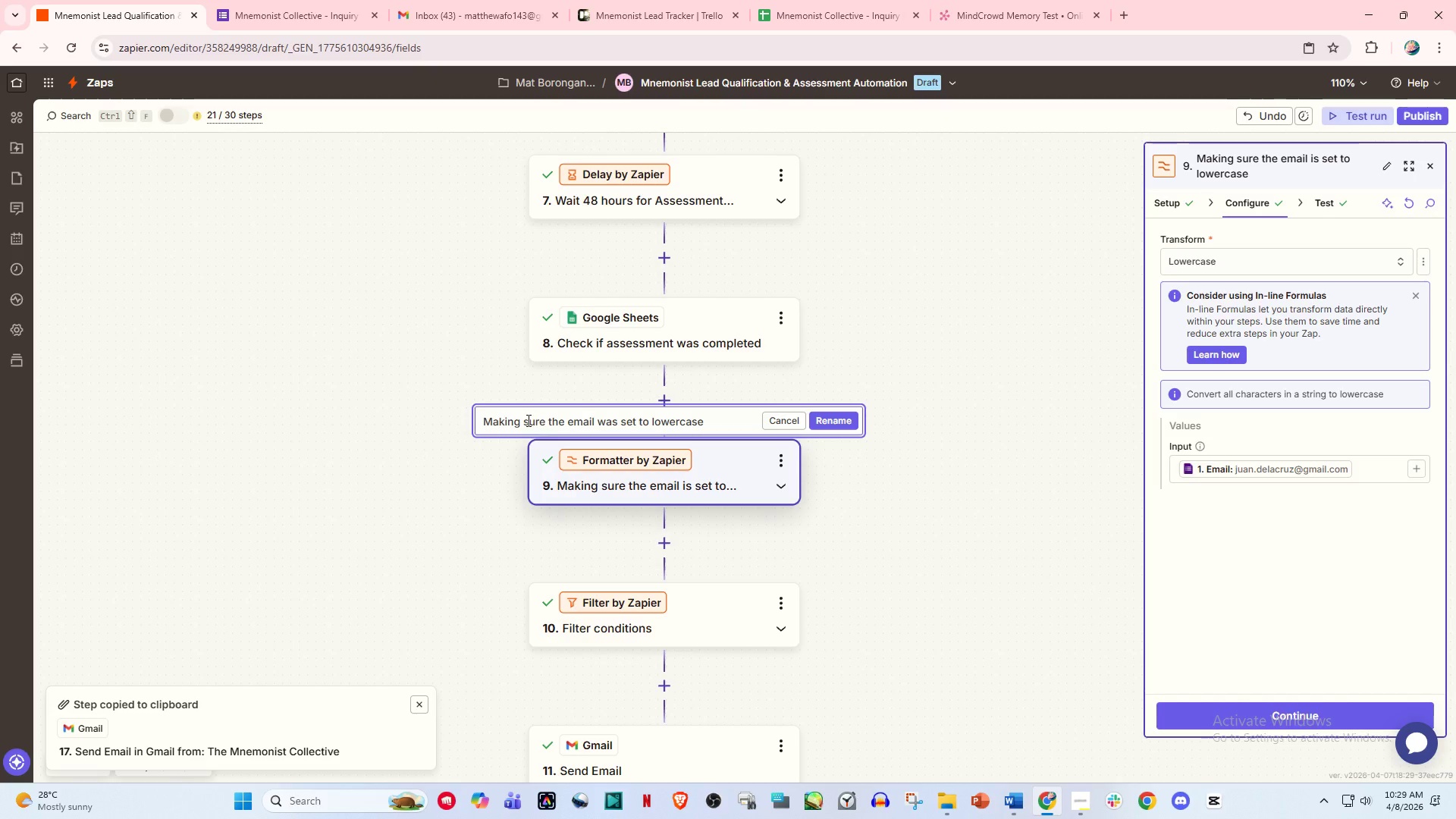 
left_click_drag(start_coordinate=[545, 421], to_coordinate=[449, 428])
 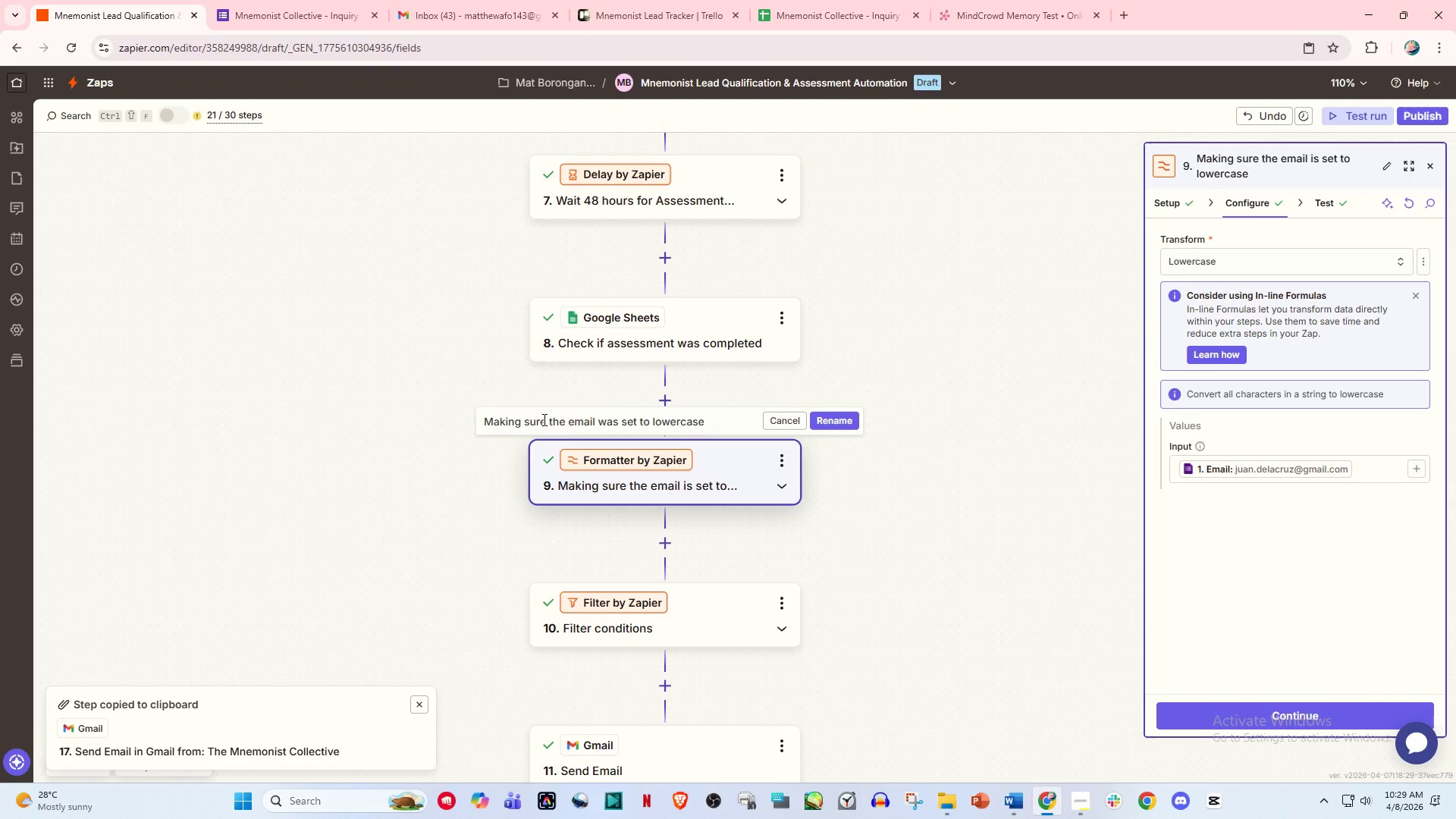 
left_click_drag(start_coordinate=[545, 419], to_coordinate=[518, 419])
 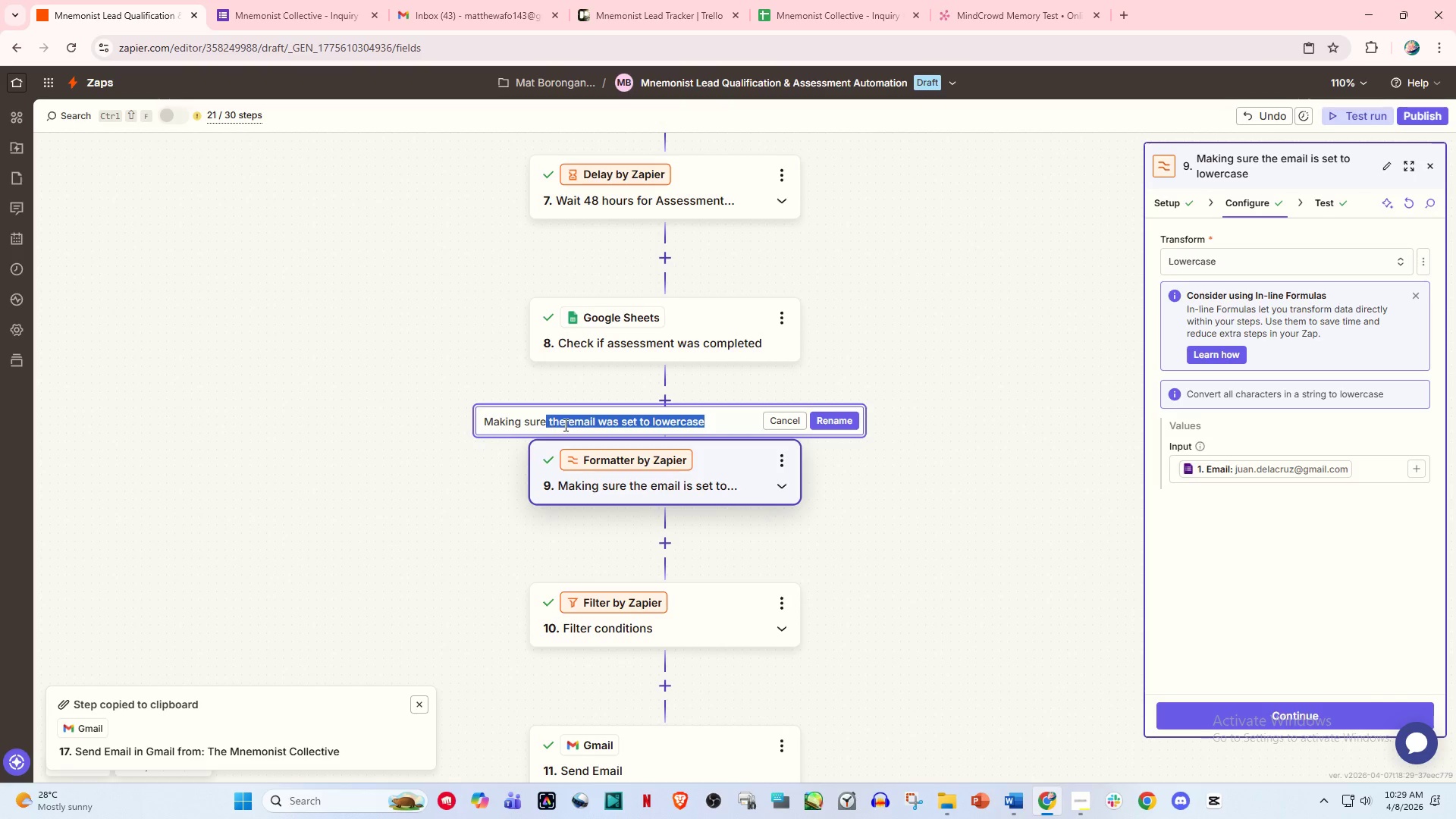 
left_click([564, 425])
 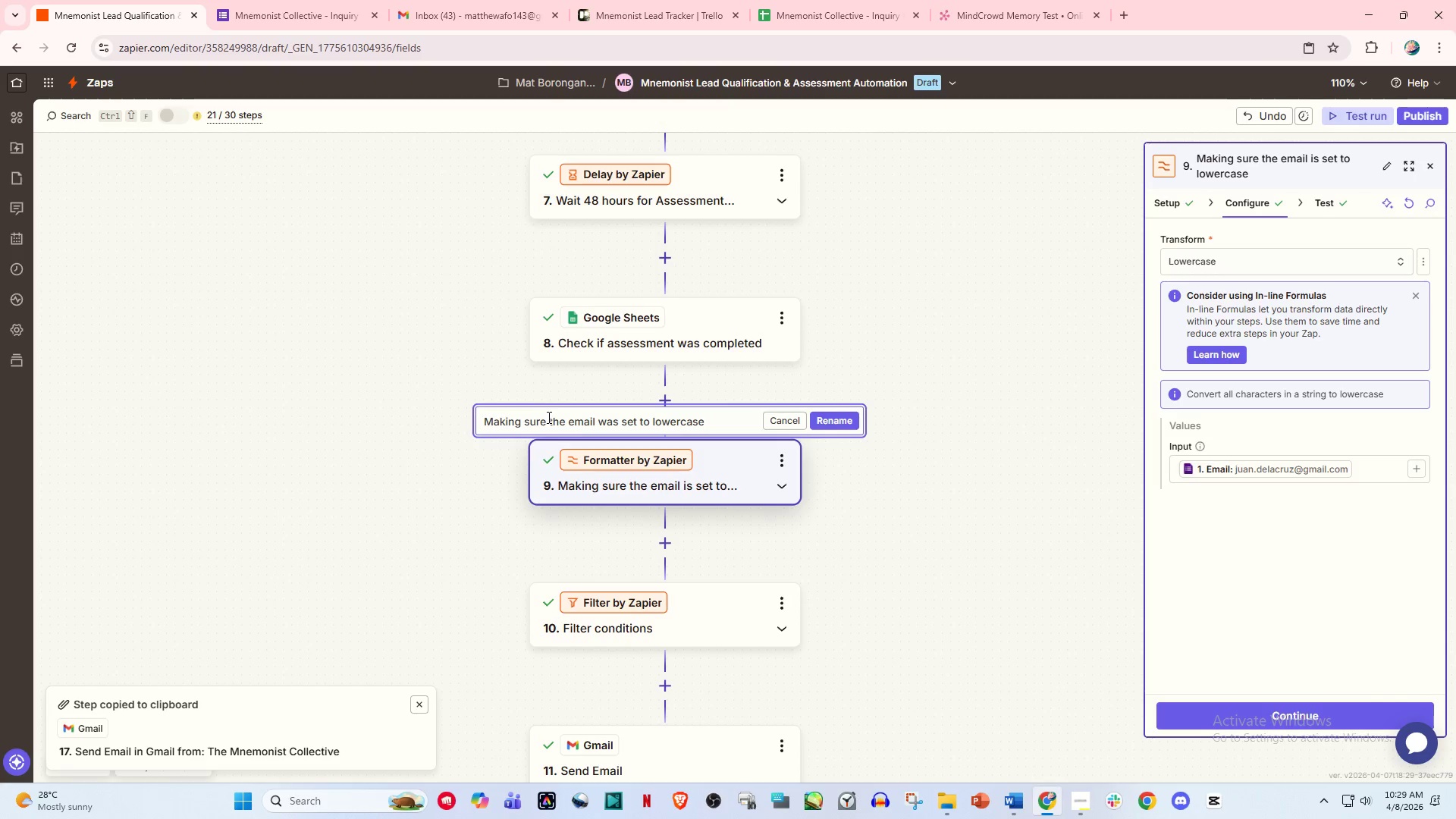 
left_click_drag(start_coordinate=[547, 417], to_coordinate=[479, 419])
 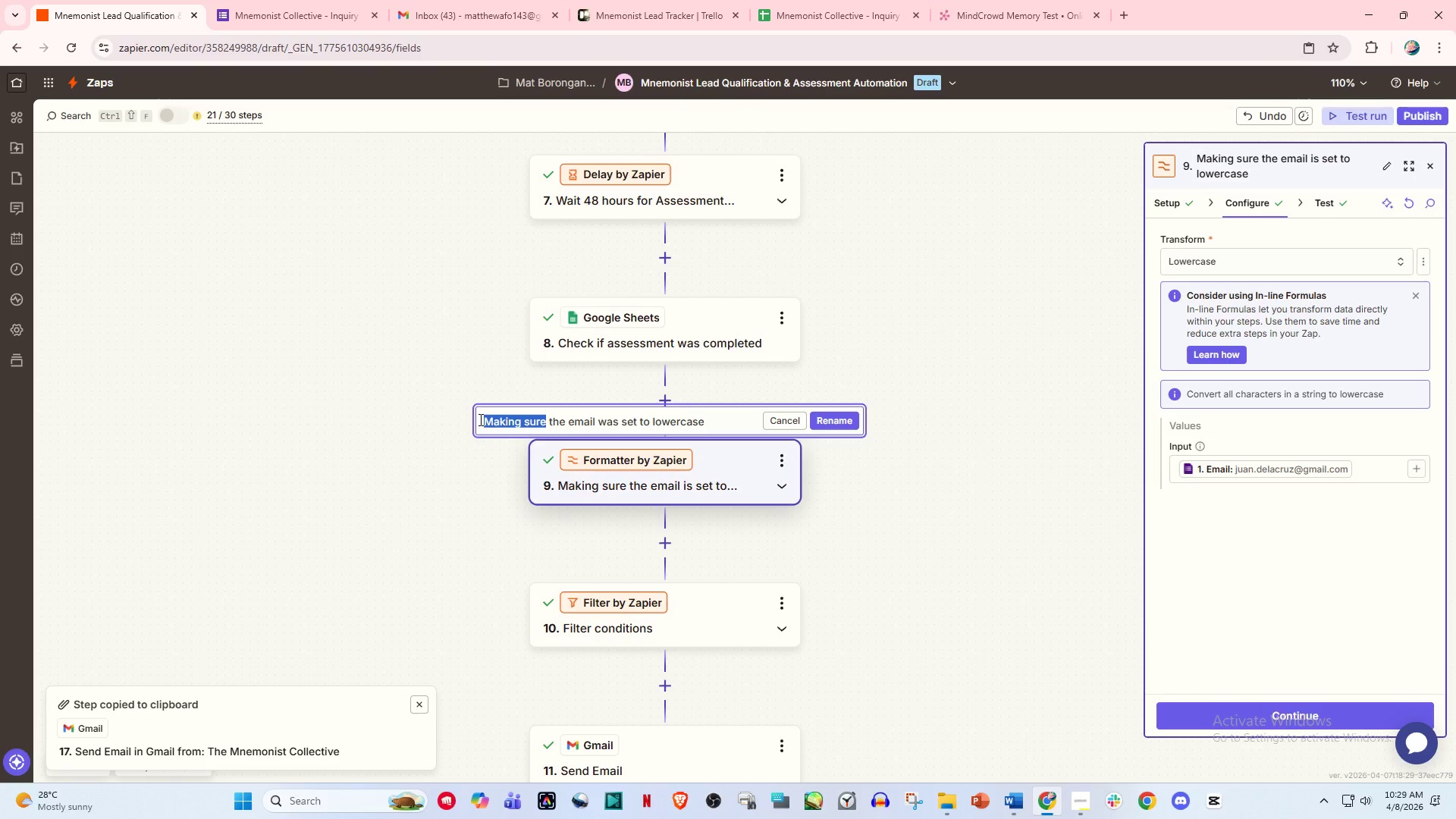 
type(Foe)
key(Backspace)
type(erm)
key(Backspace)
key(Backspace)
key(Backspace)
key(Backspace)
type(ormatiing)
 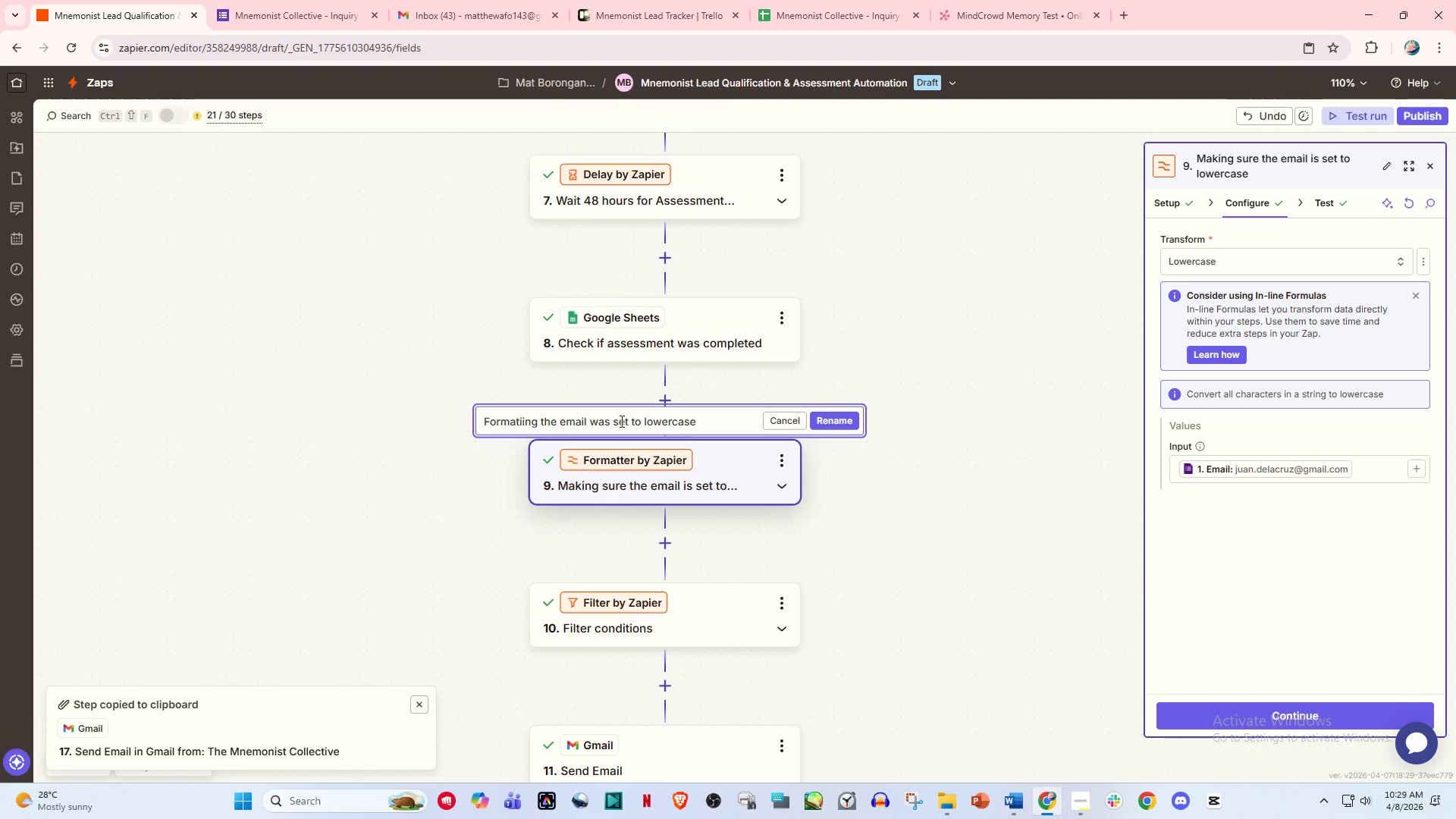 
wait(5.22)
 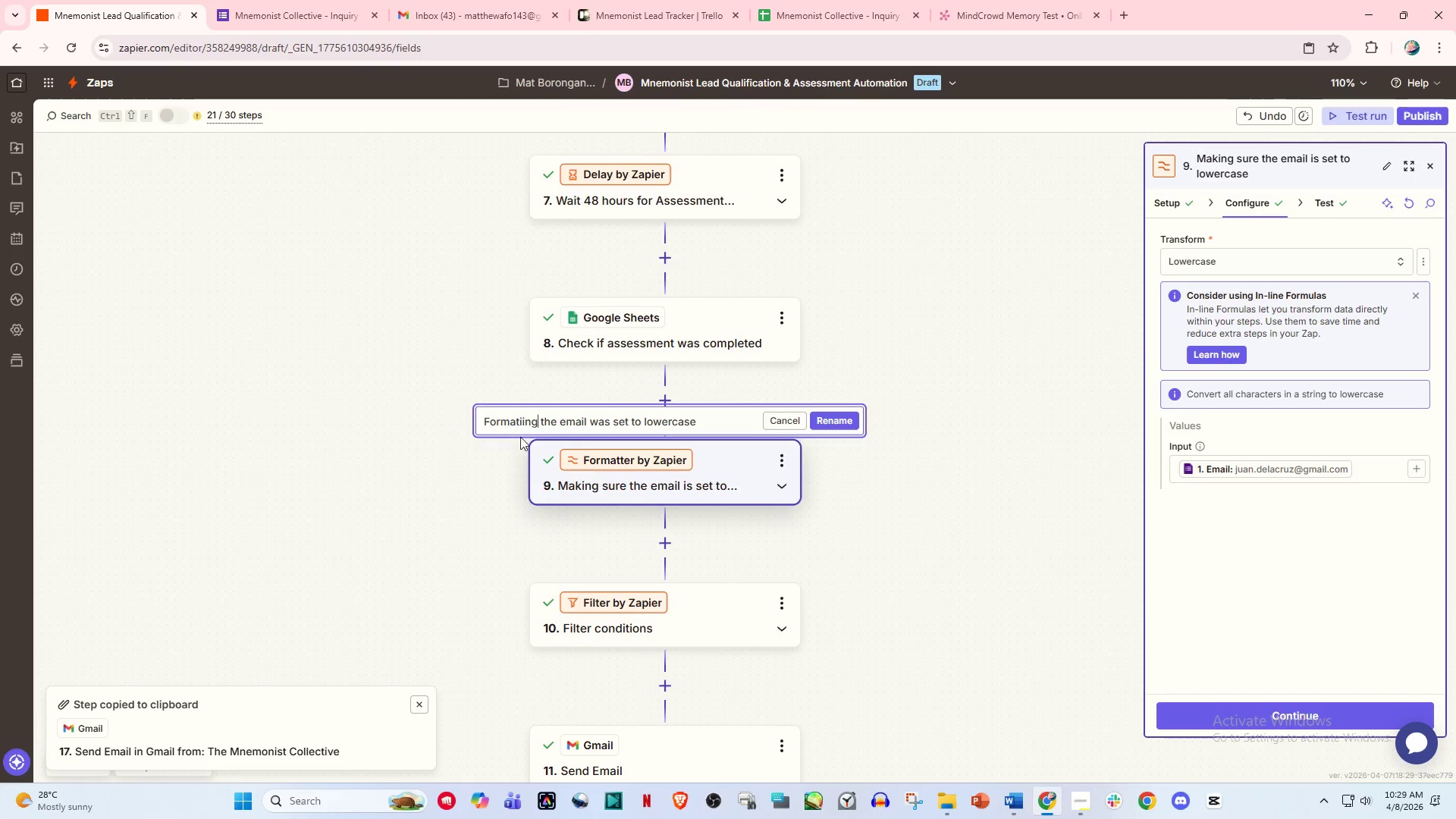 
left_click_drag(start_coordinate=[628, 422], to_coordinate=[591, 426])
 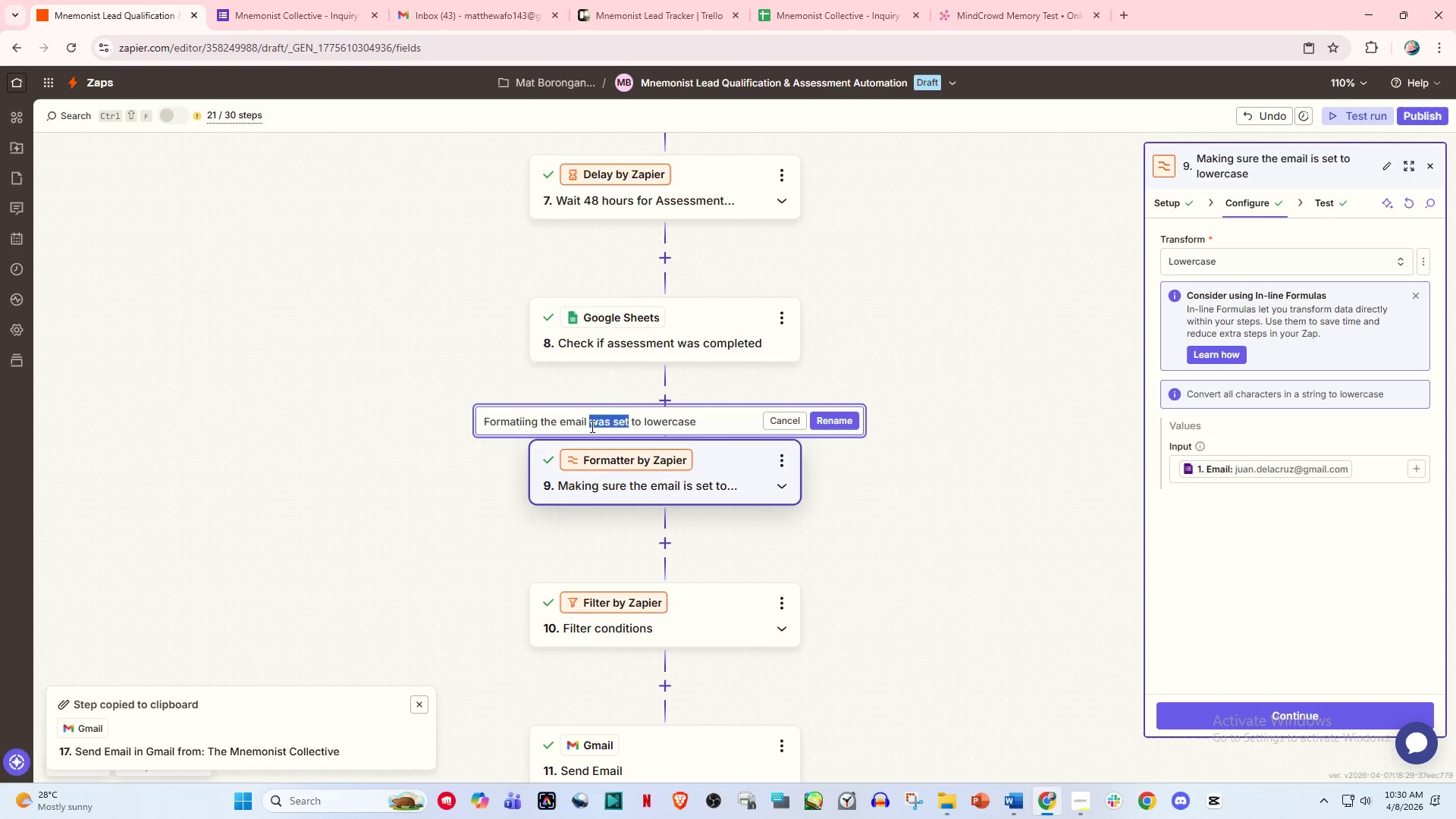 
key(Backspace)
 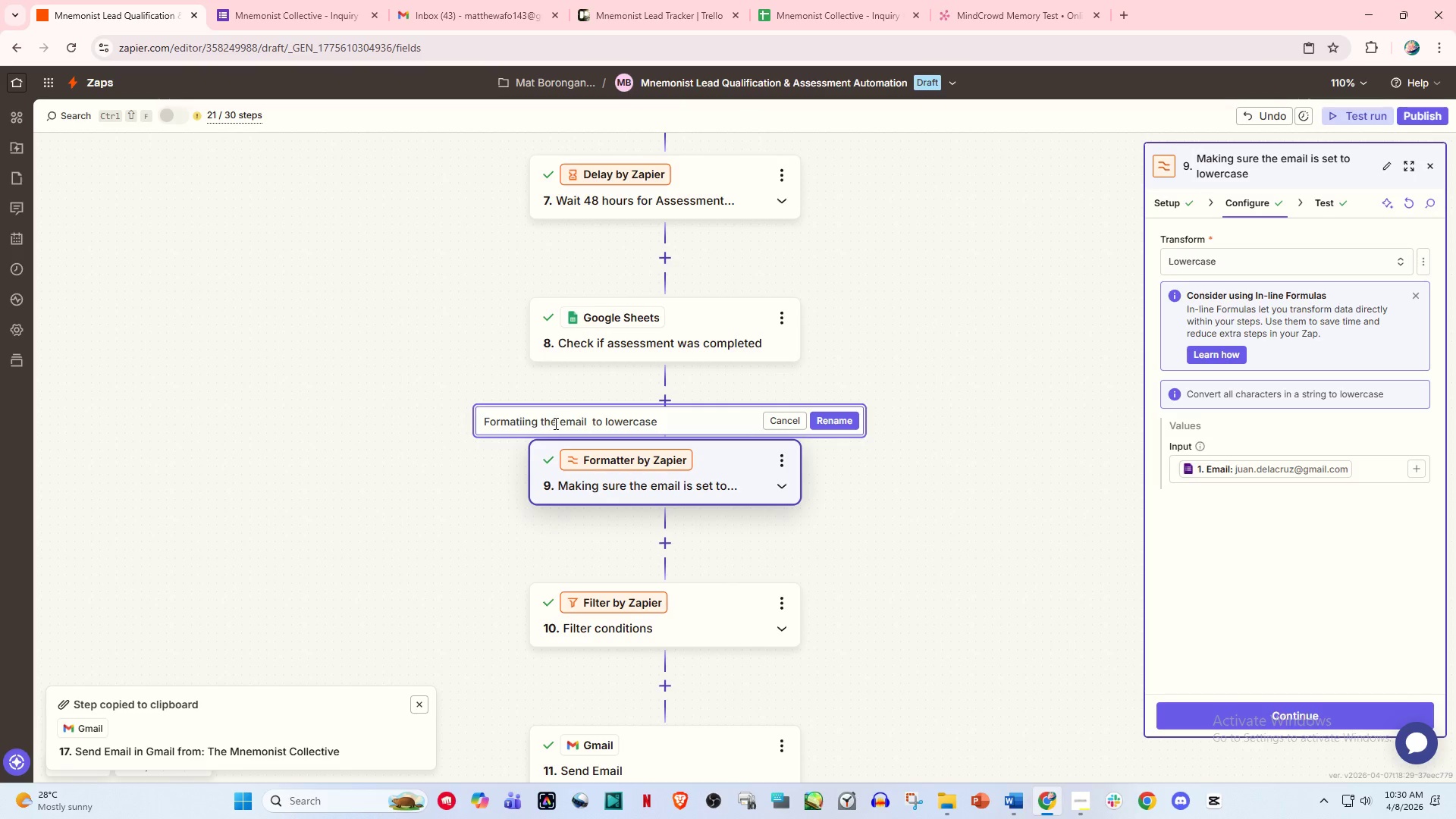 
left_click([557, 423])
 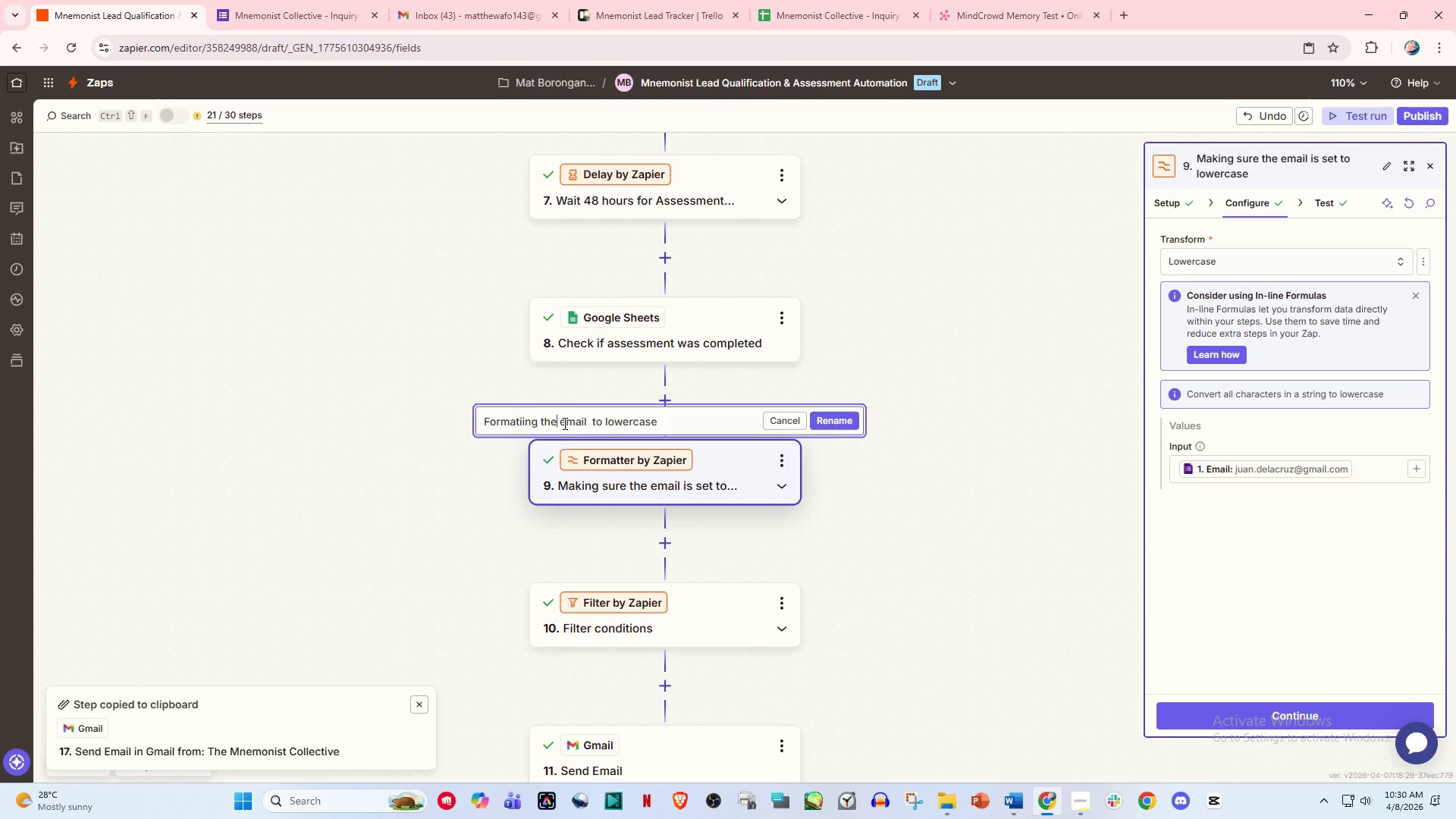 
key(Backspace)
key(Backspace)
key(Backspace)
type(all)
 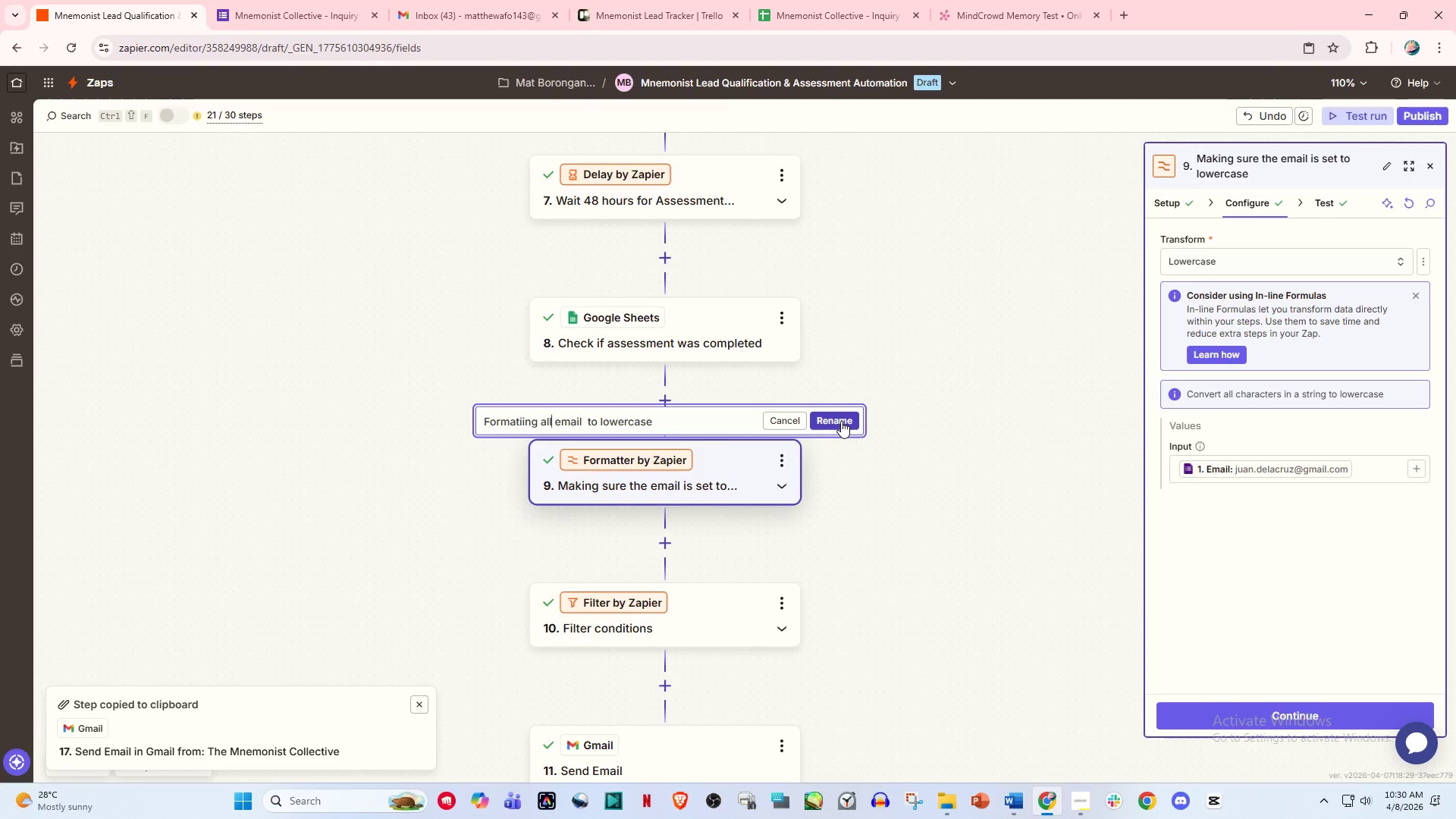 
left_click([565, 423])
 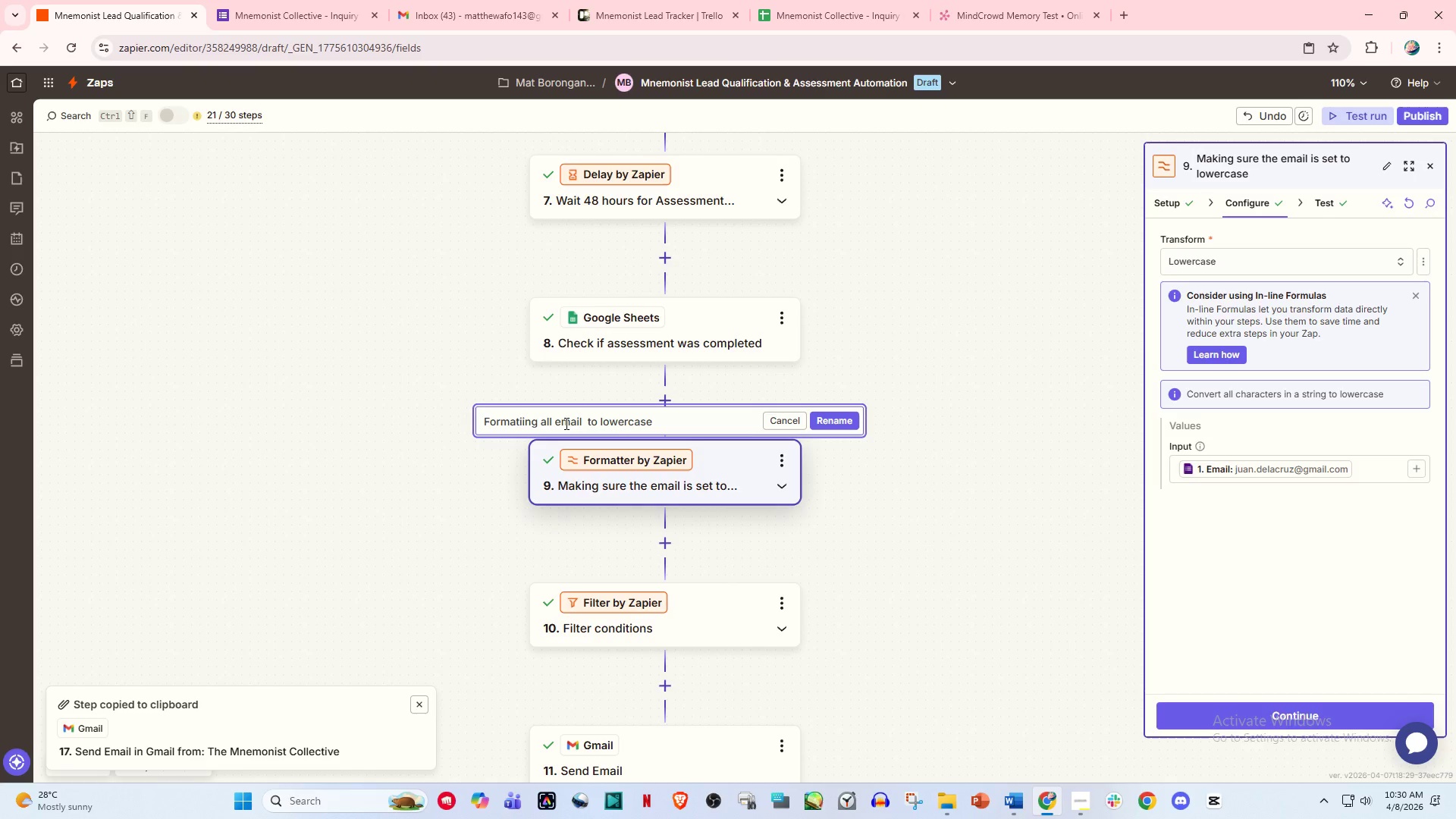 
key(Shift+Backspace)
 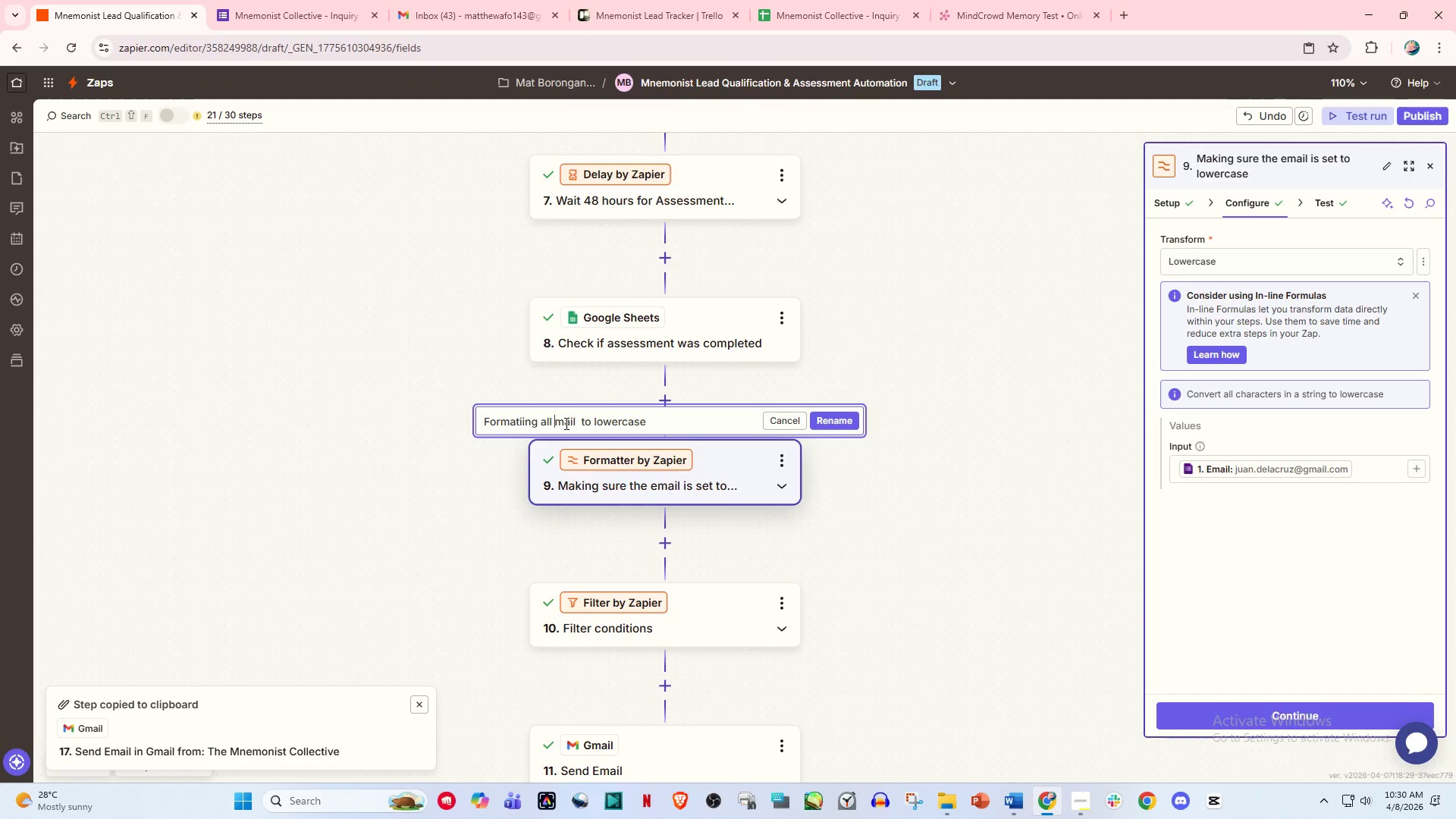 
key(Shift+E)
 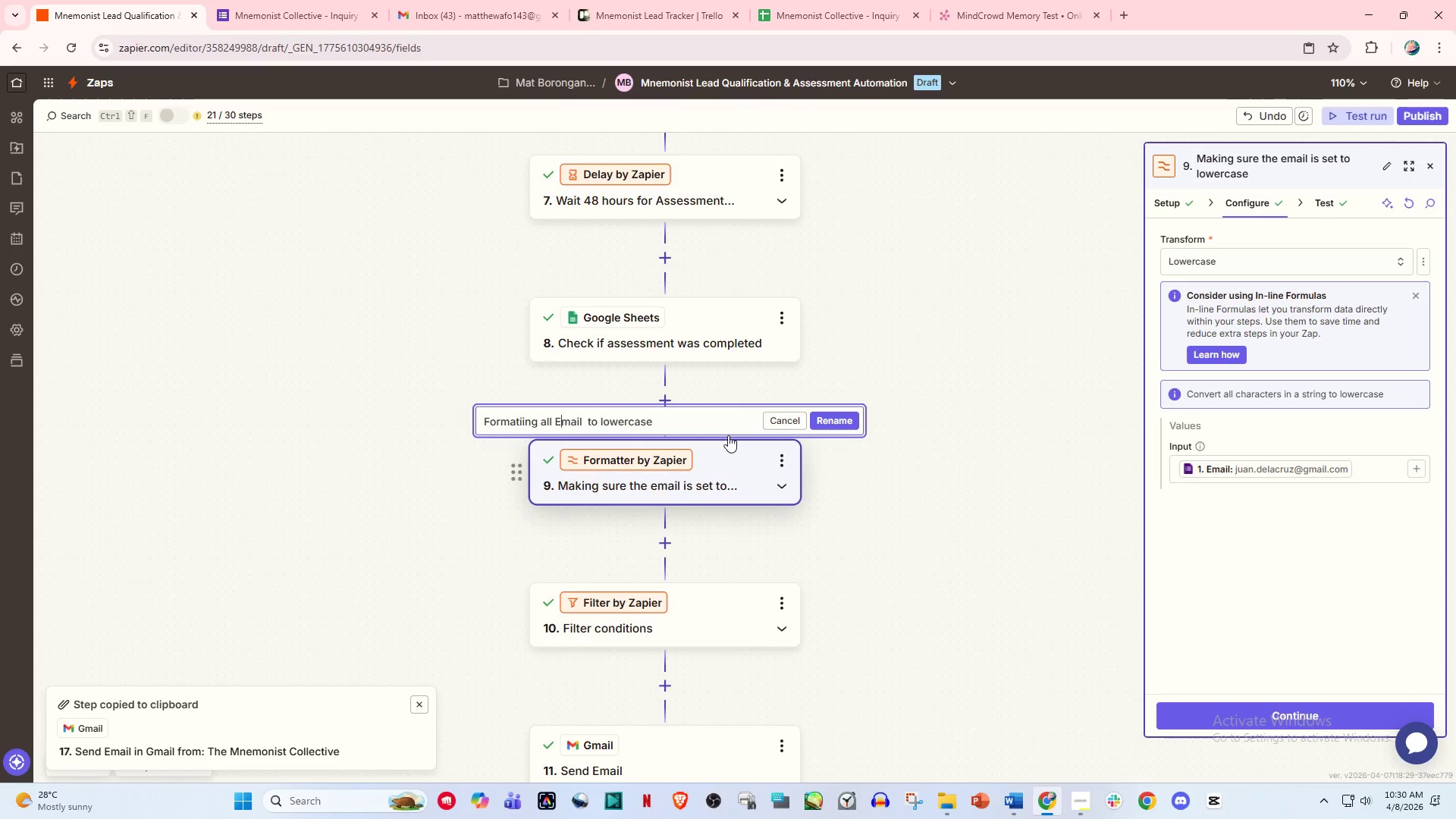 
left_click([850, 417])
 